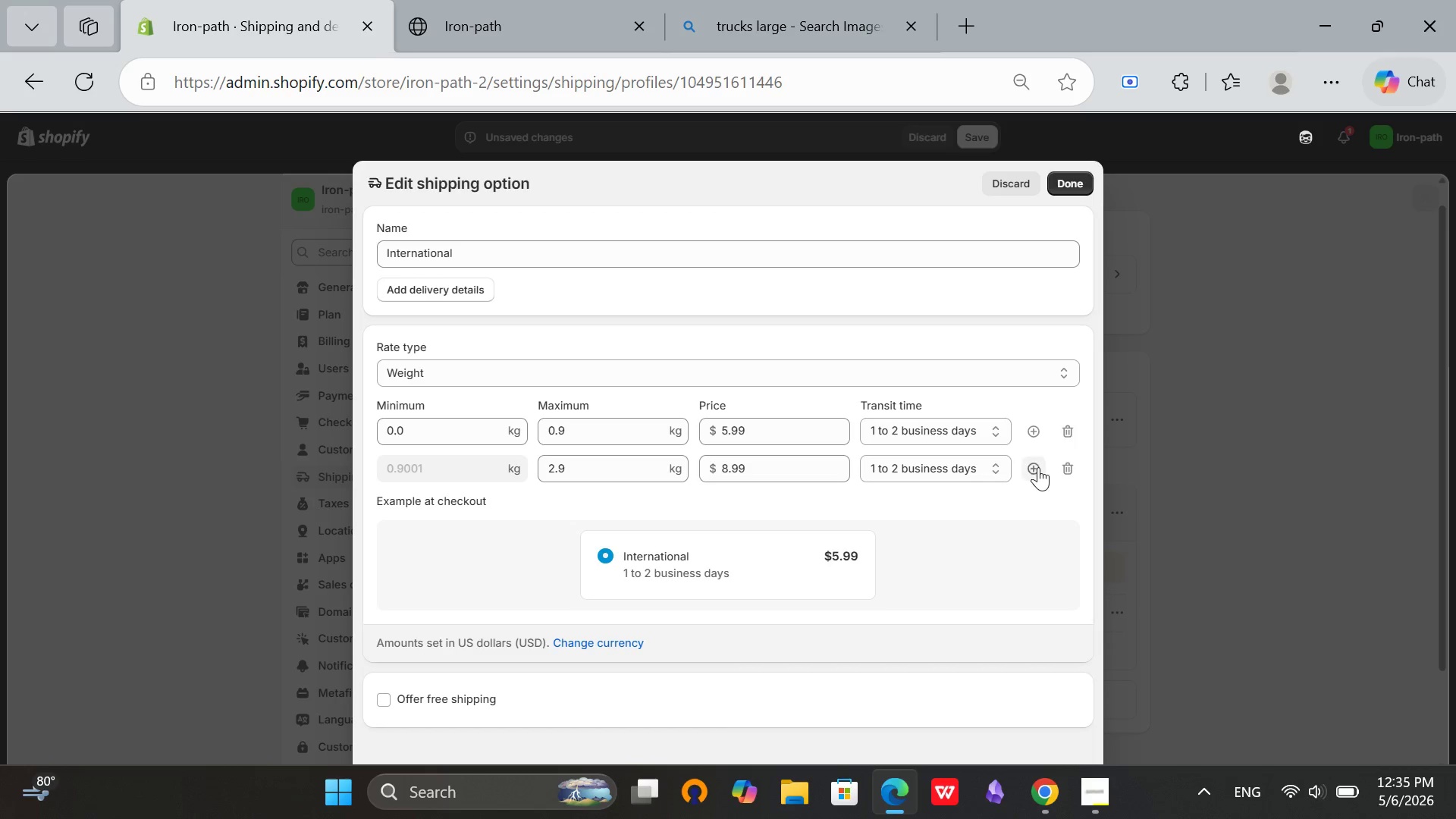 
left_click([1039, 466])
 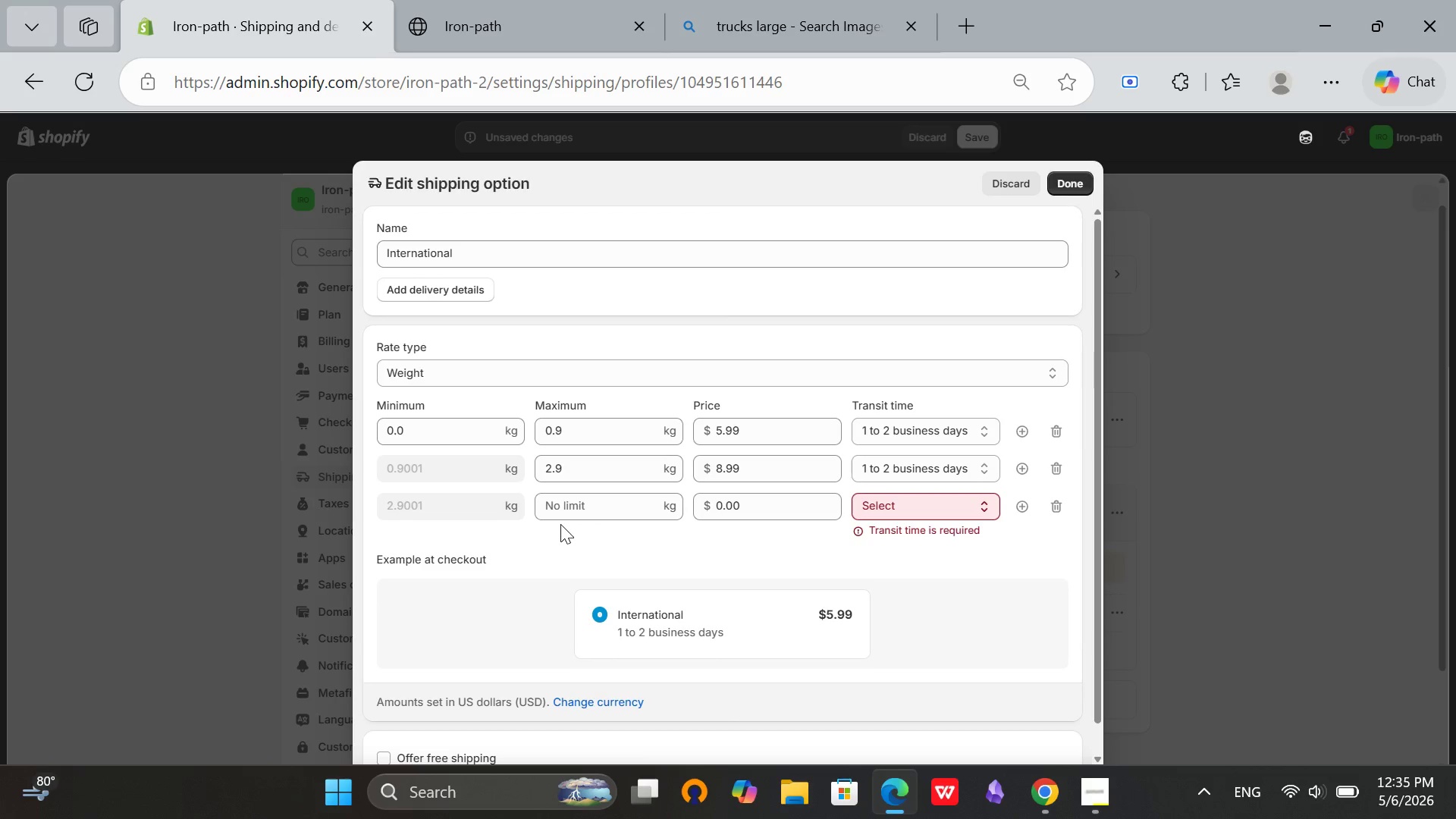 
left_click([572, 493])
 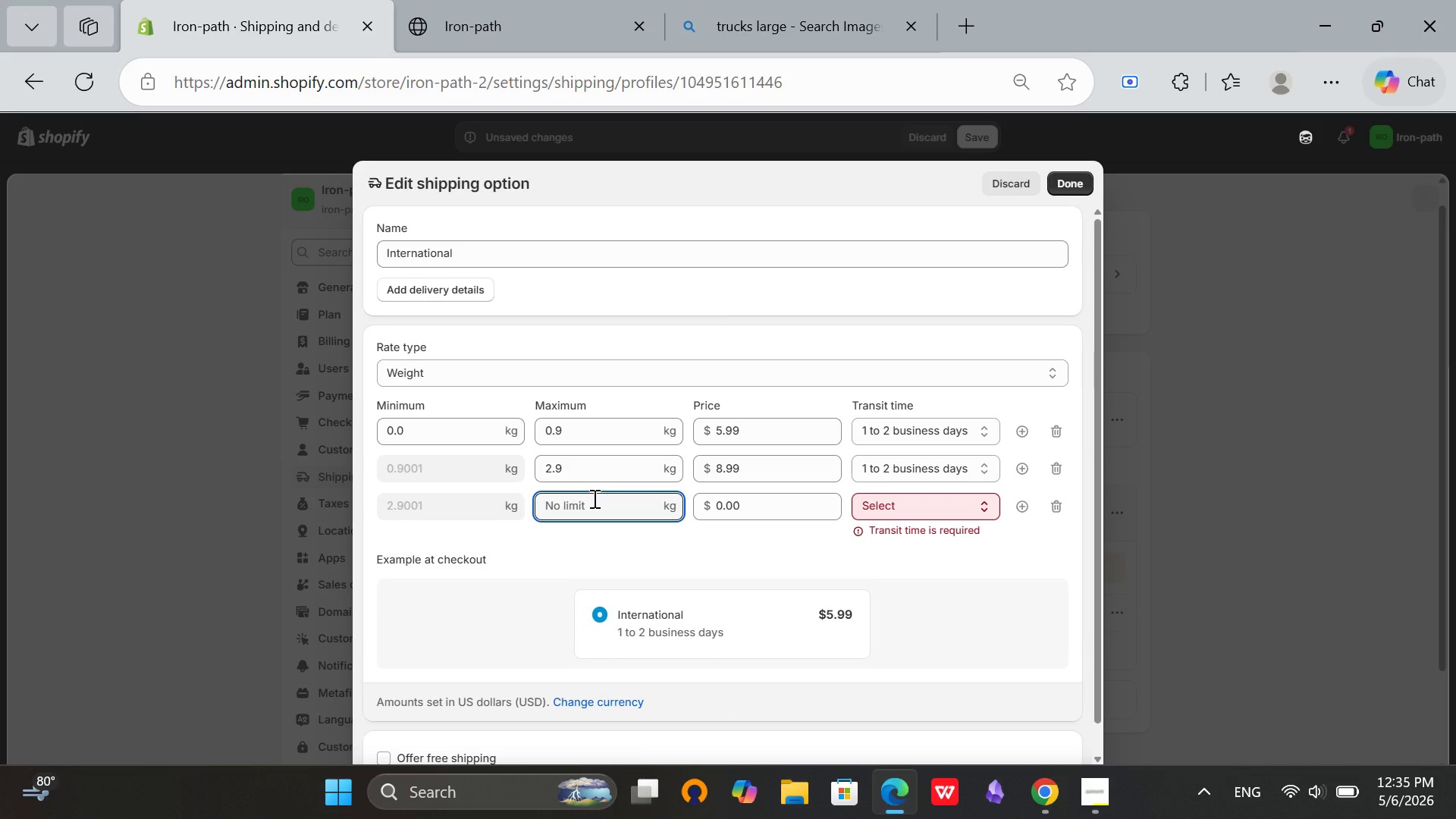 
key(5)
 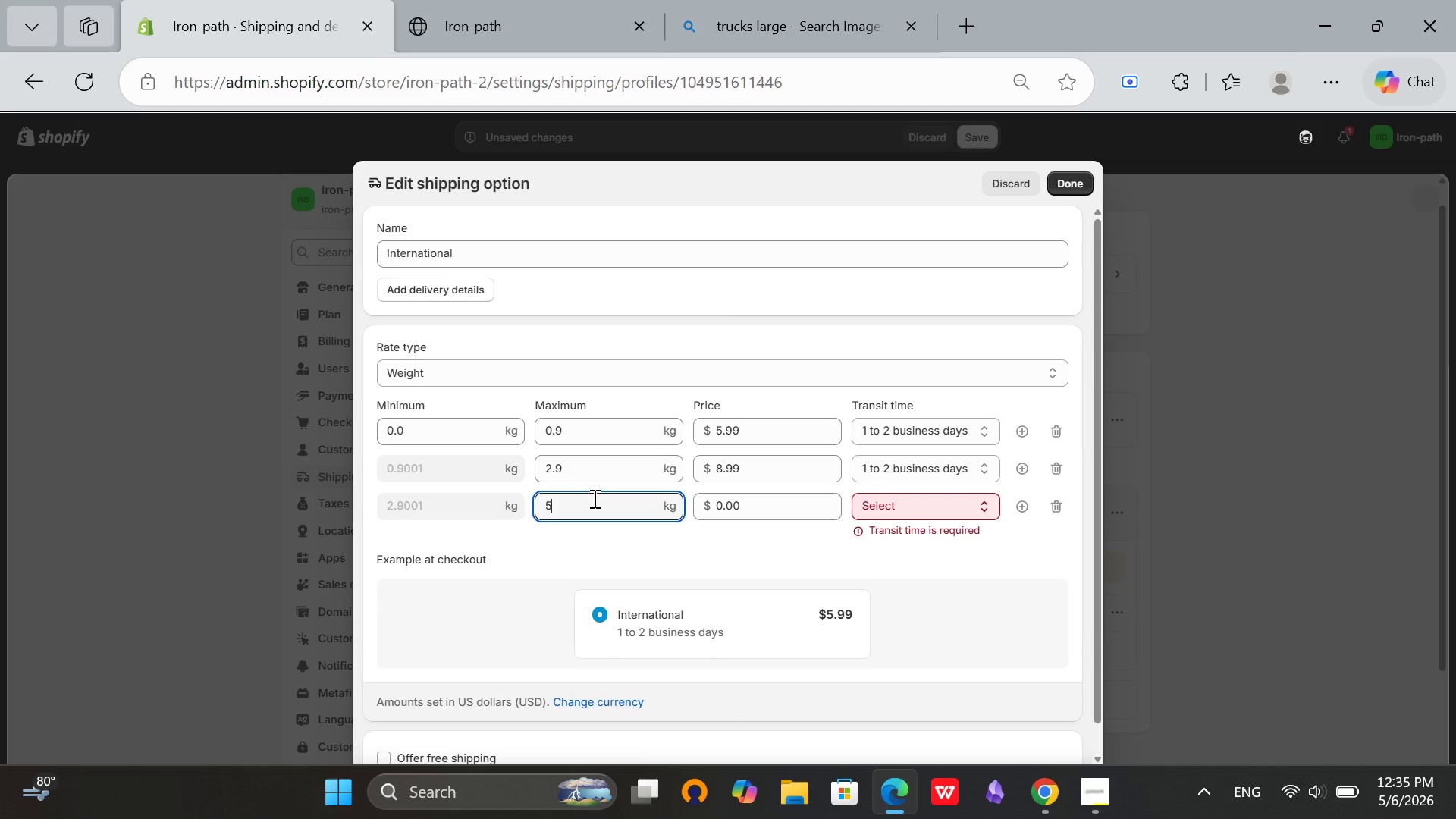 
key(Period)
 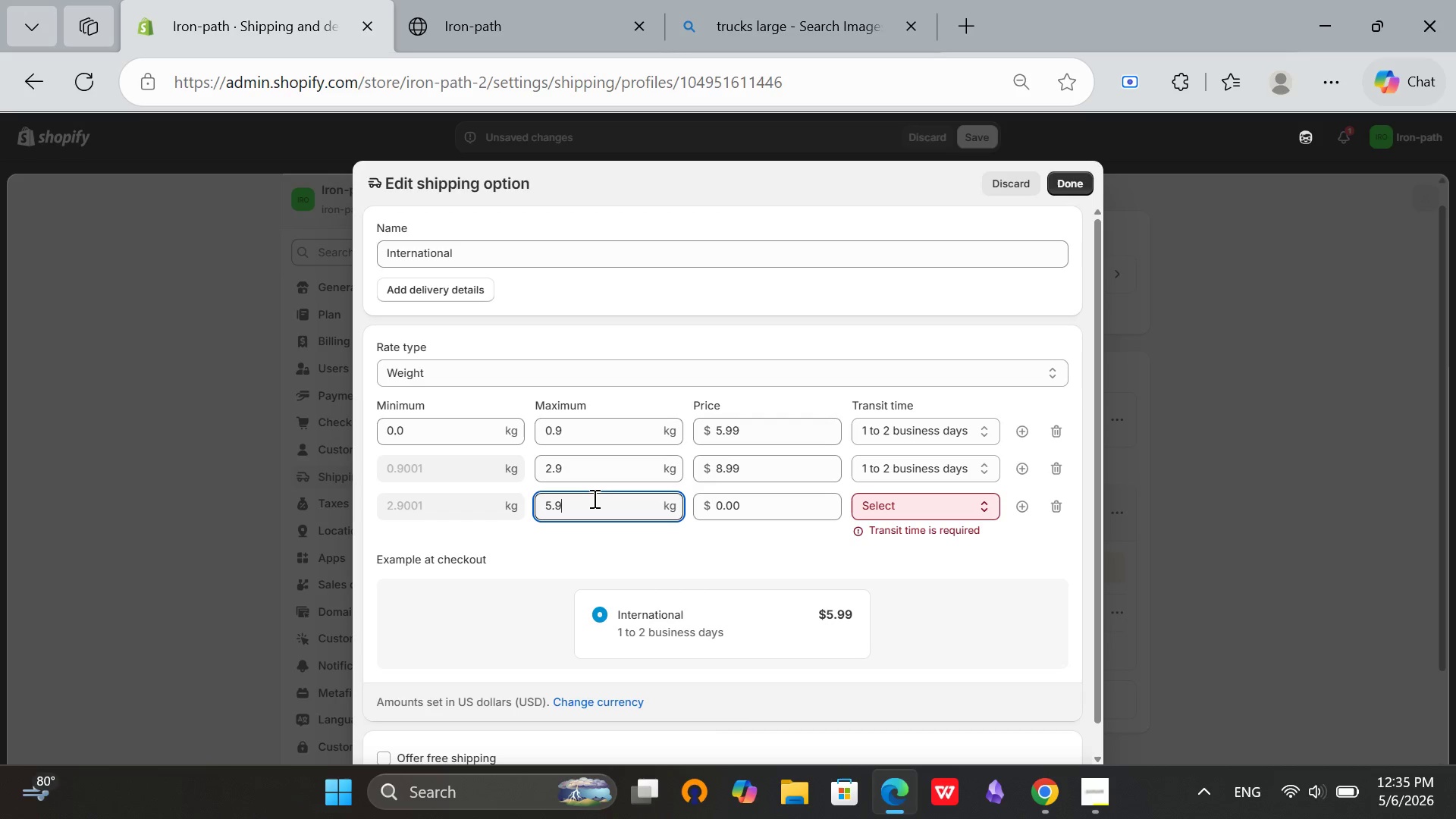 
key(9)
 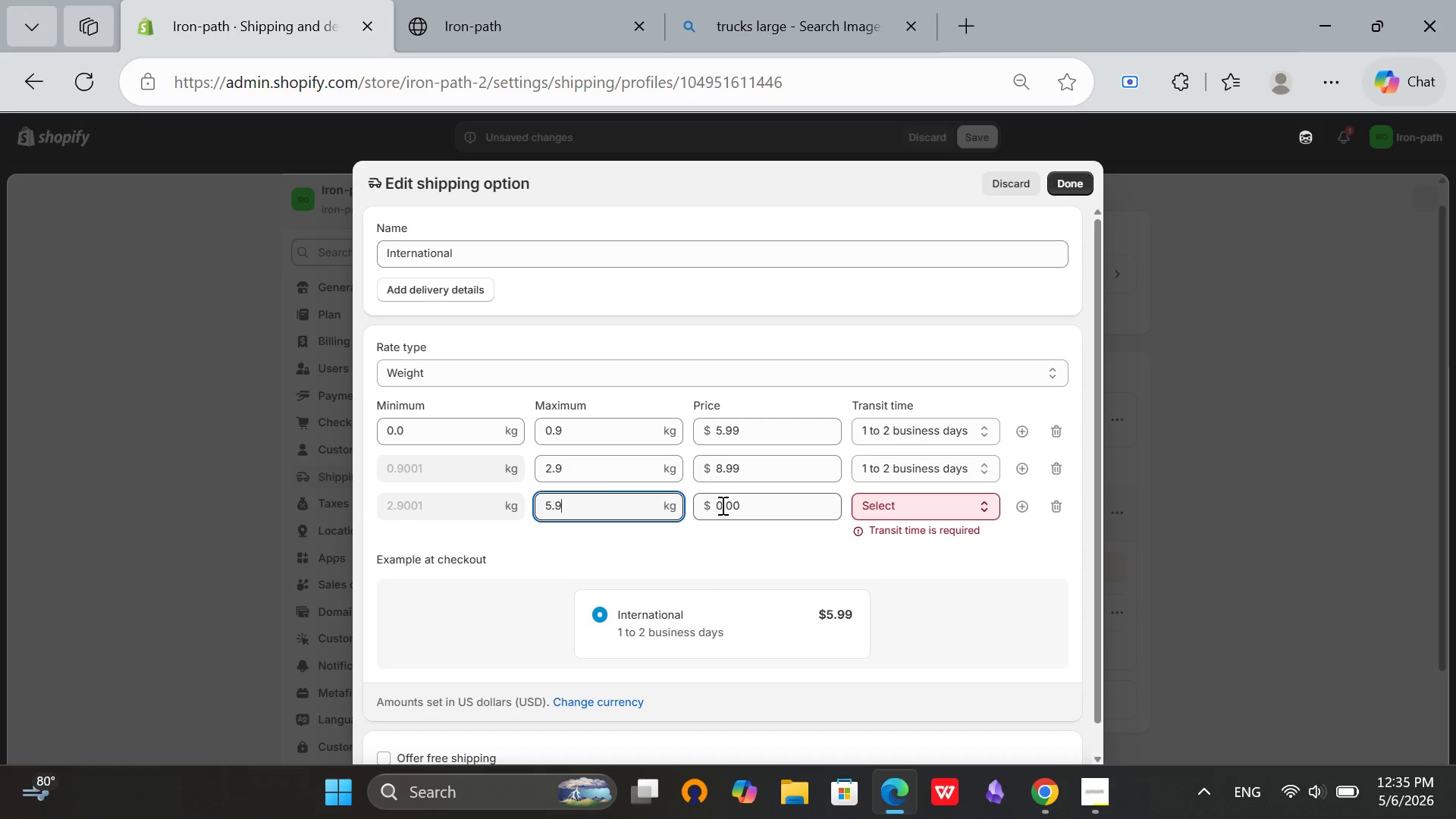 
left_click_drag(start_coordinate=[727, 504], to_coordinate=[732, 504])
 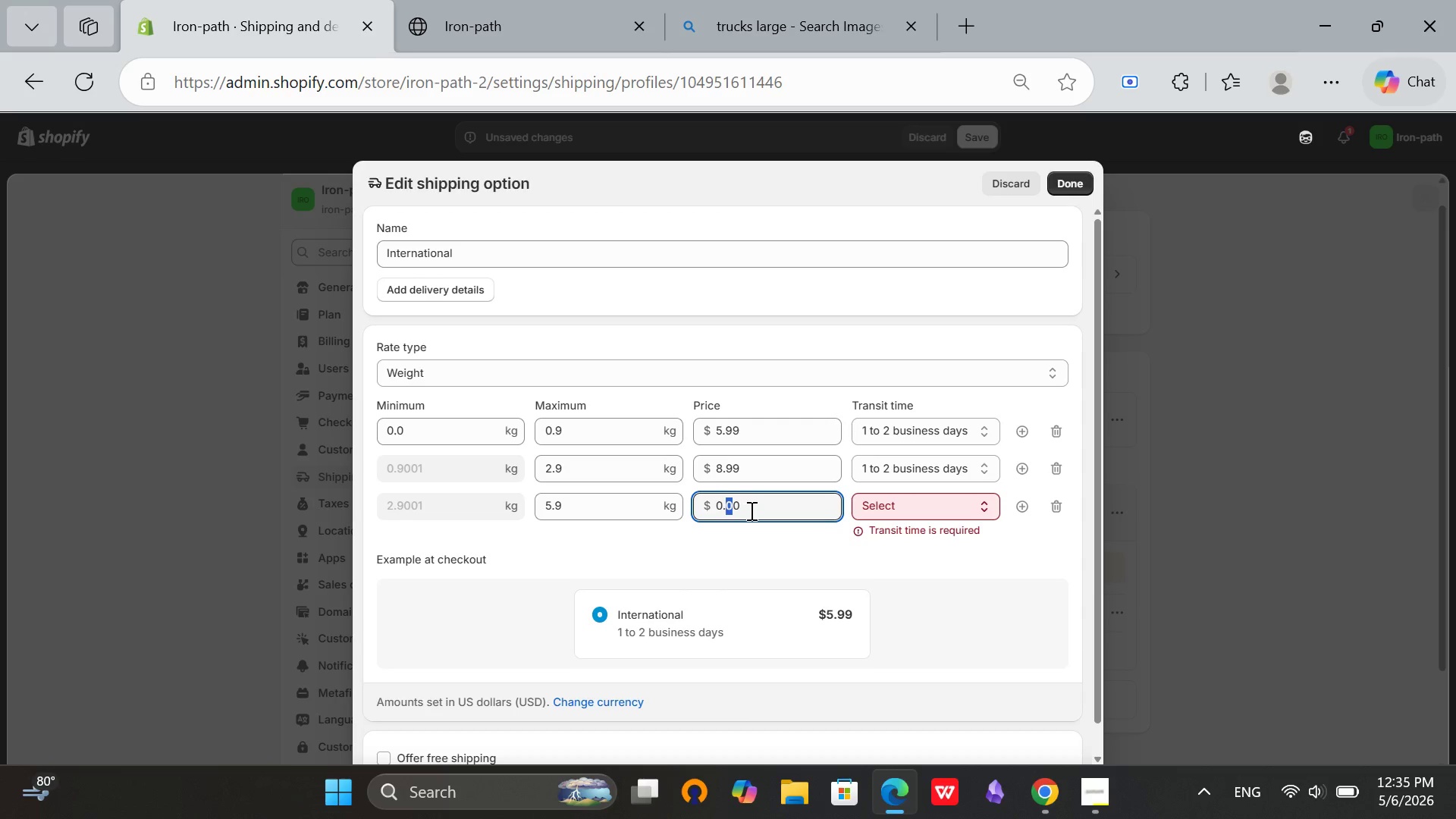 
left_click([750, 510])
 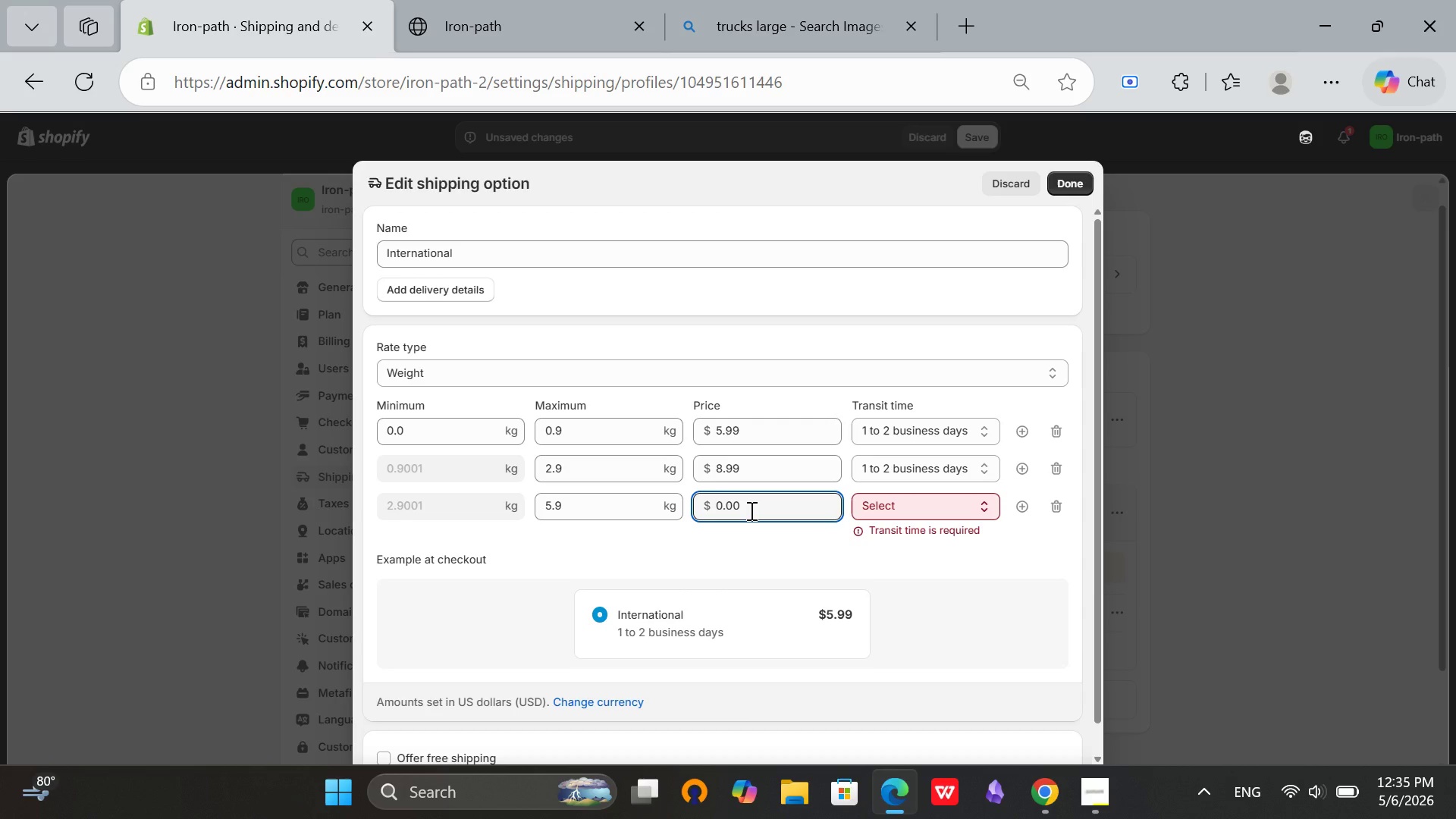 
key(Backspace)
key(Backspace)
key(Backspace)
key(Backspace)
type(12.99)
 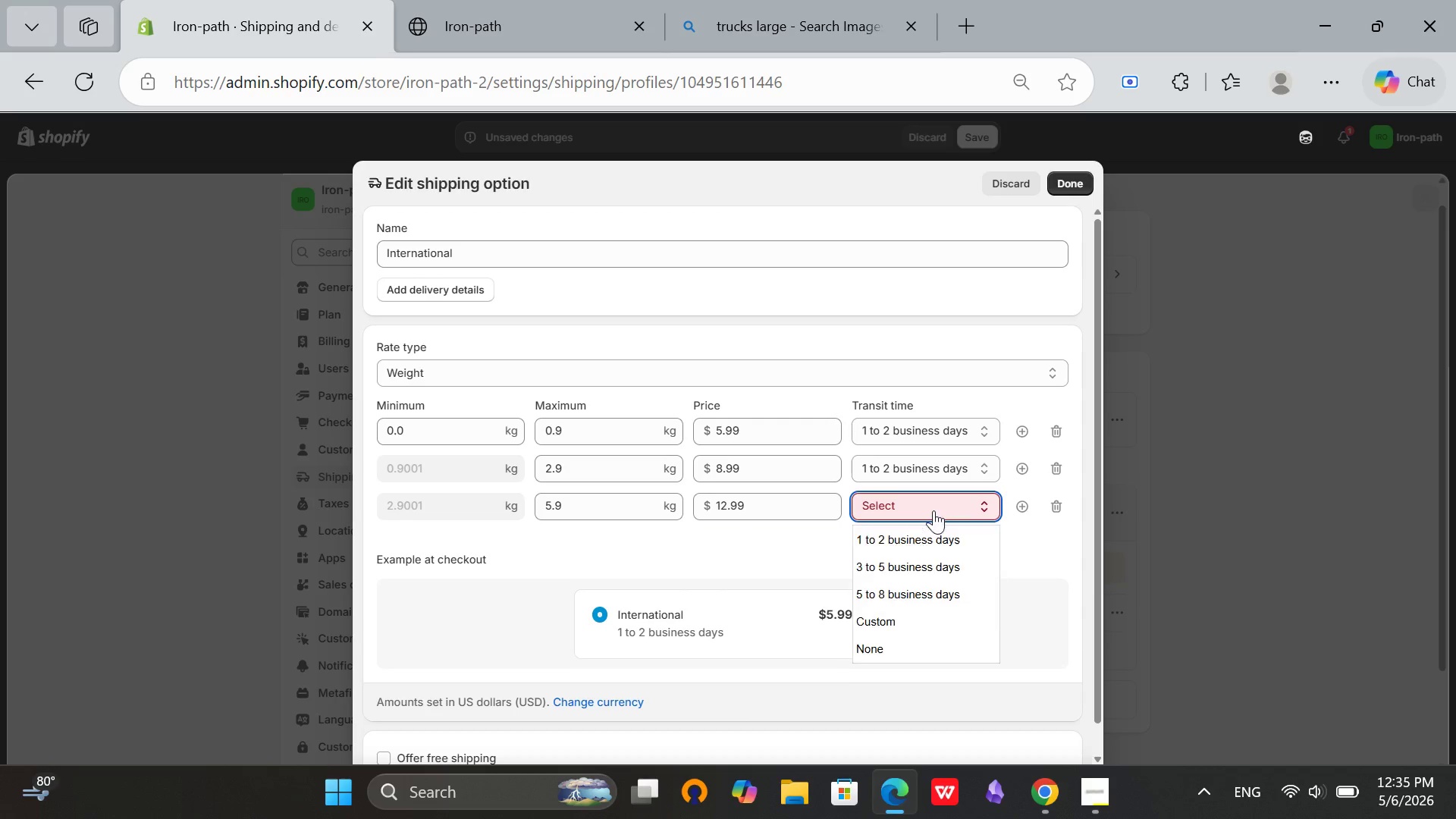 
left_click([933, 538])
 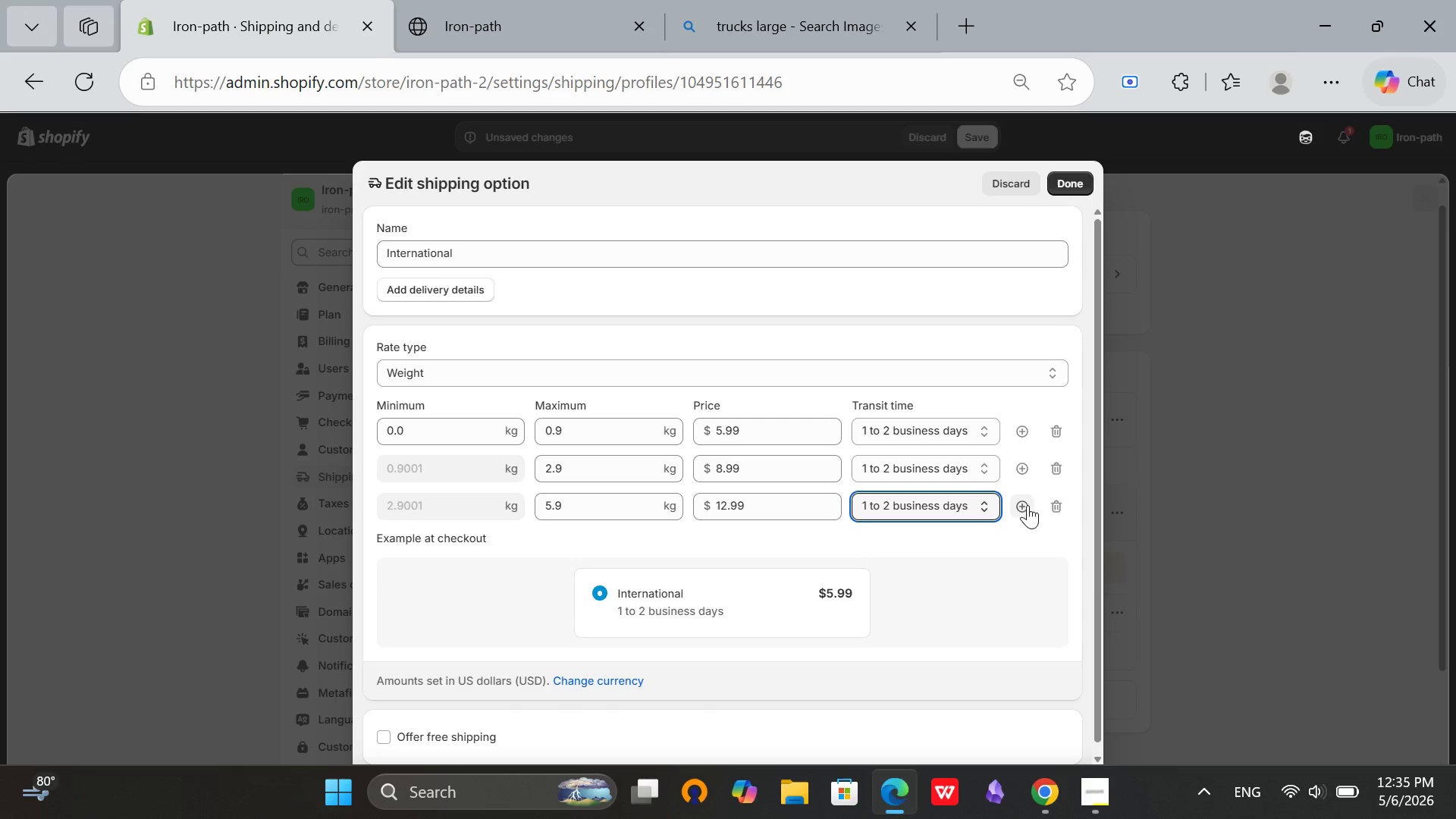 
left_click([1020, 500])
 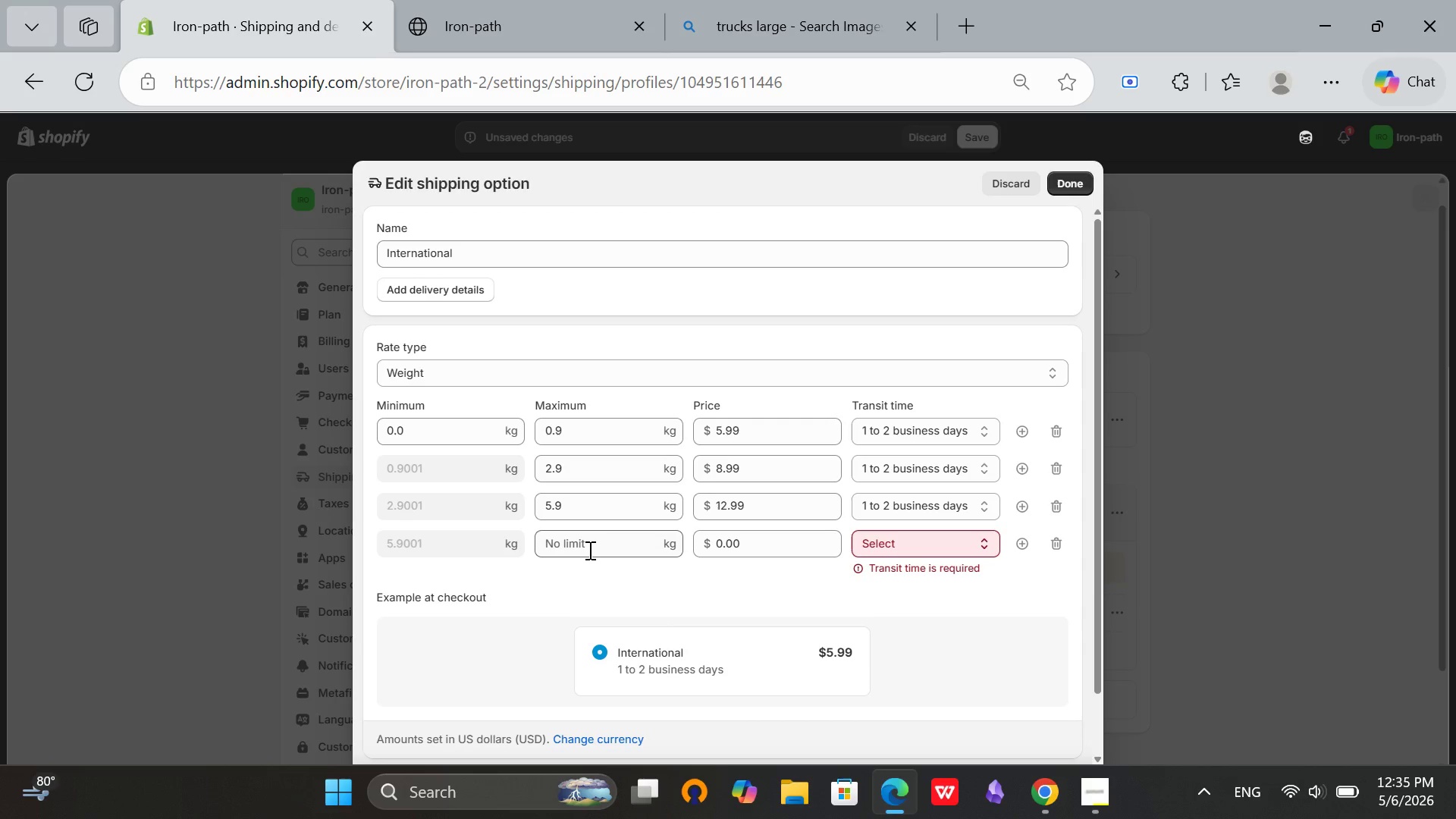 
left_click([588, 550])
 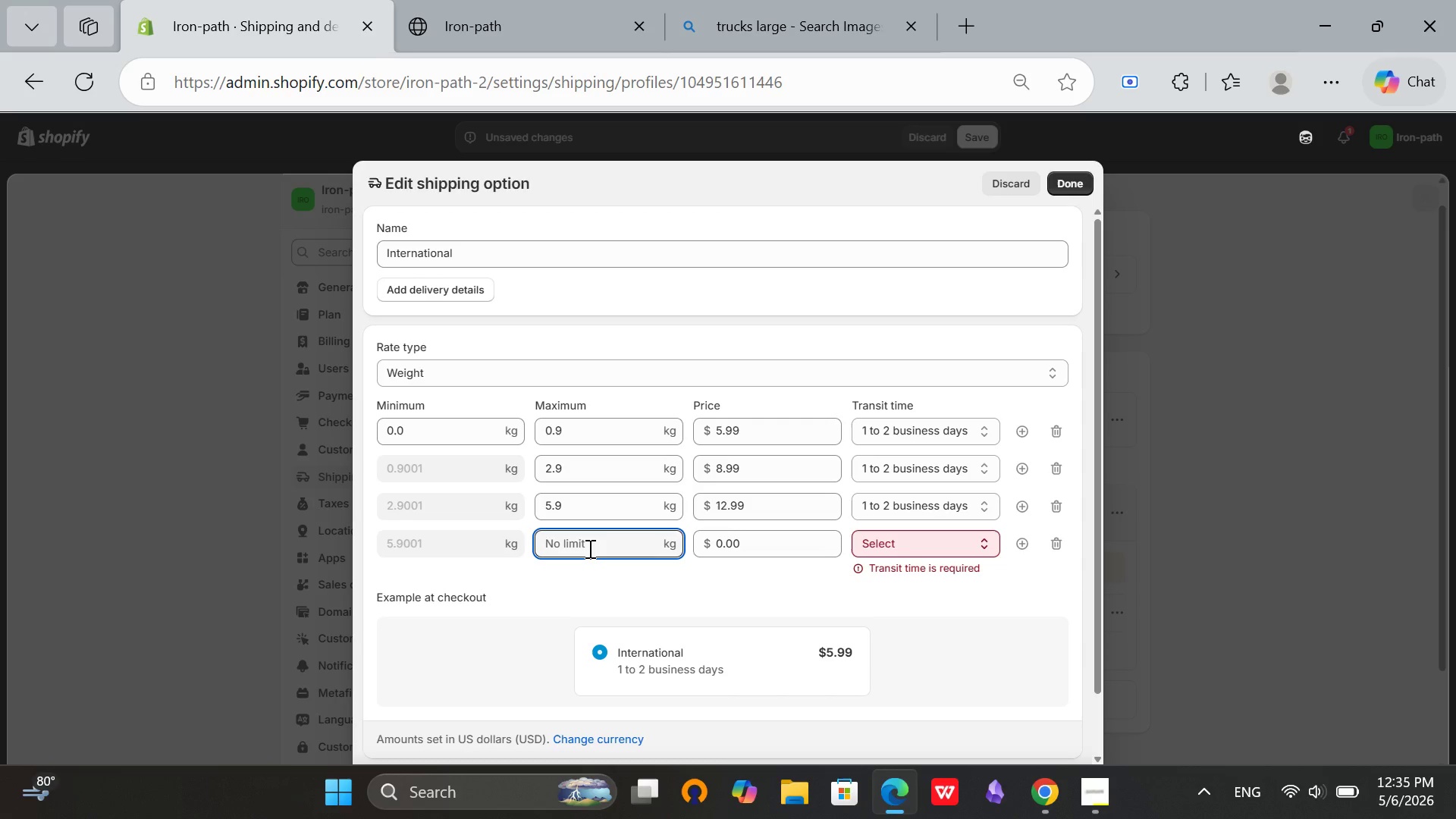 
type(20)
 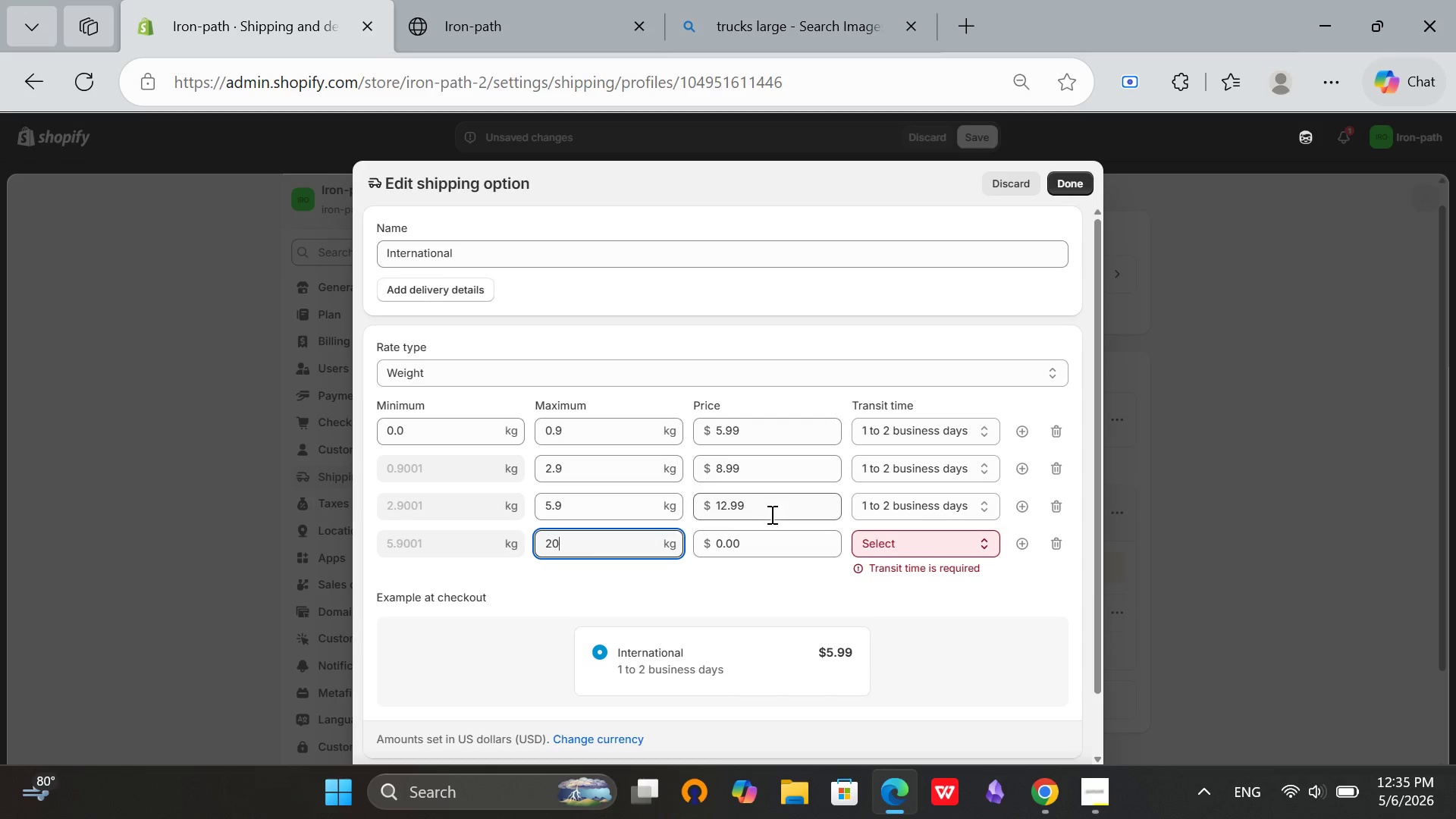 
left_click([758, 540])
 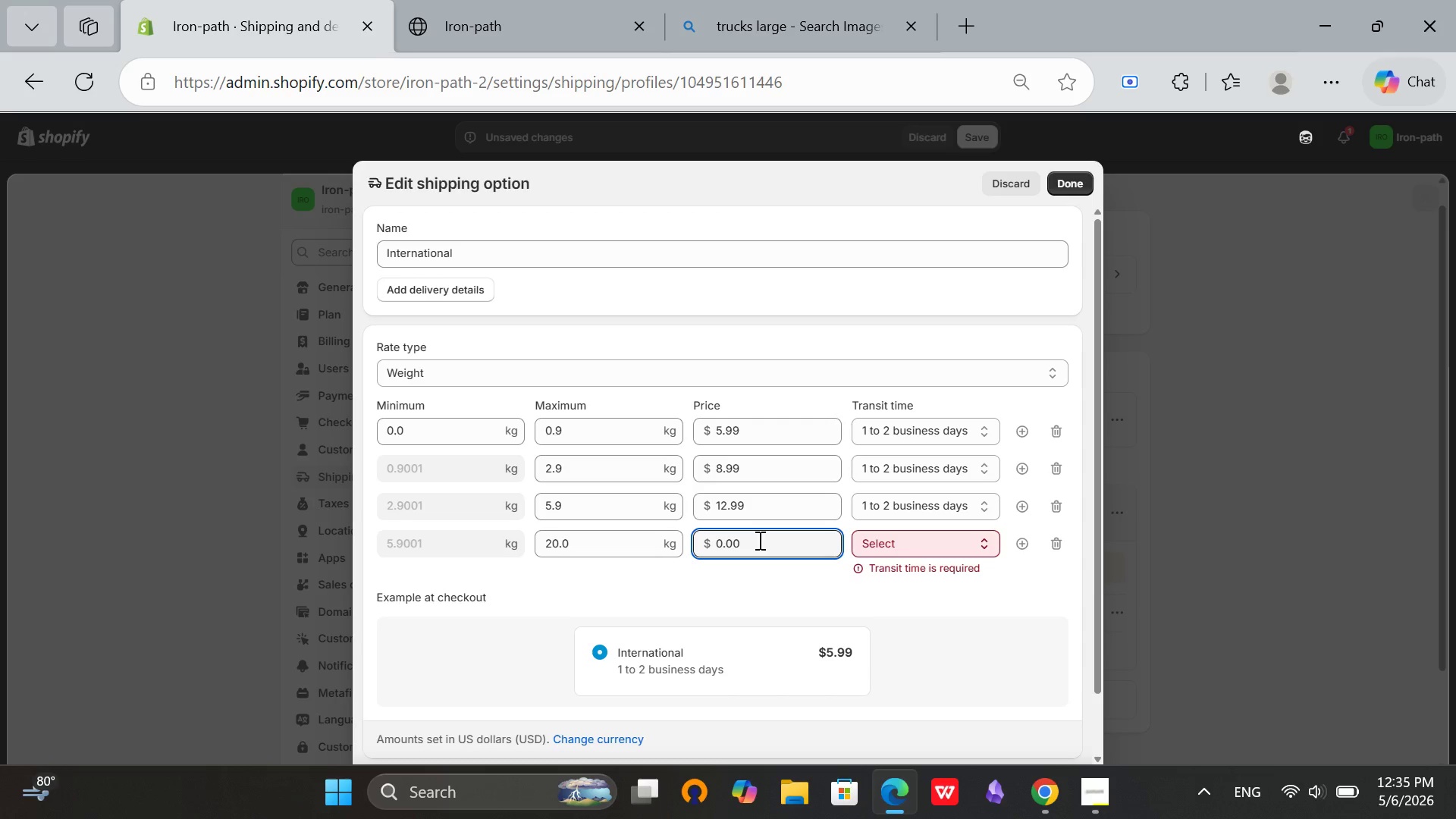 
key(Backspace)
key(Backspace)
key(Backspace)
key(Backspace)
type(18.99)
 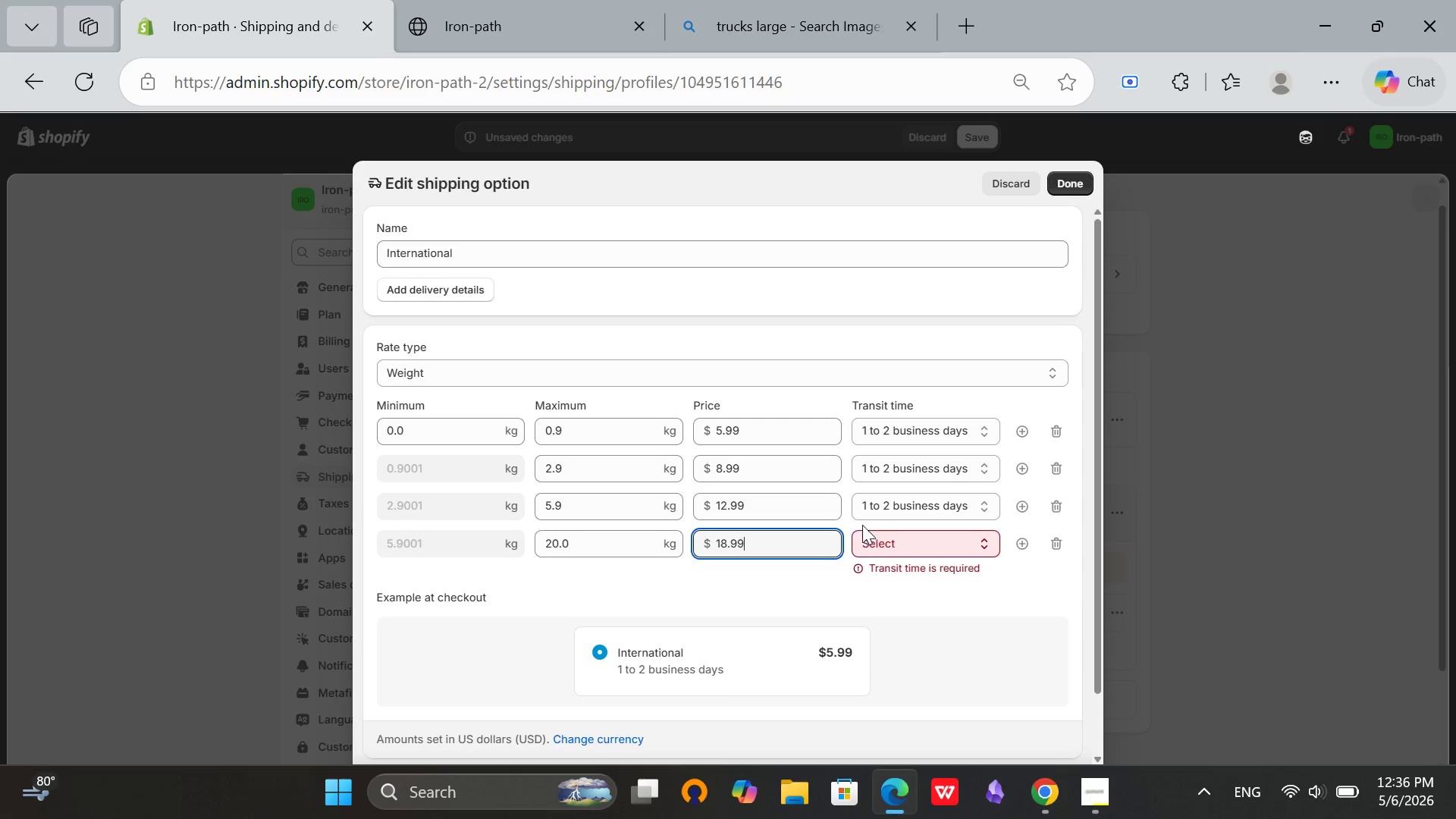 
left_click([890, 552])
 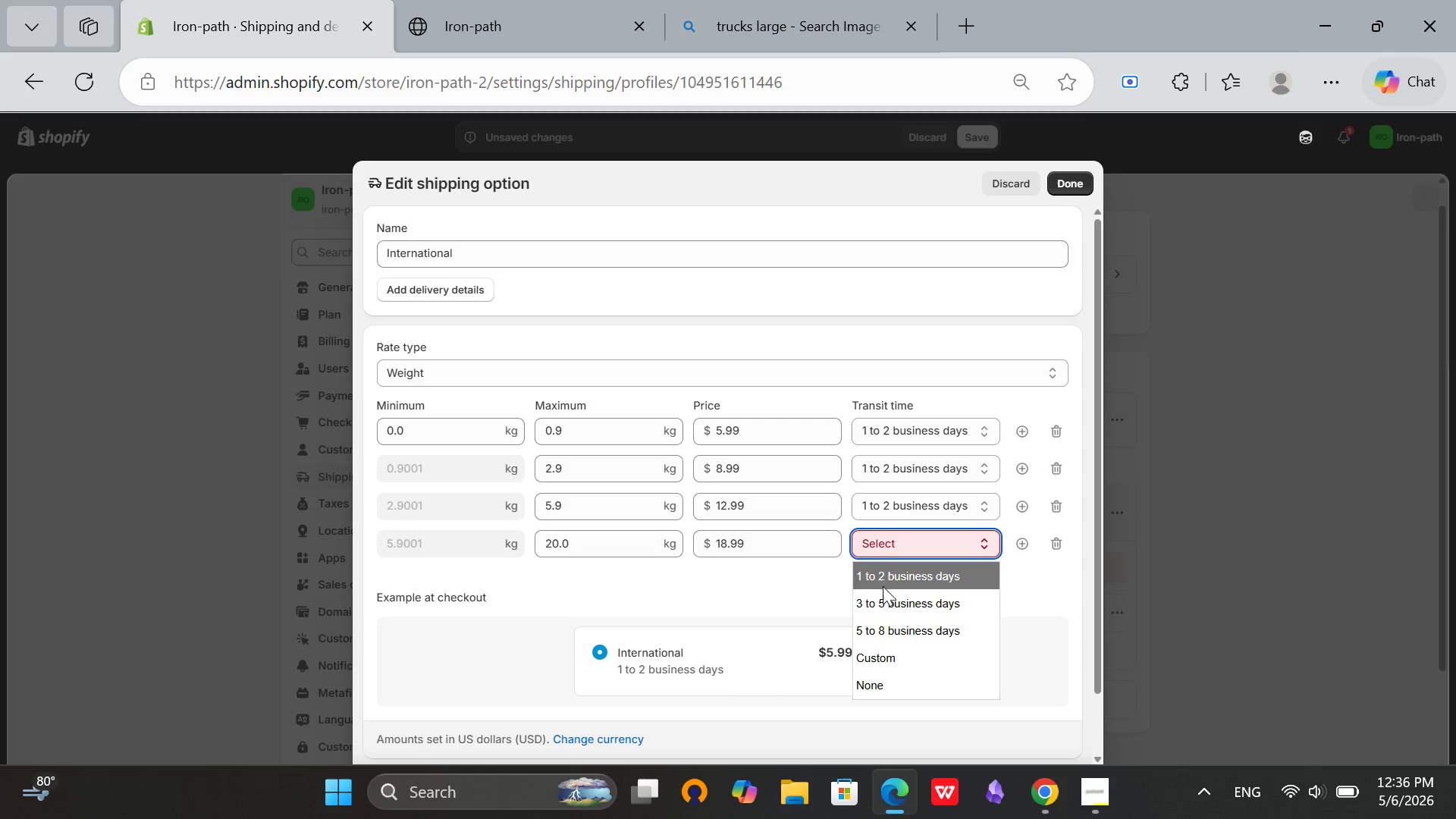 
left_click([887, 582])
 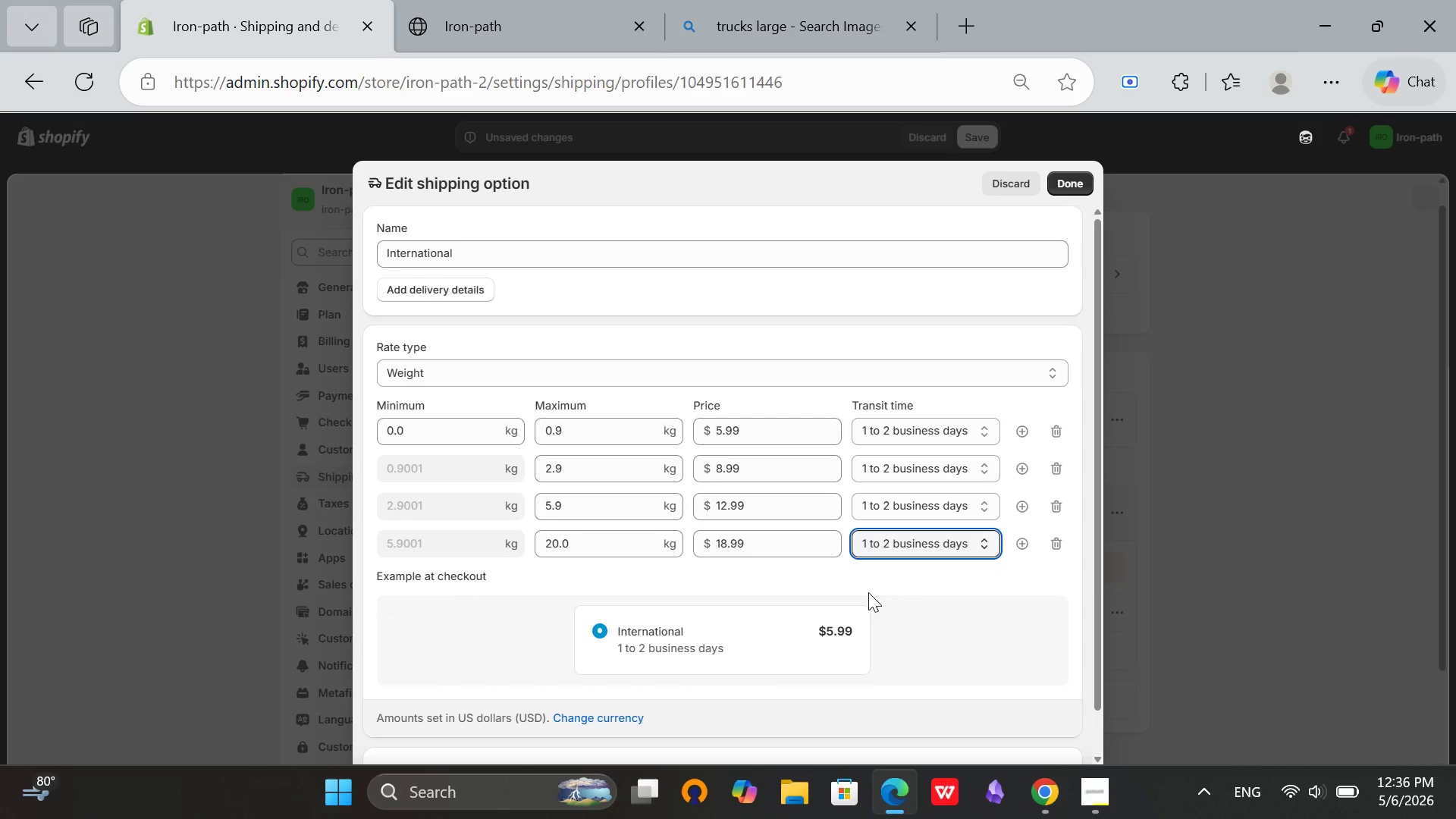 
scroll: coordinate [708, 676], scroll_direction: up, amount: 9.0
 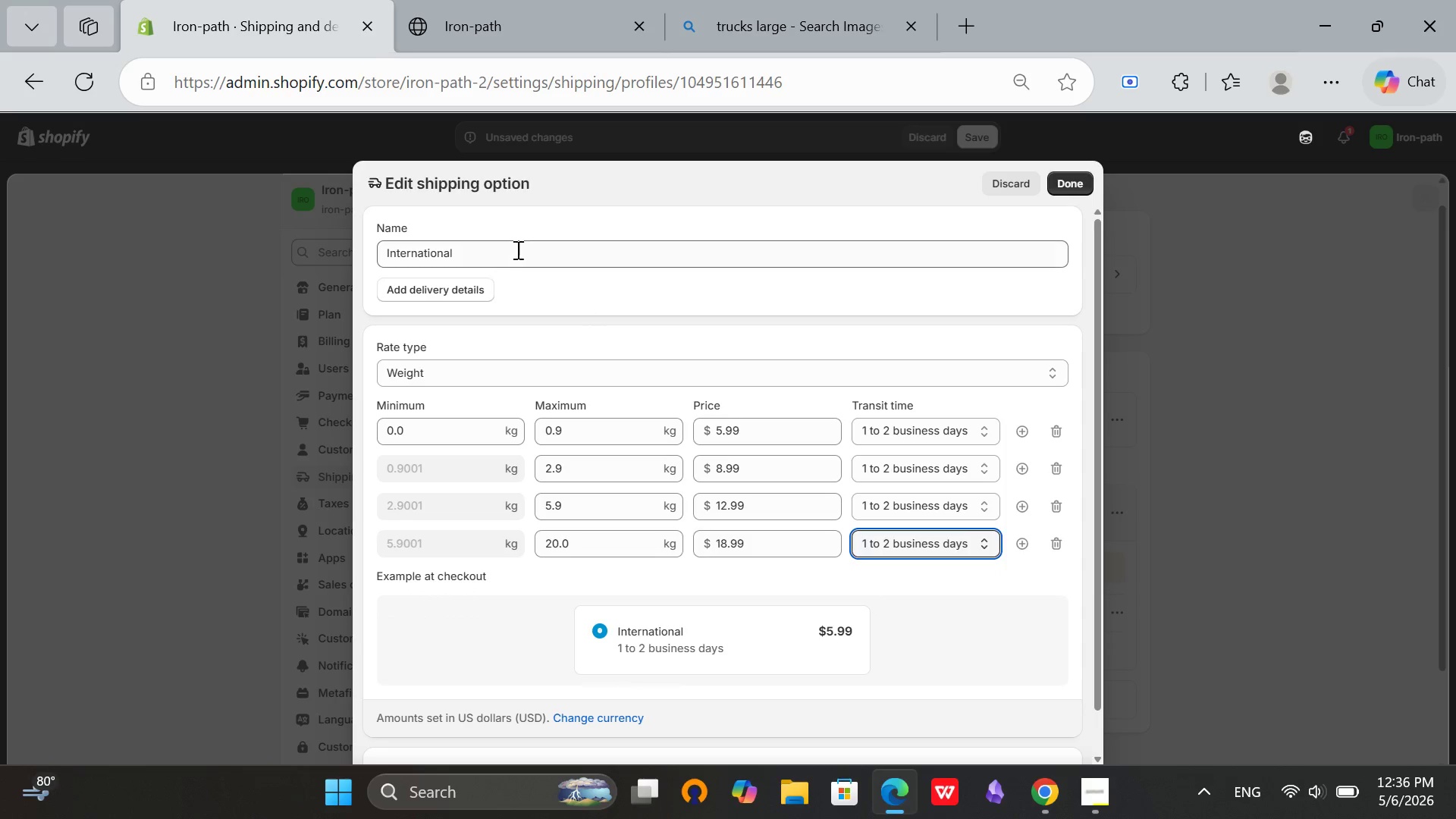 
left_click([513, 263])
 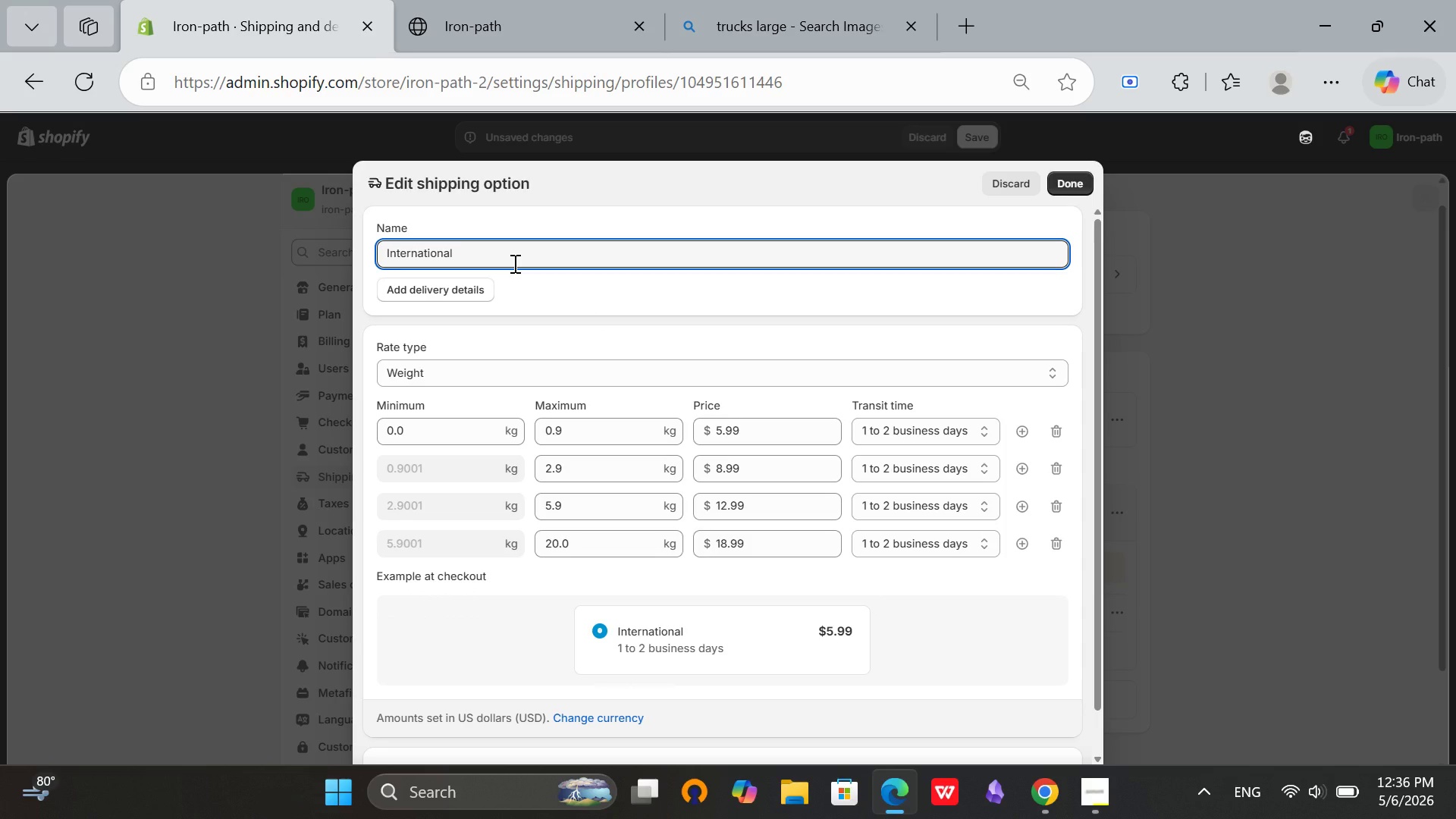 
hold_key(key=Backspace, duration=0.92)
 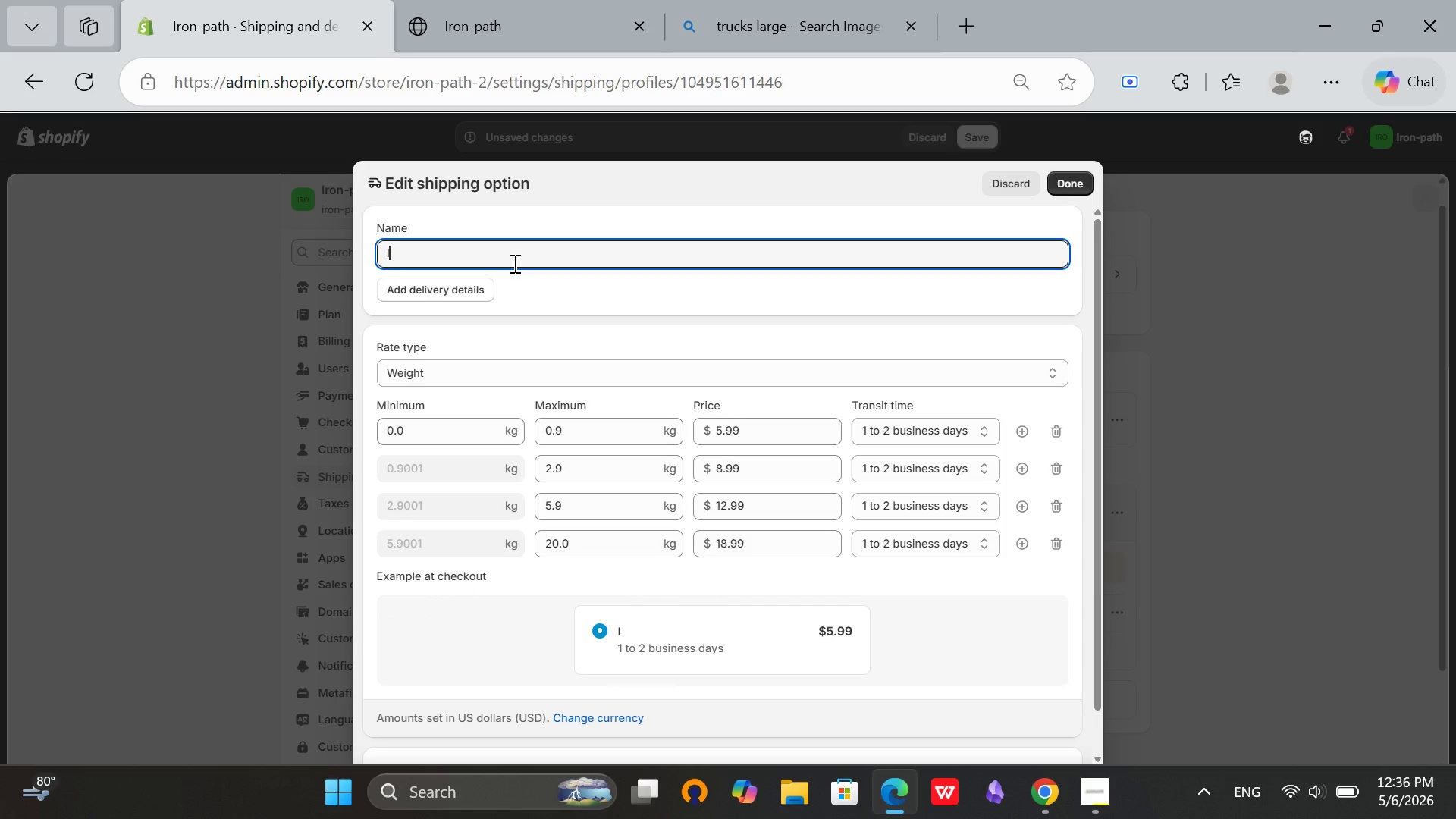 
hold_key(key=Backspace, duration=17.56)
 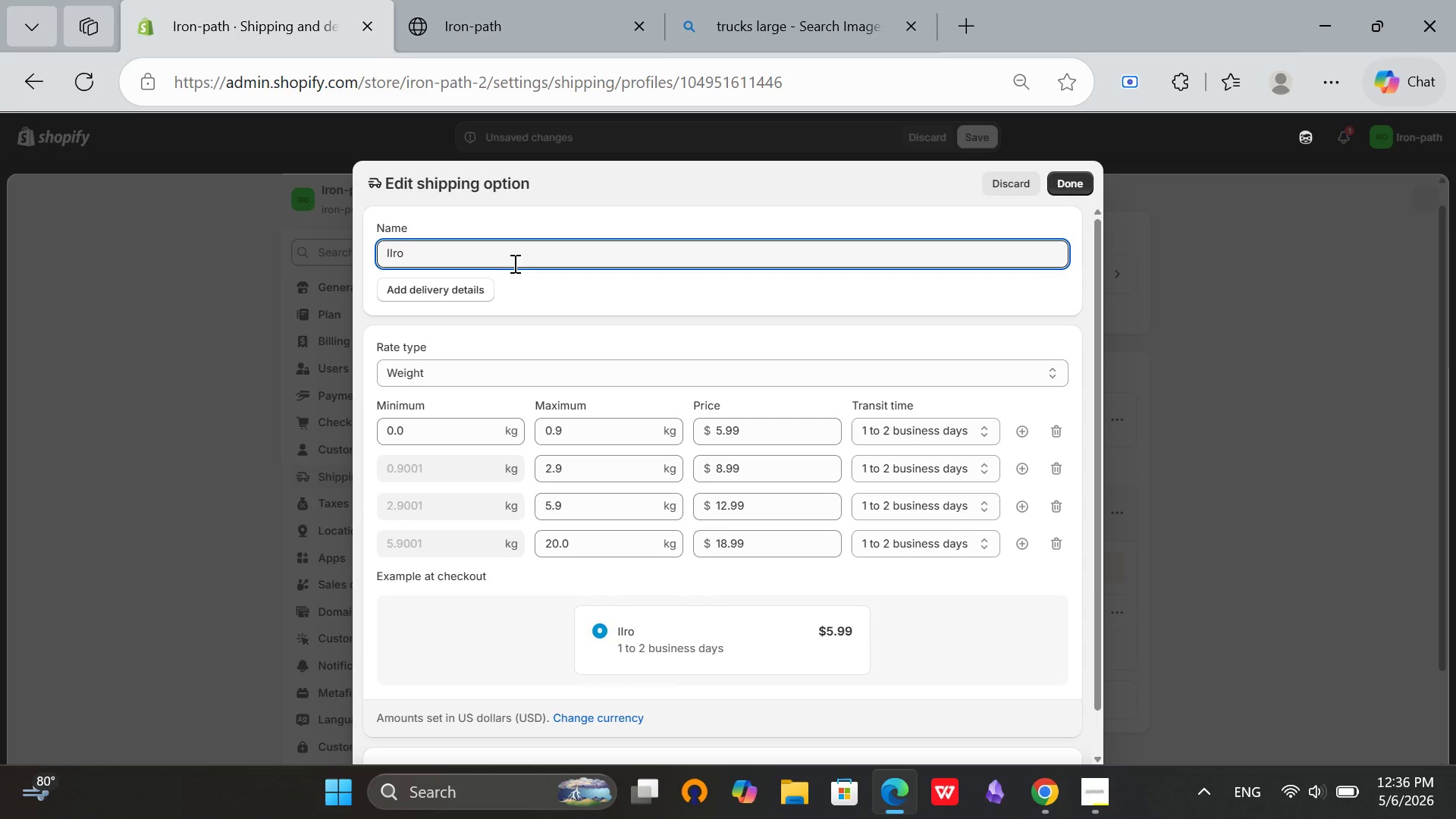 
type(IronSt)
 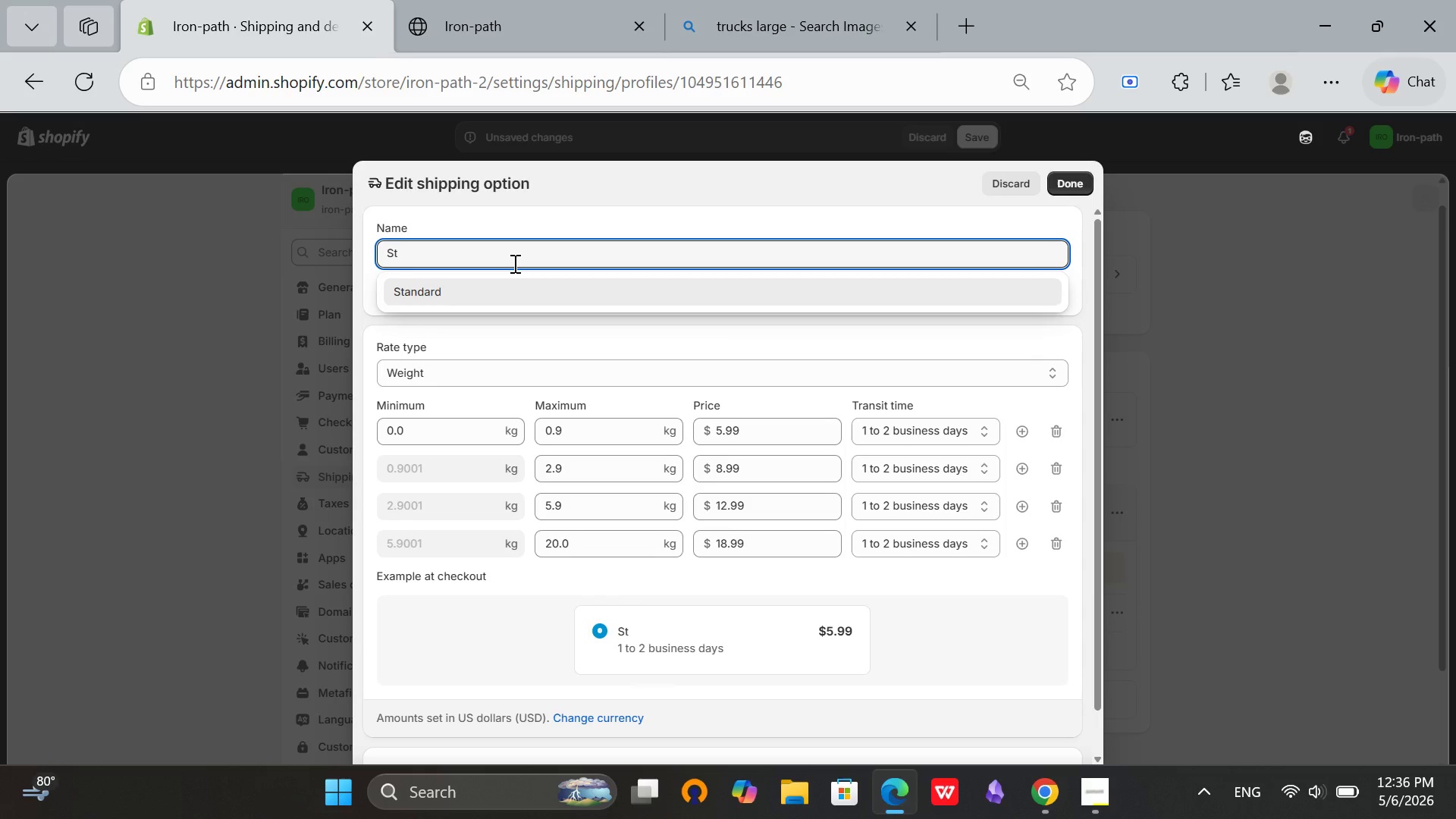 
hold_key(key=Backspace, duration=0.86)
 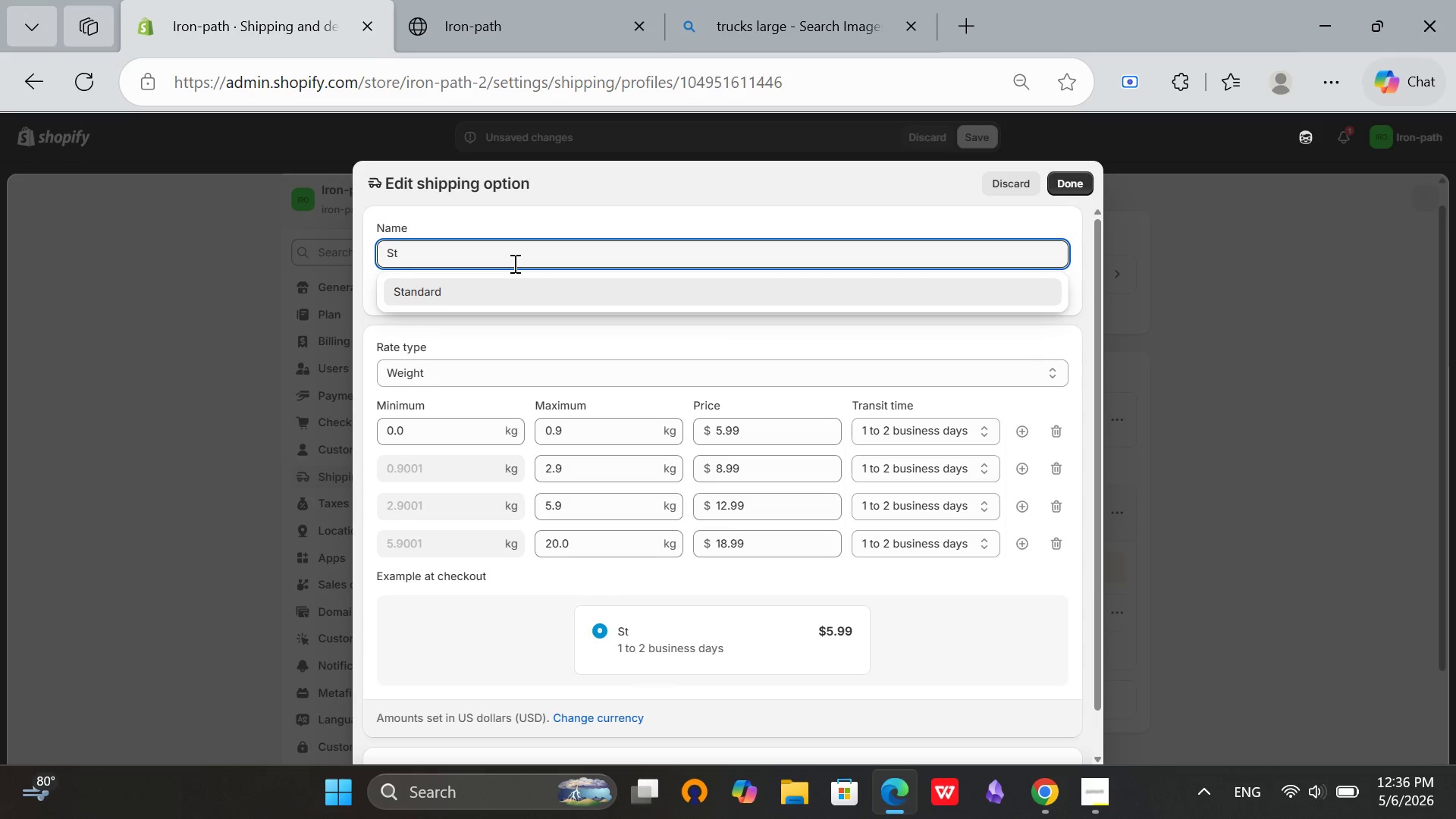 
left_click([455, 292])
 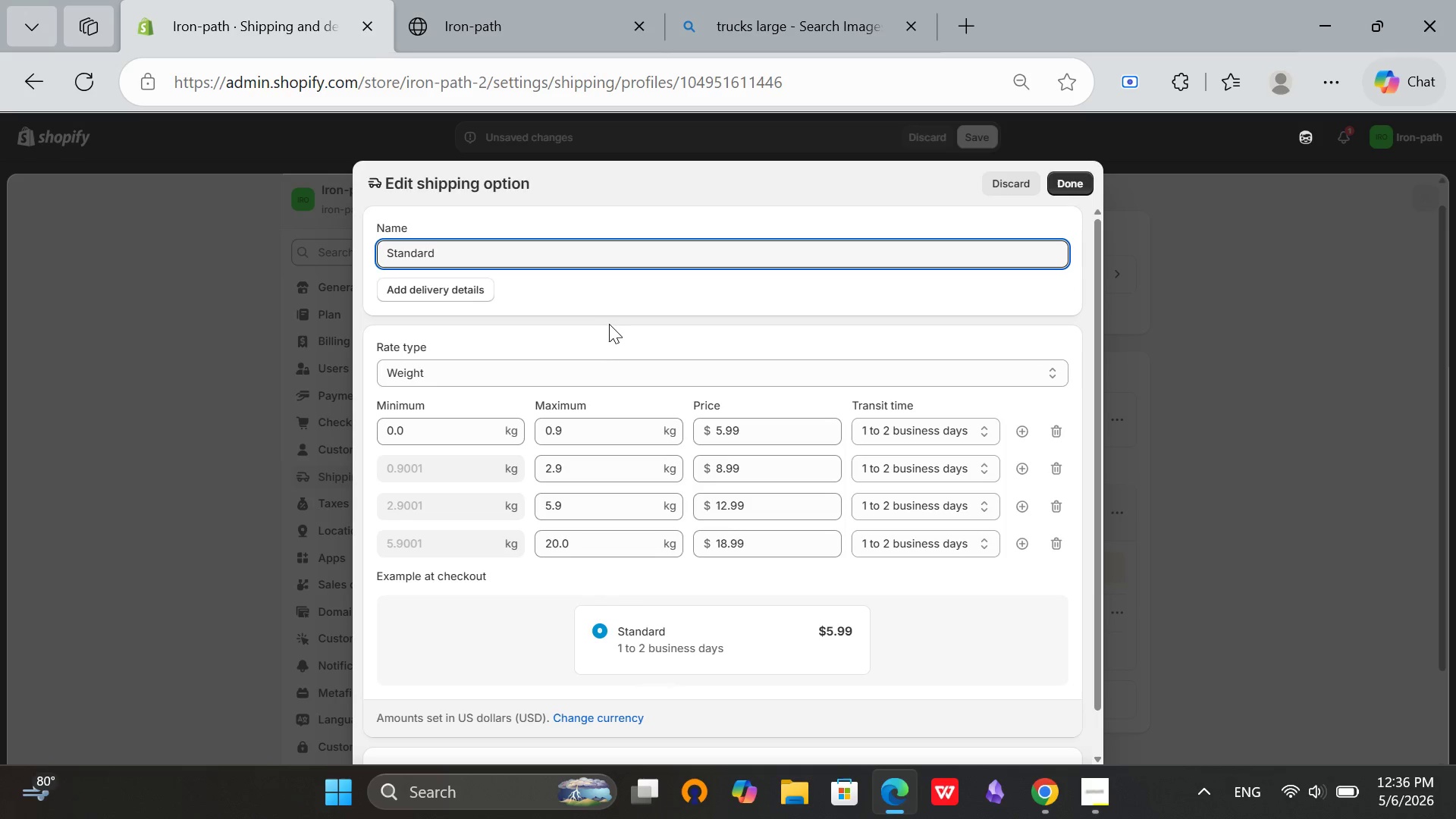 
scroll: coordinate [692, 703], scroll_direction: down, amount: 5.0
 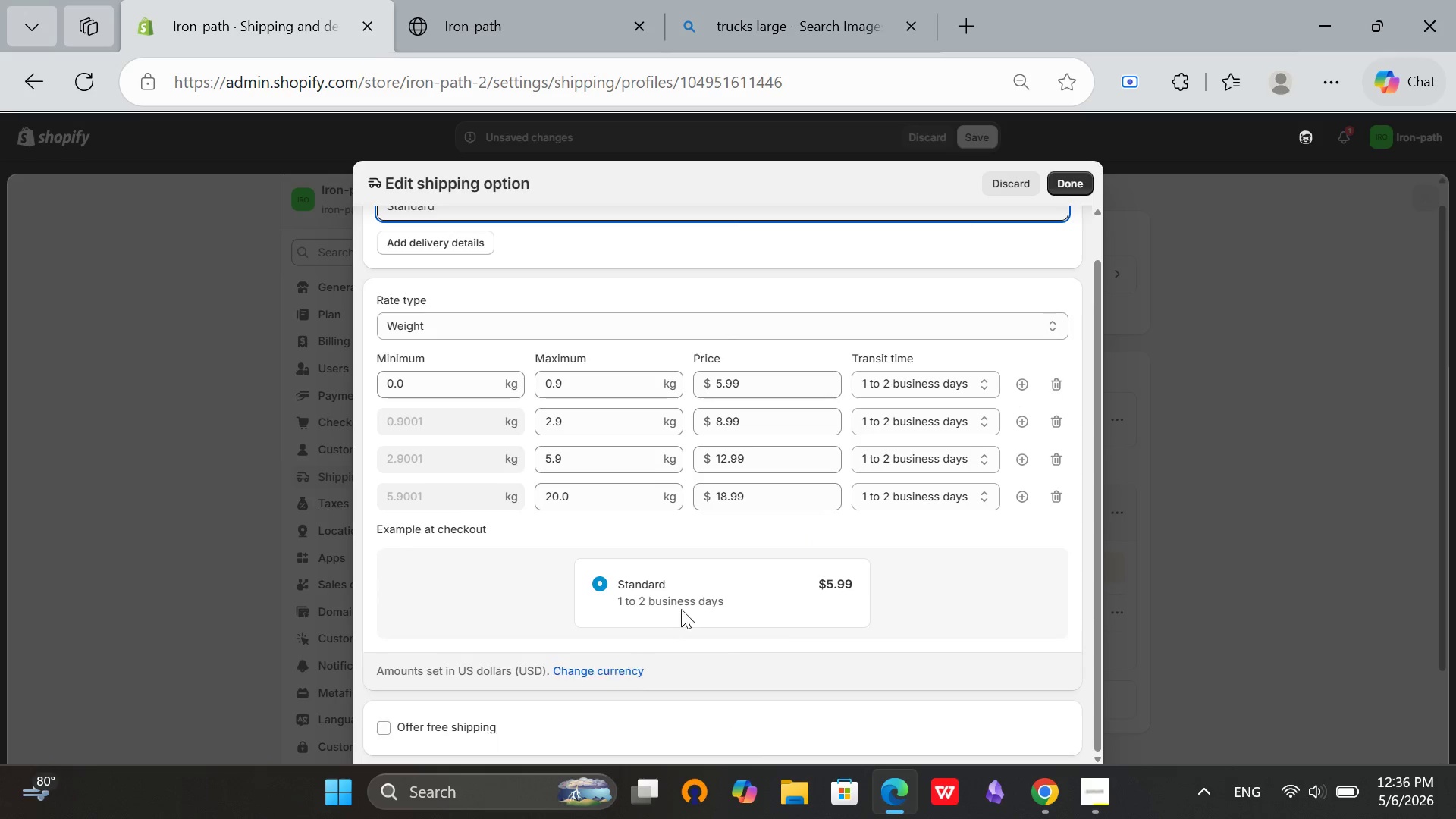 
scroll: coordinate [618, 450], scroll_direction: up, amount: 3.0
 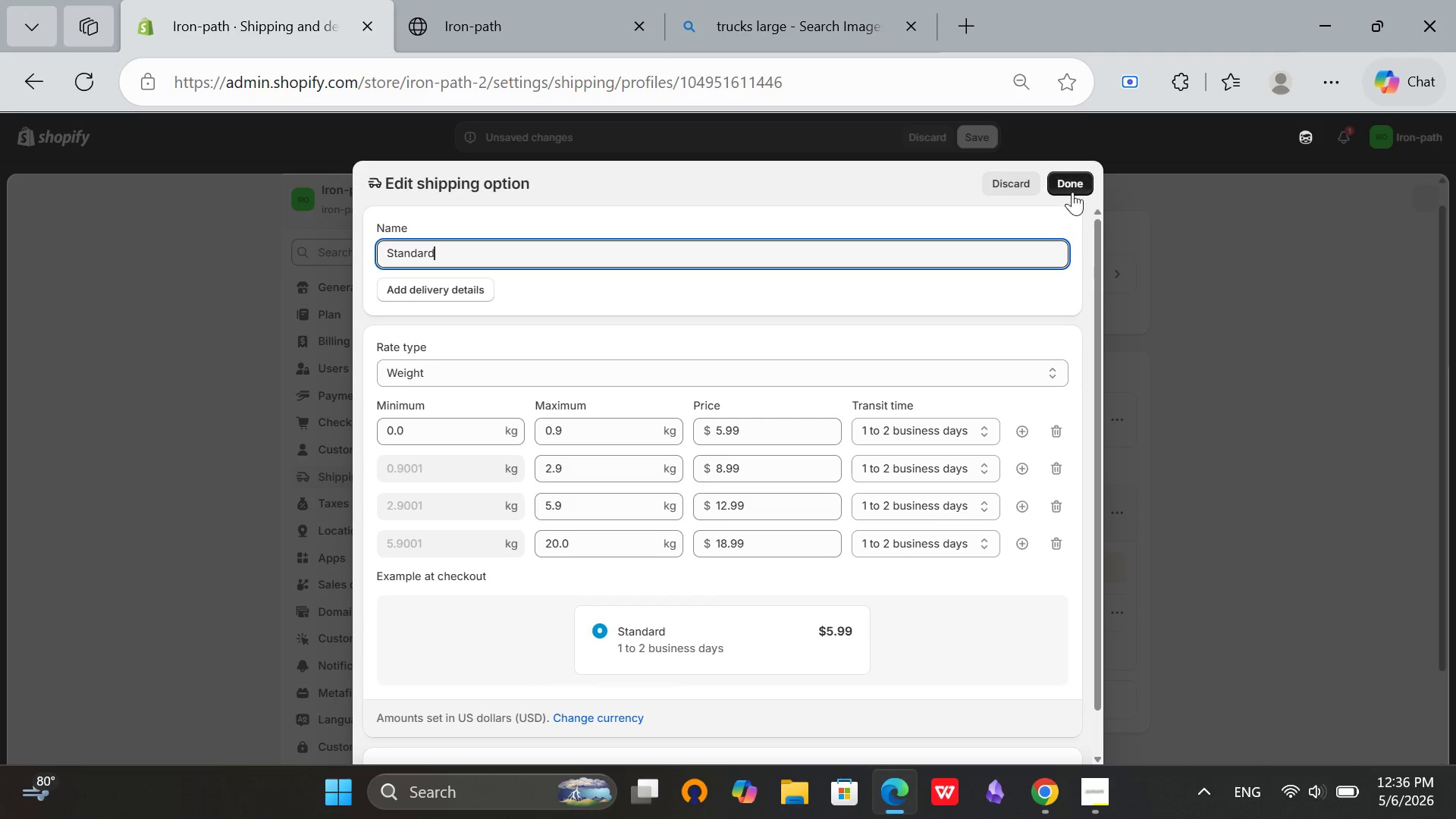 
left_click([1075, 177])
 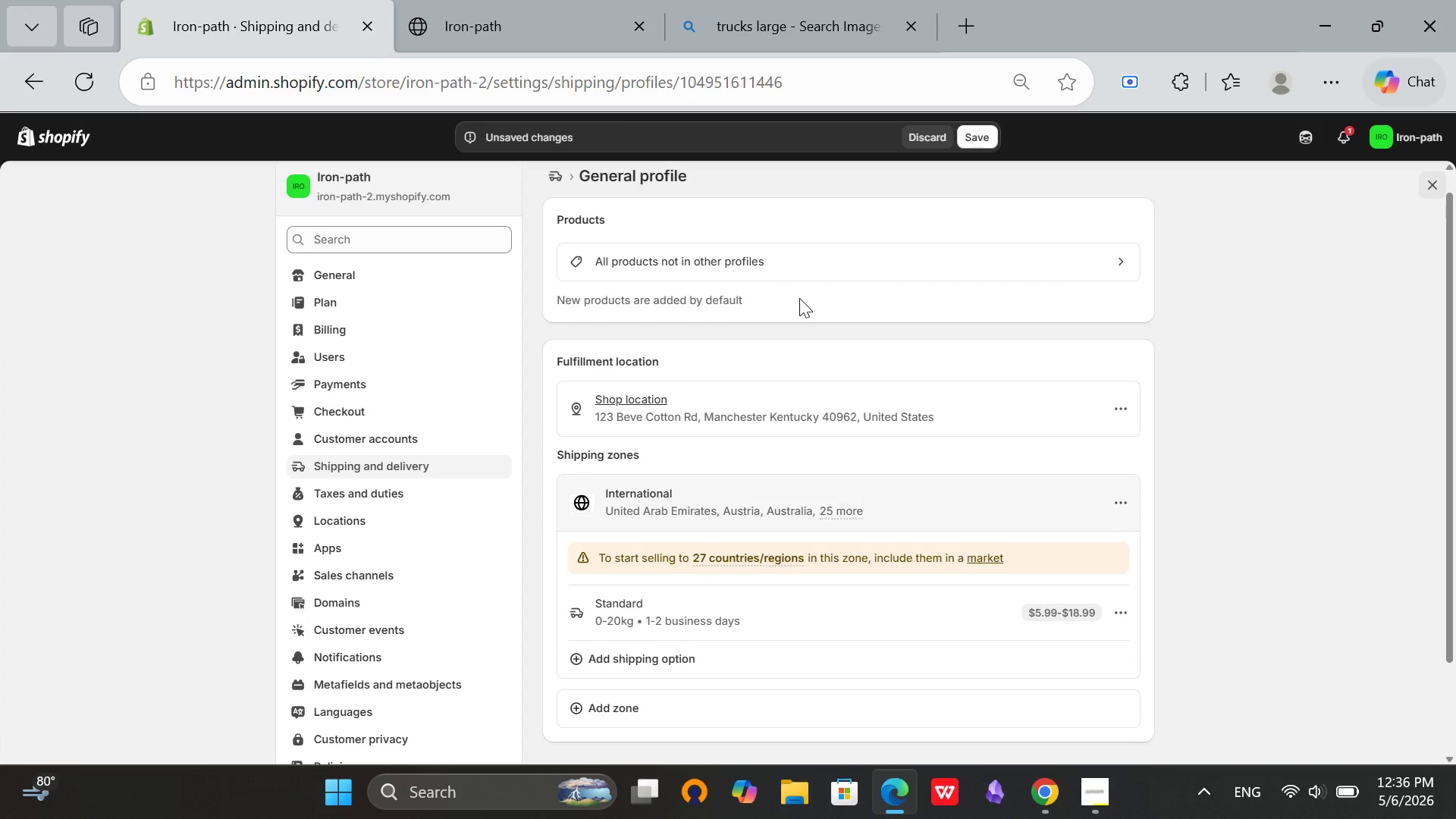 
wait(7.53)
 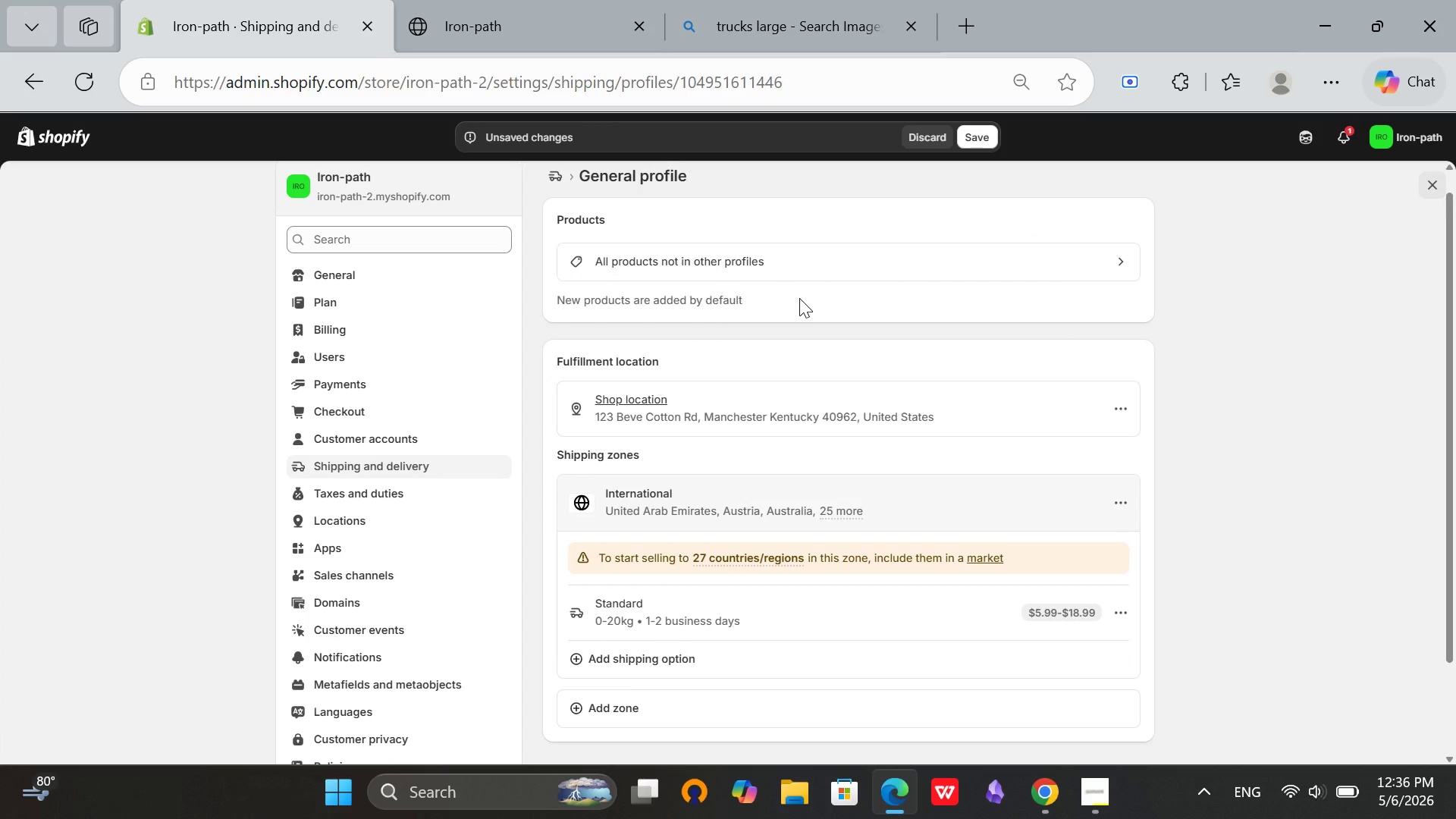 
scroll: coordinate [298, 354], scroll_direction: down, amount: 1.0
 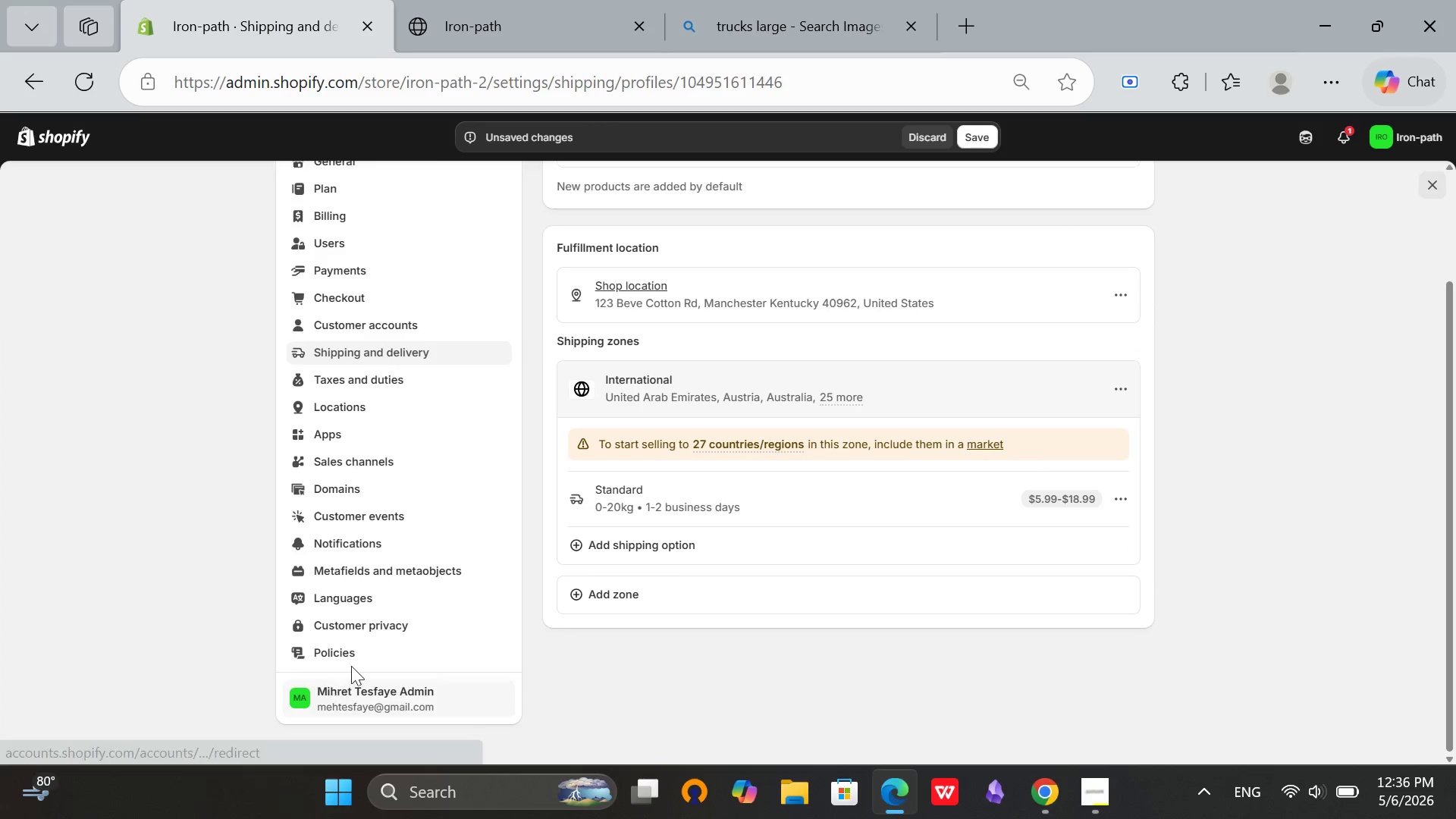 
scroll: coordinate [357, 656], scroll_direction: up, amount: 1.0
 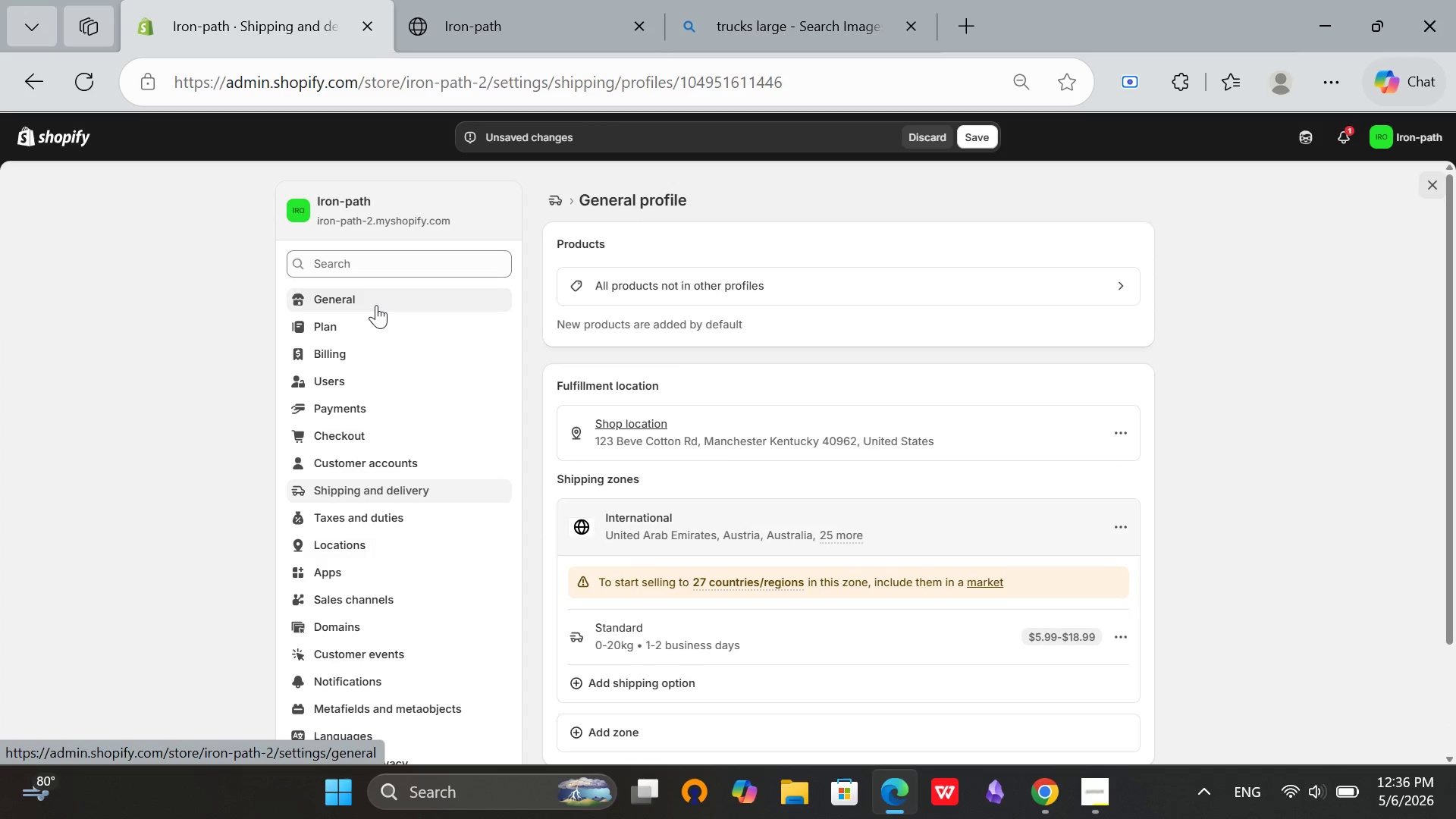 
left_click([376, 305])
 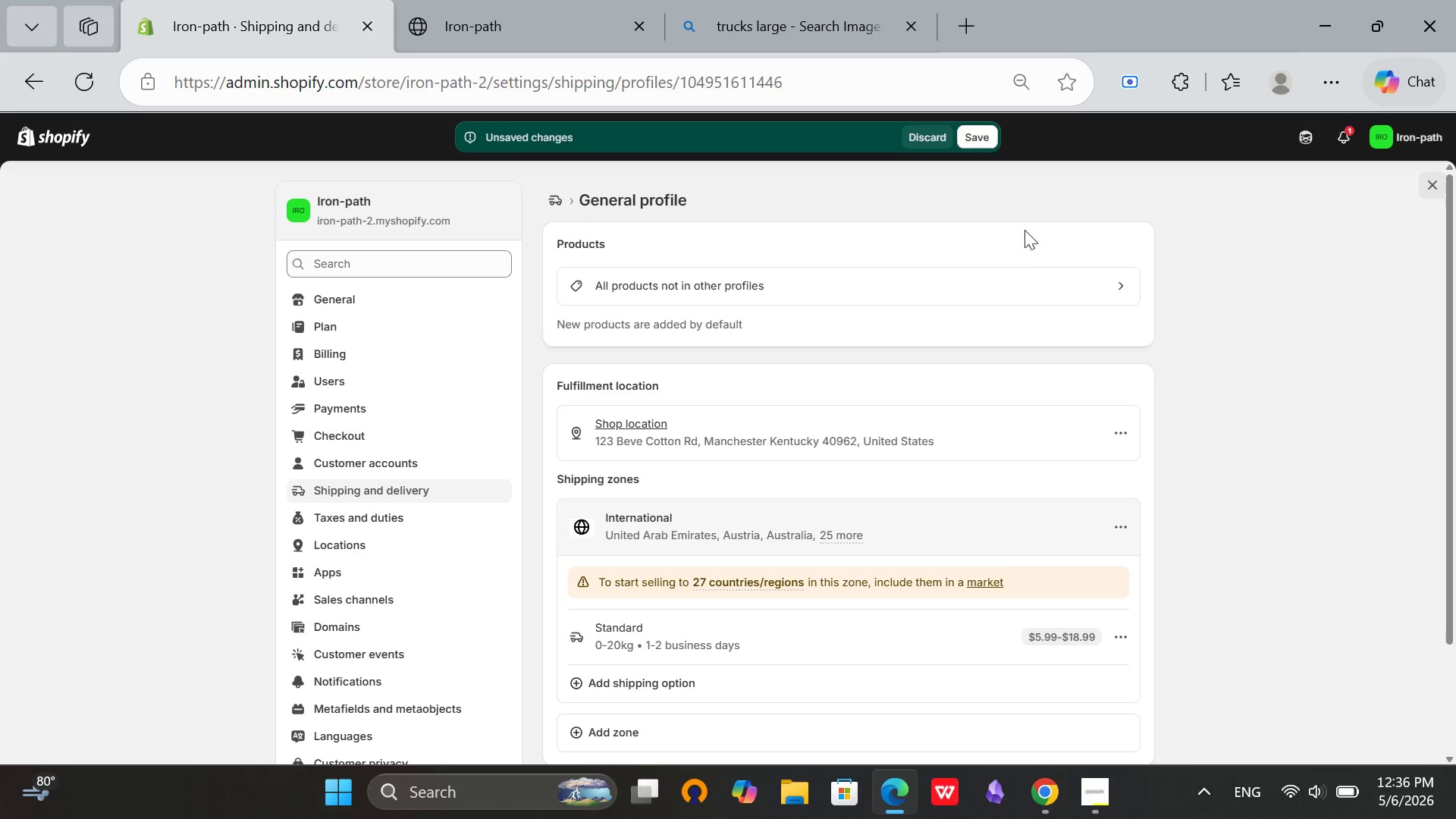 
left_click([979, 143])
 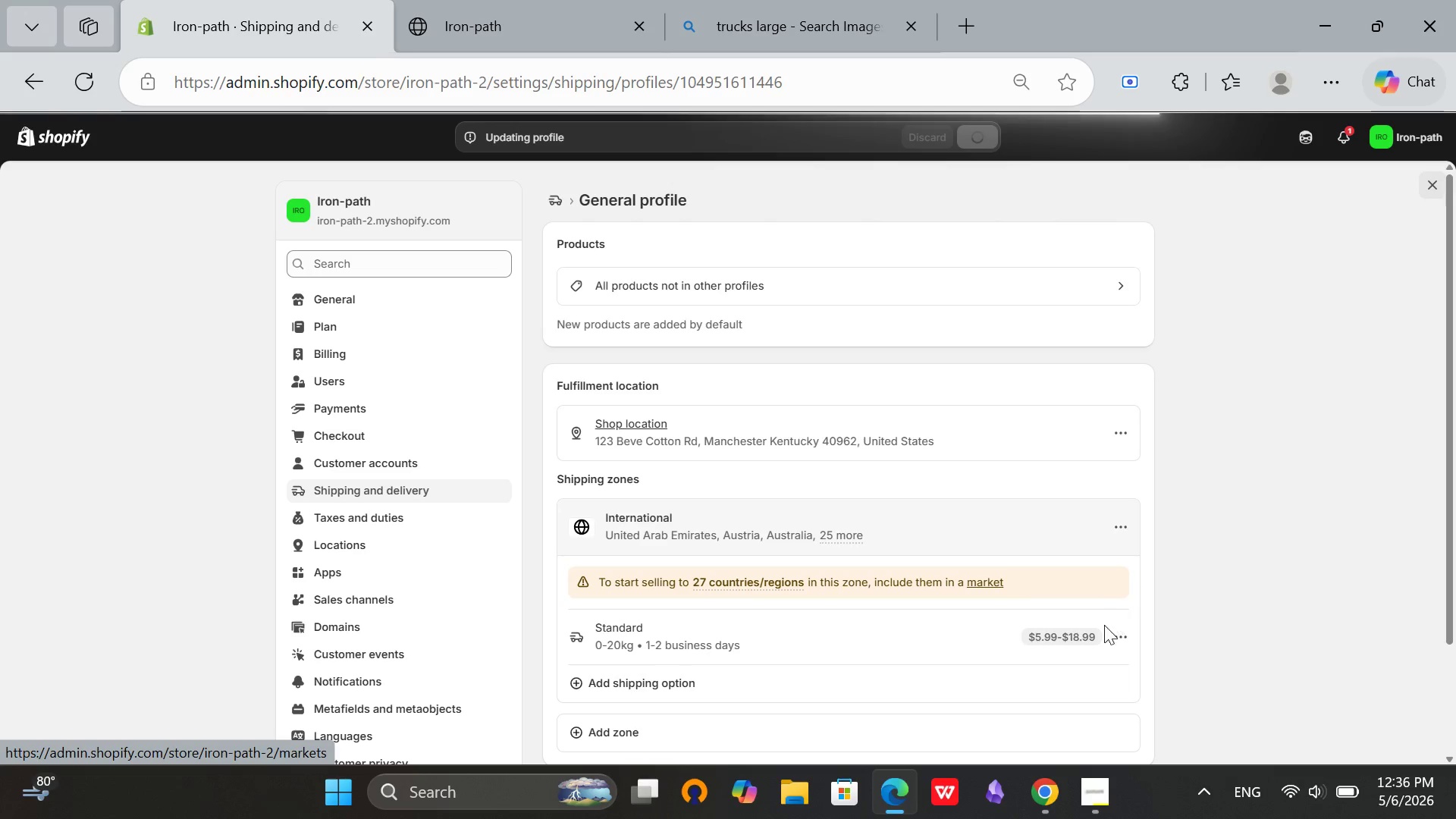 
wait(6.34)
 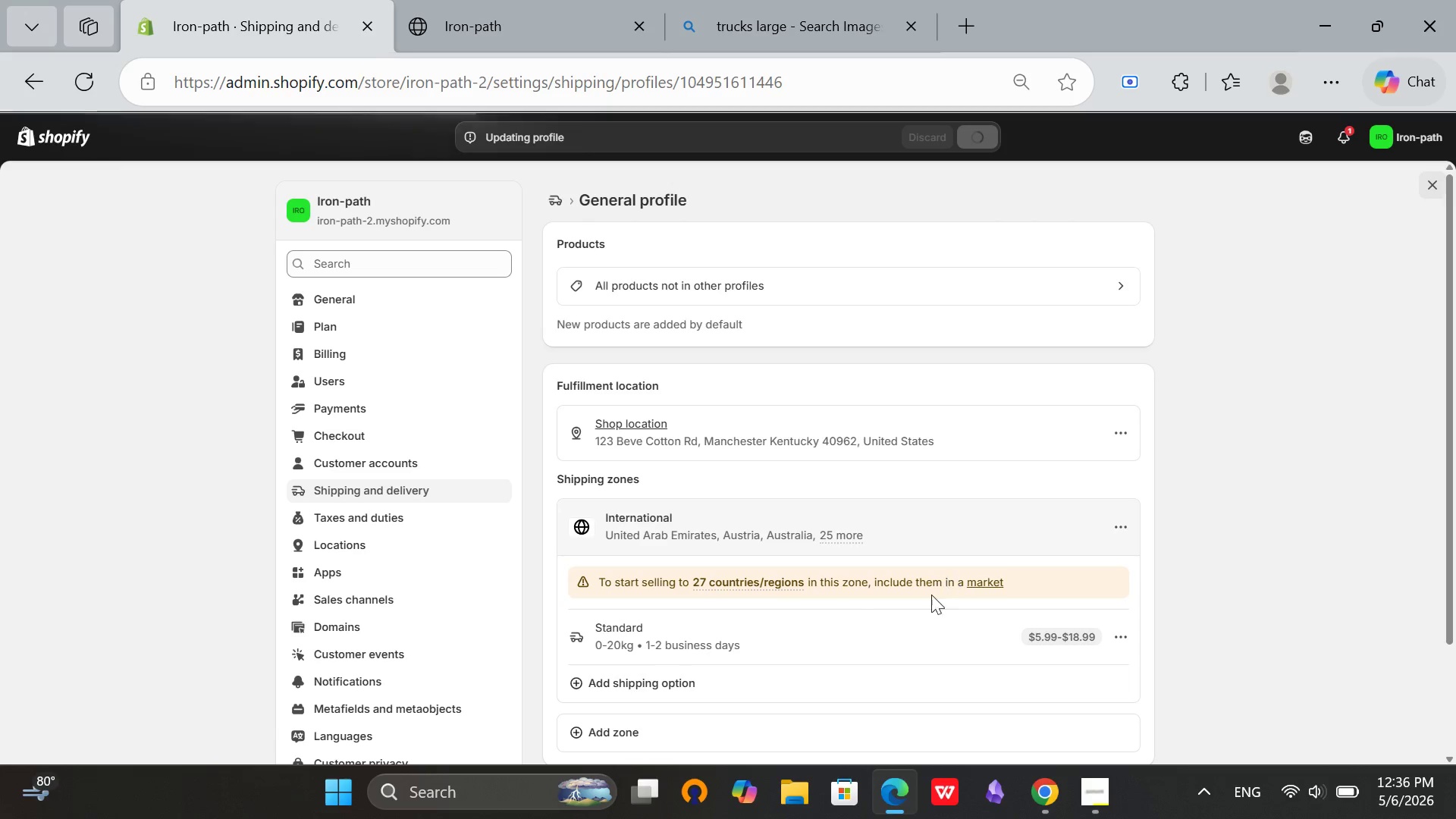 
scroll: coordinate [937, 613], scroll_direction: none, amount: 0.0
 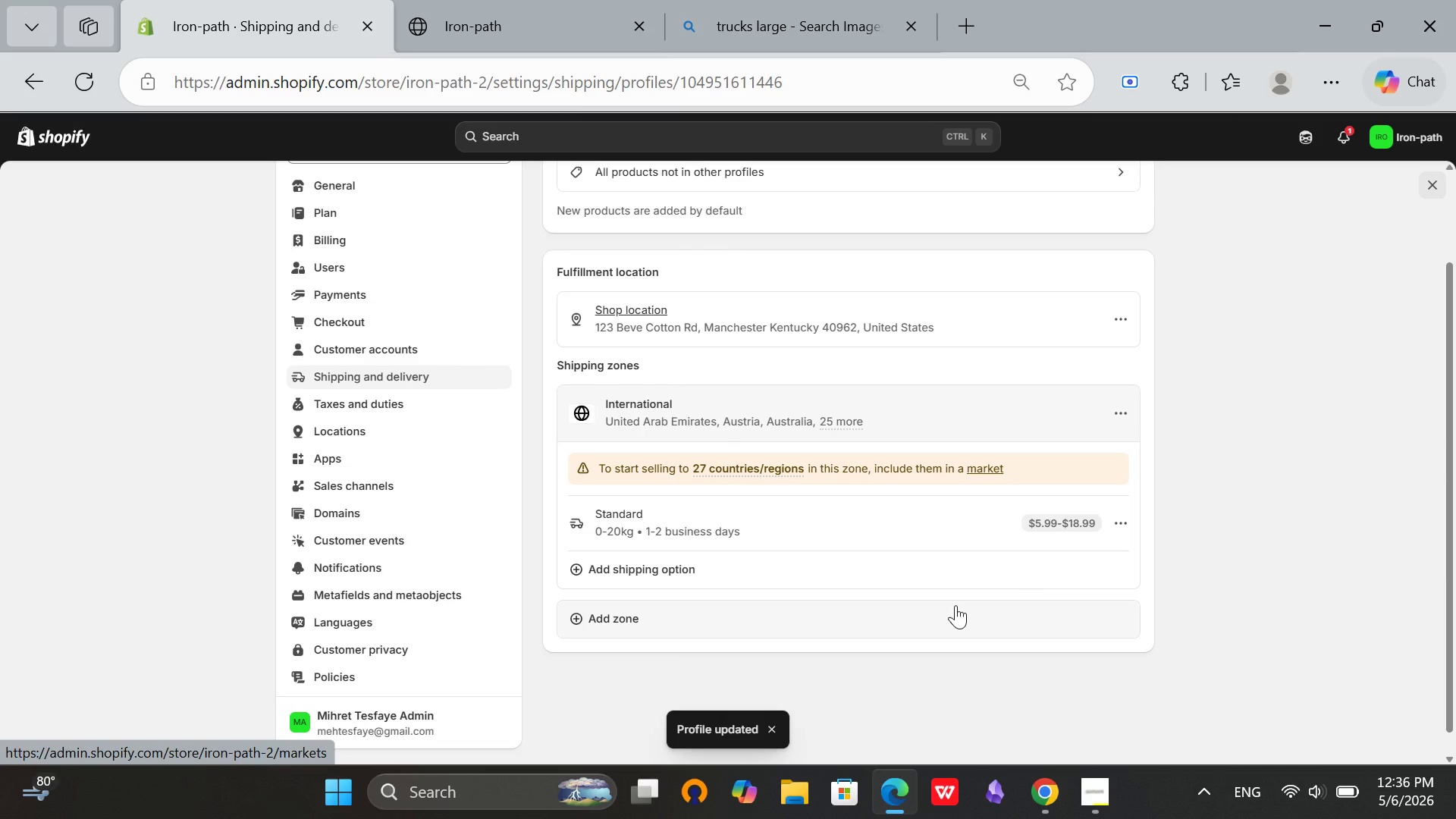 
scroll: coordinate [956, 605], scroll_direction: down, amount: 2.0
 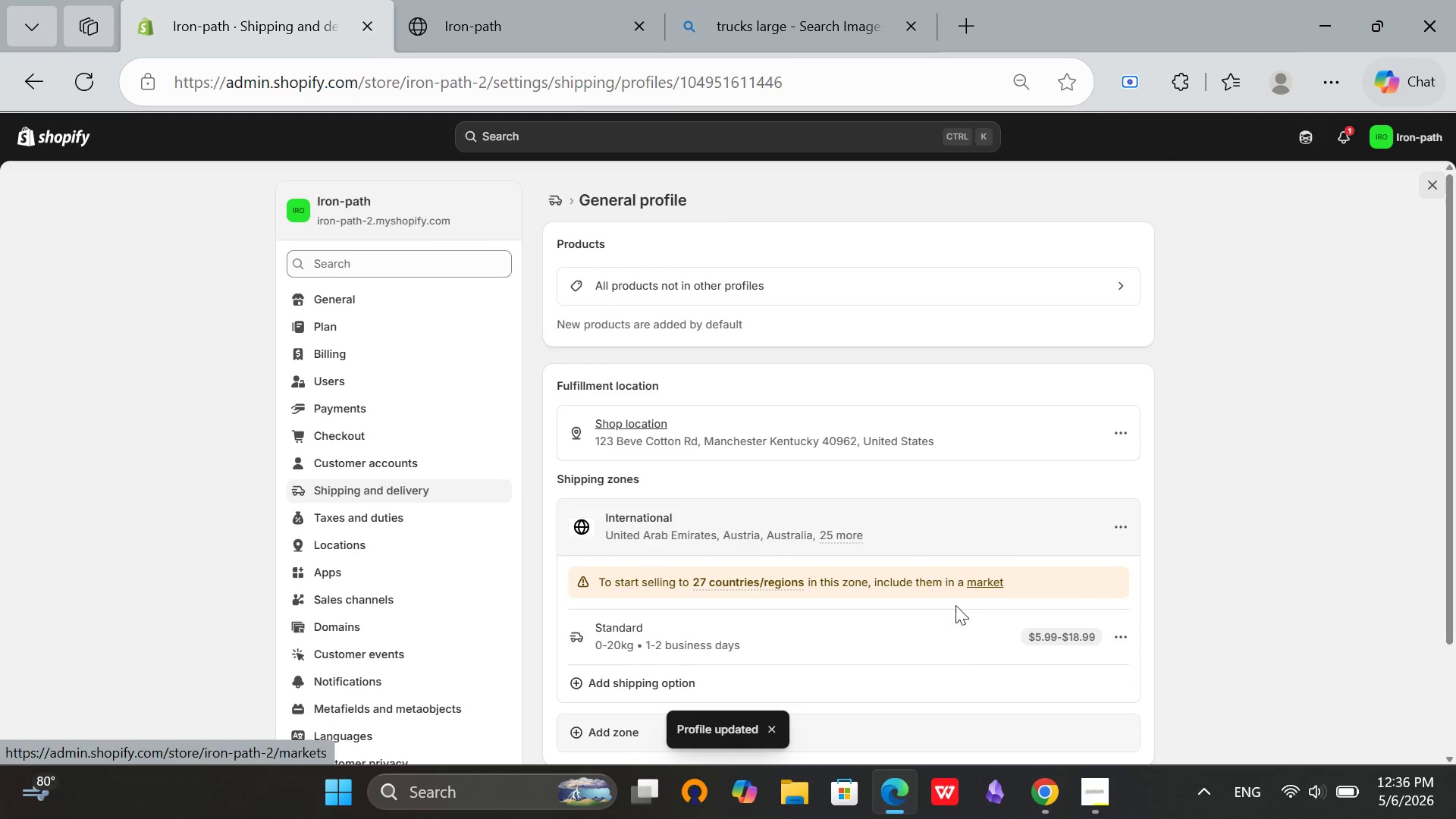 
scroll: coordinate [956, 605], scroll_direction: up, amount: 3.0
 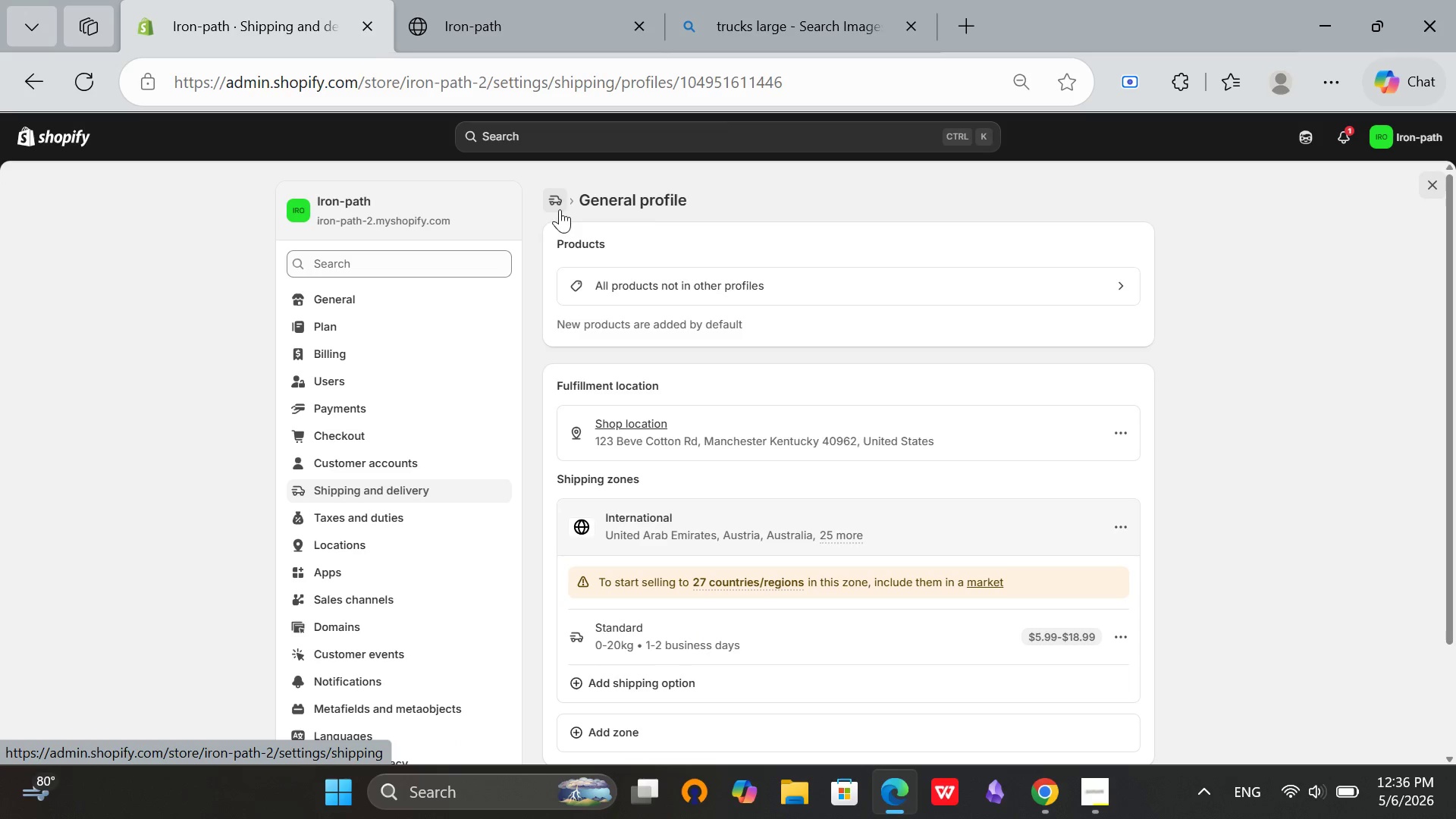 
left_click([392, 298])
 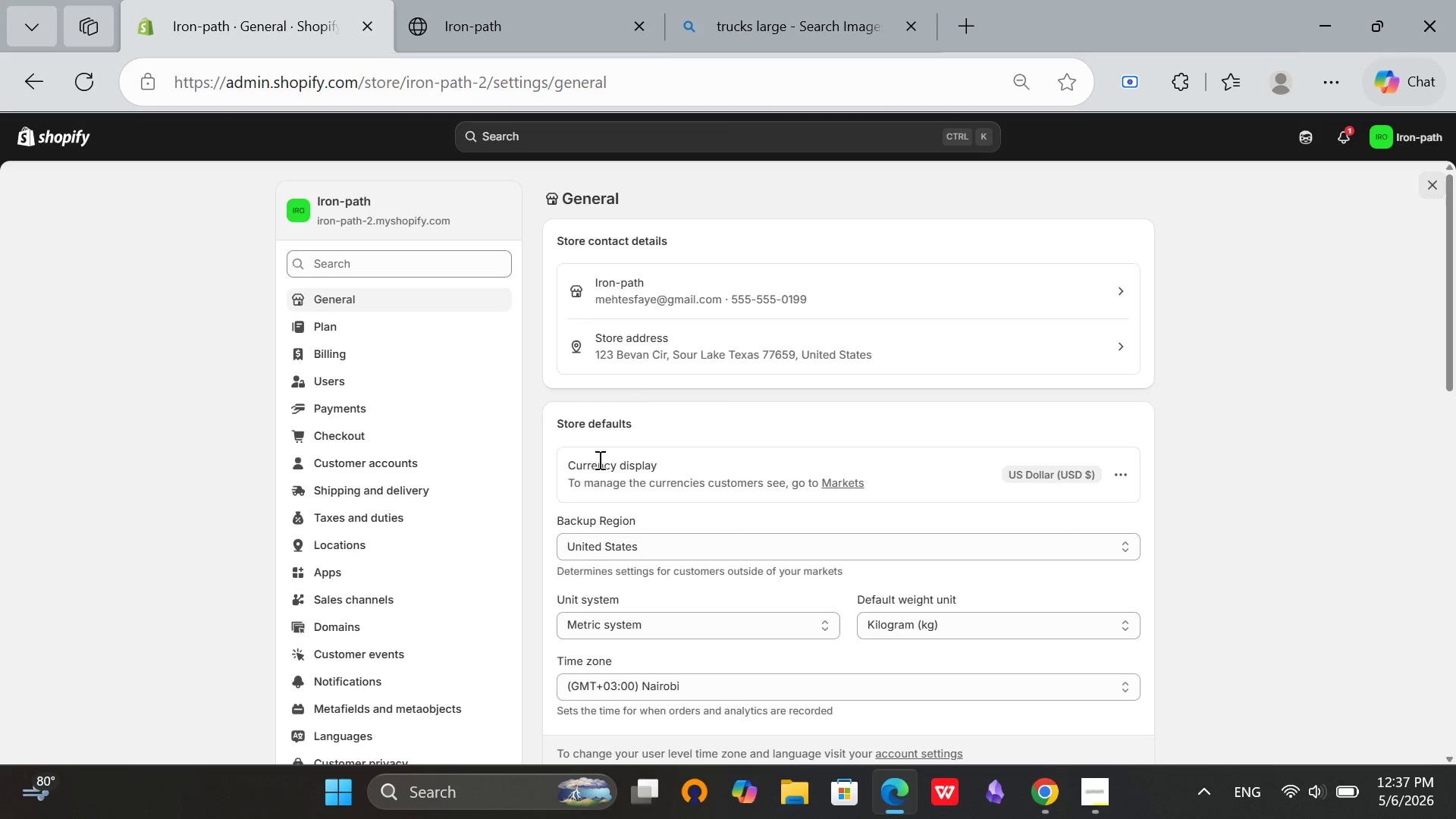 
wait(5.73)
 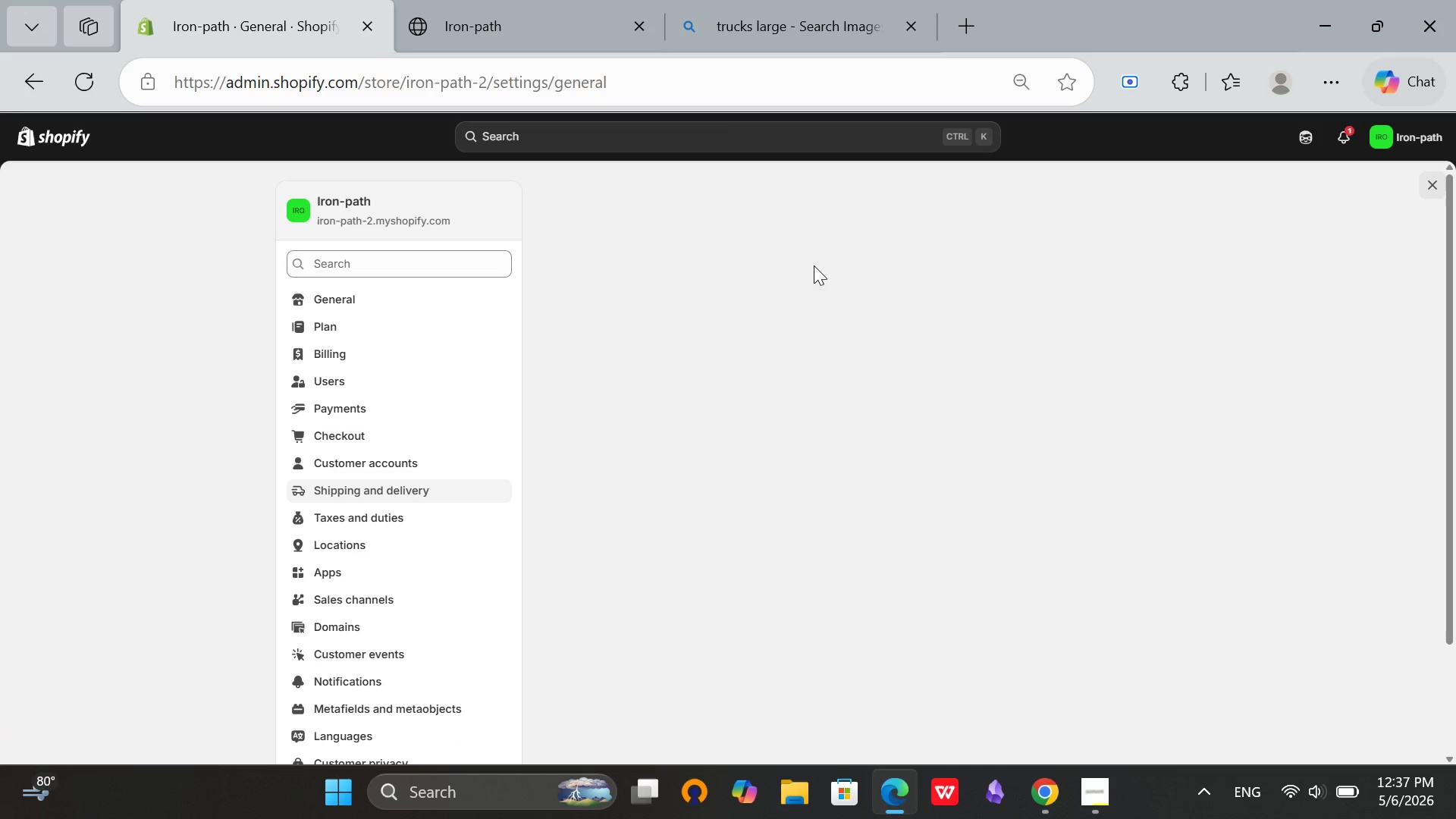 
left_click([926, 619])
 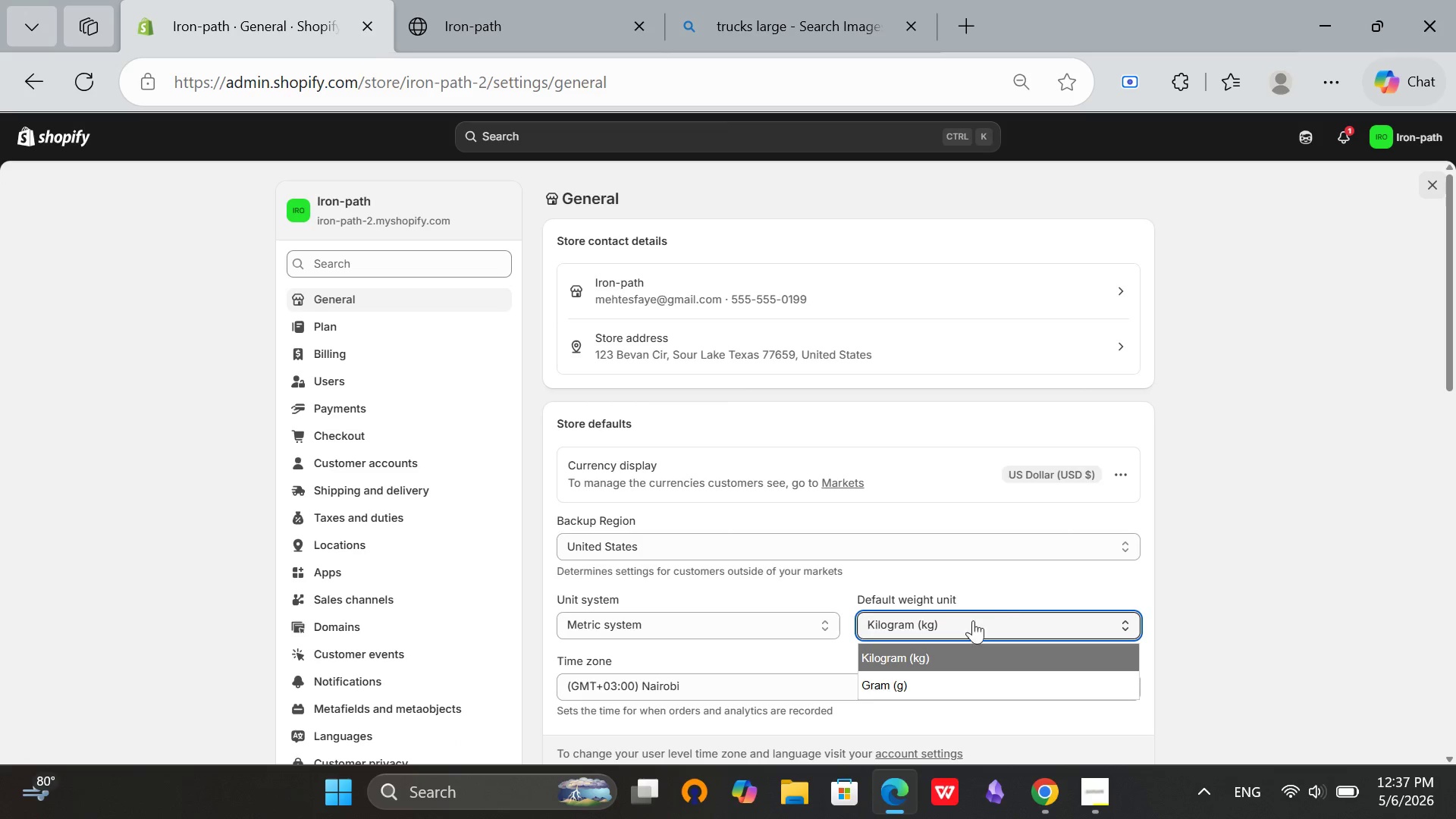 
left_click([1018, 557])
 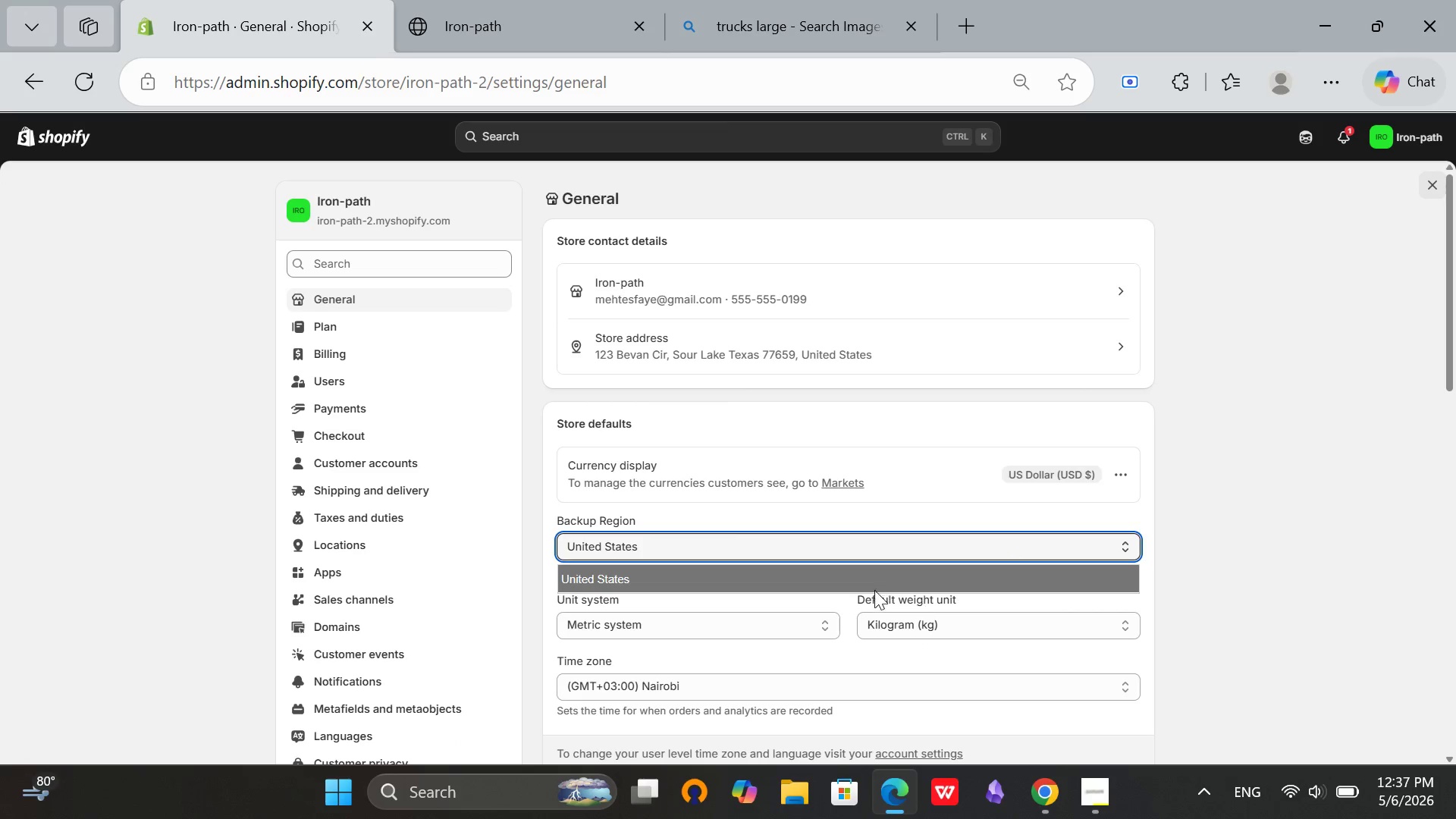 
left_click([883, 574])
 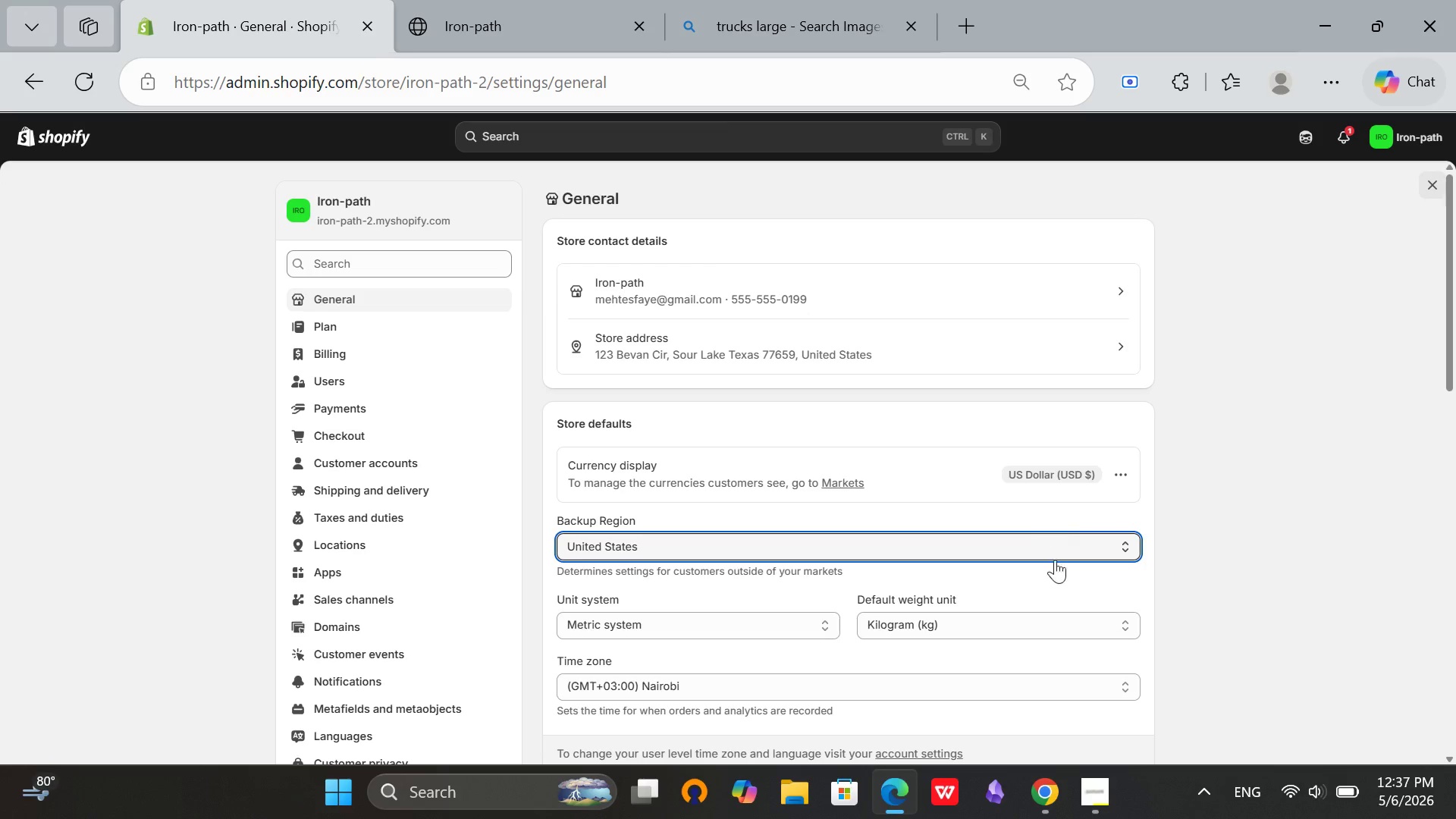 
scroll: coordinate [1057, 582], scroll_direction: down, amount: 1.0
 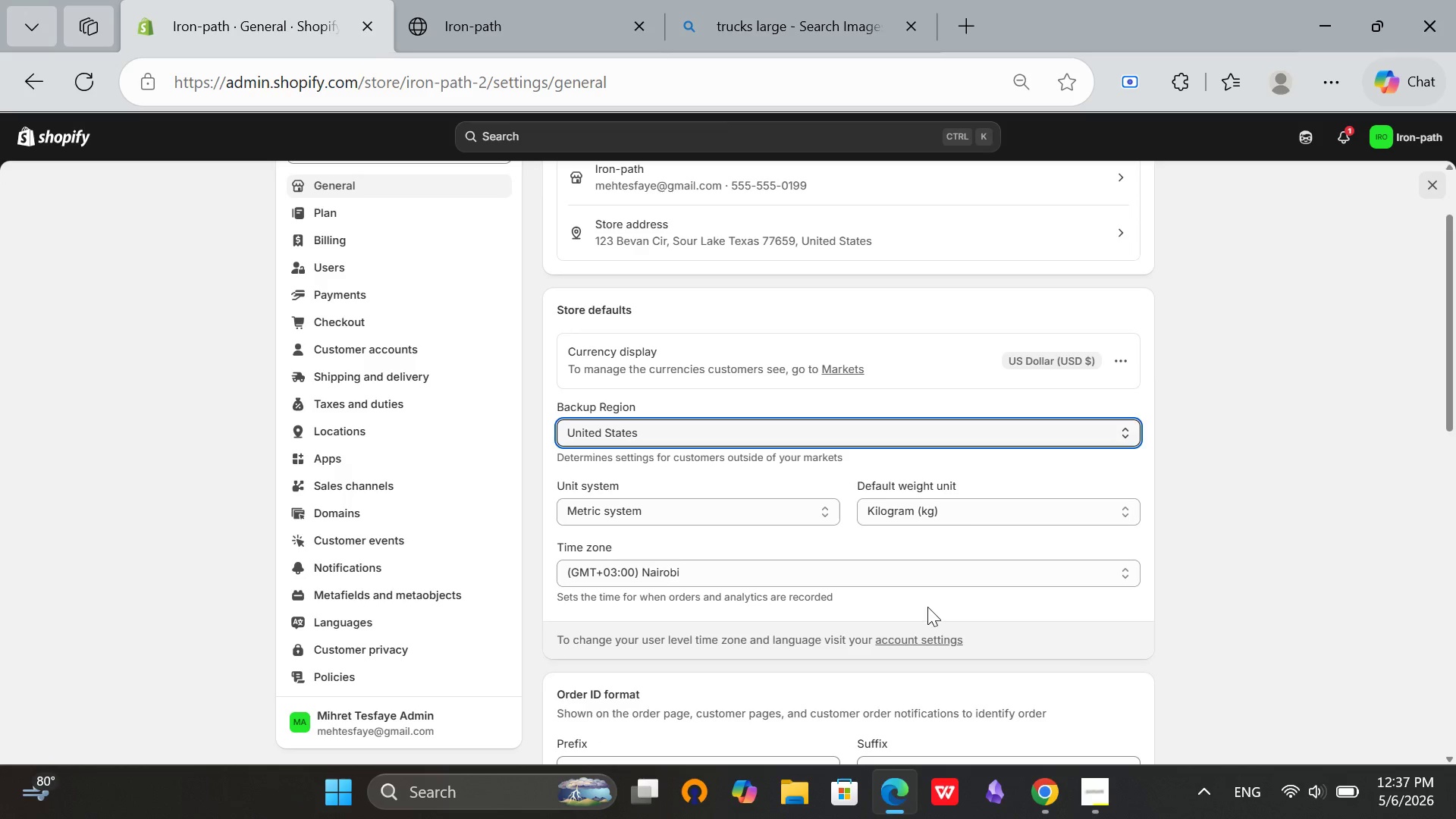 
left_click([965, 505])
 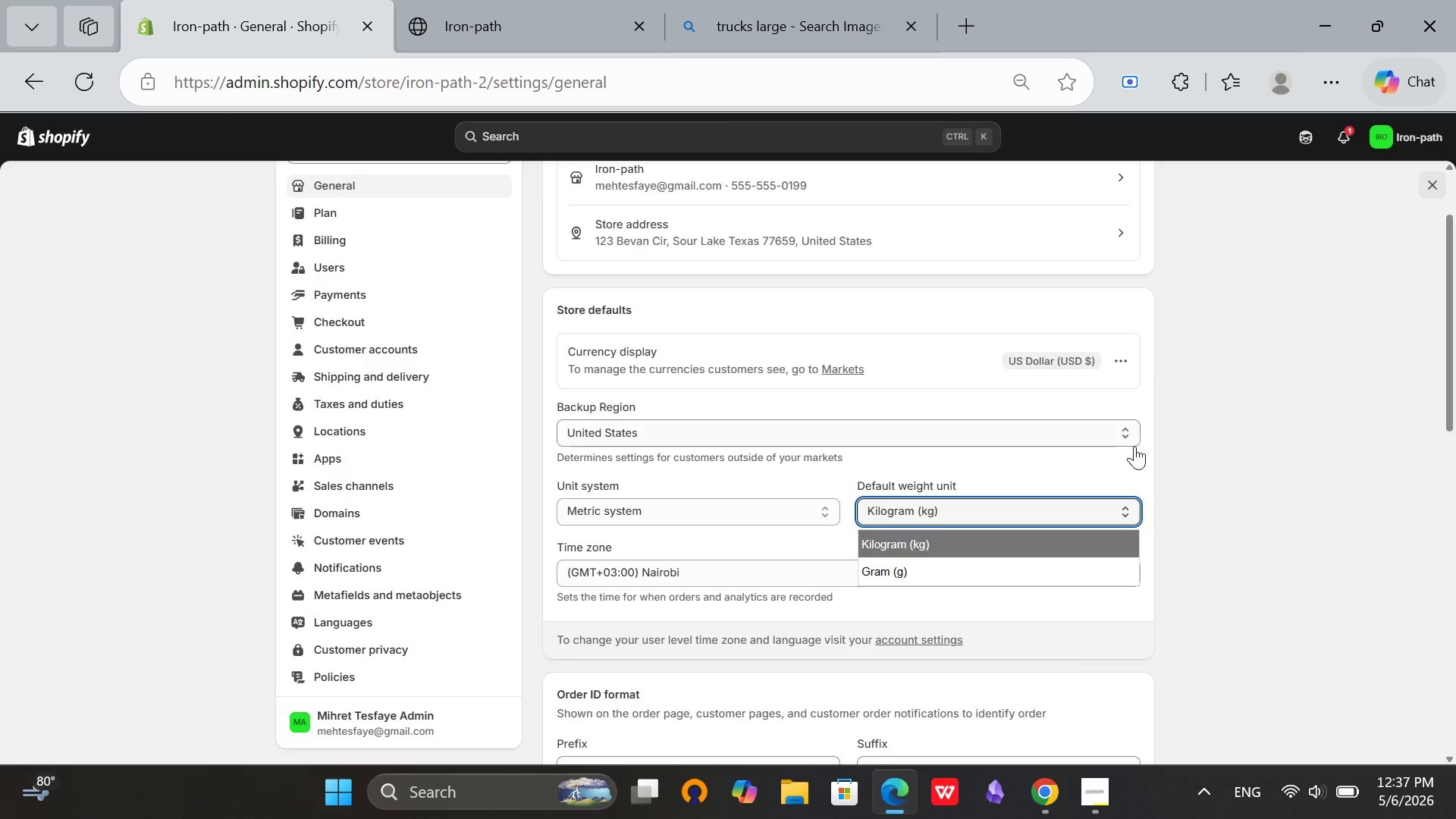 
left_click([1218, 515])
 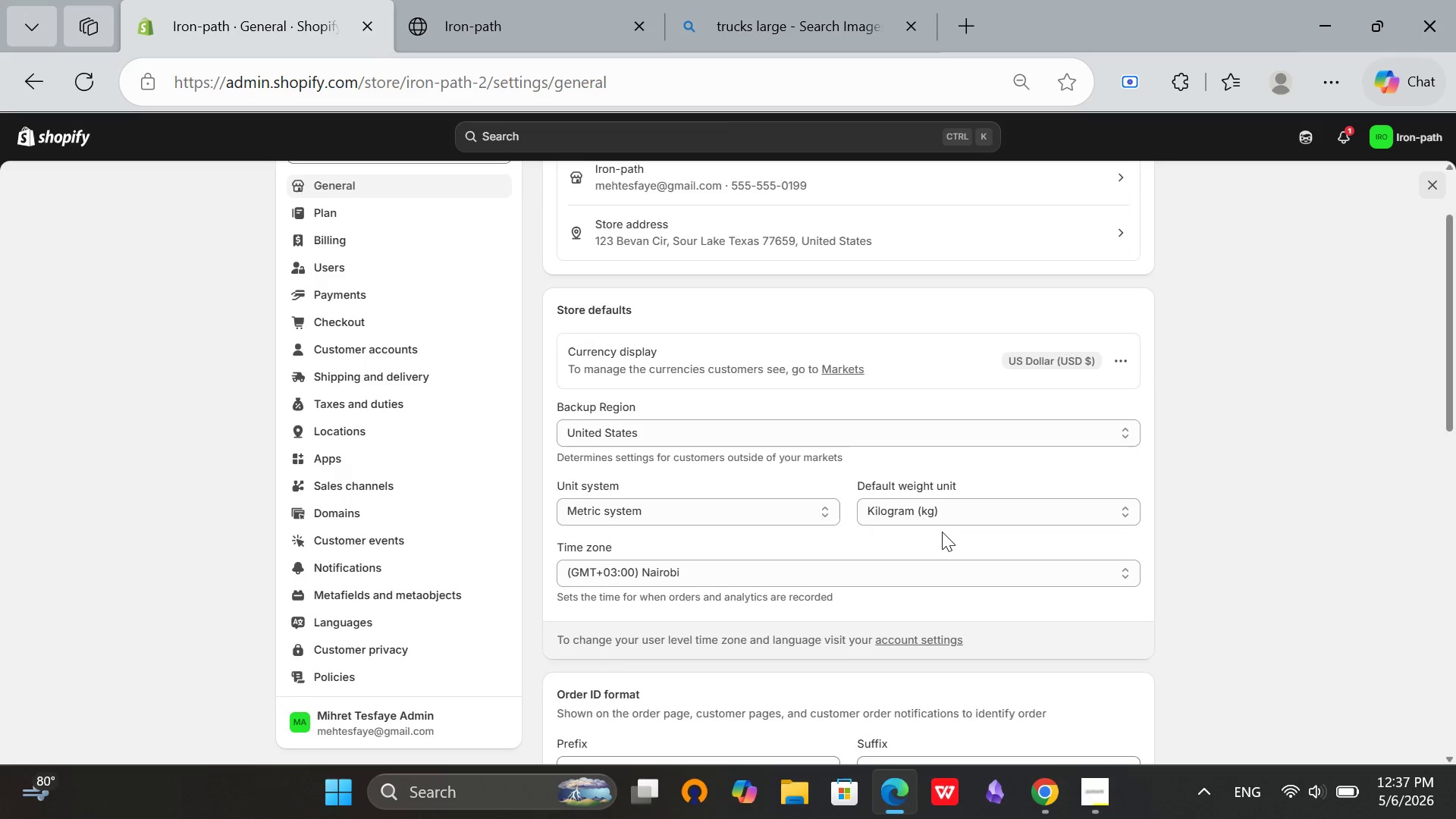 
scroll: coordinate [942, 532], scroll_direction: down, amount: 2.0
 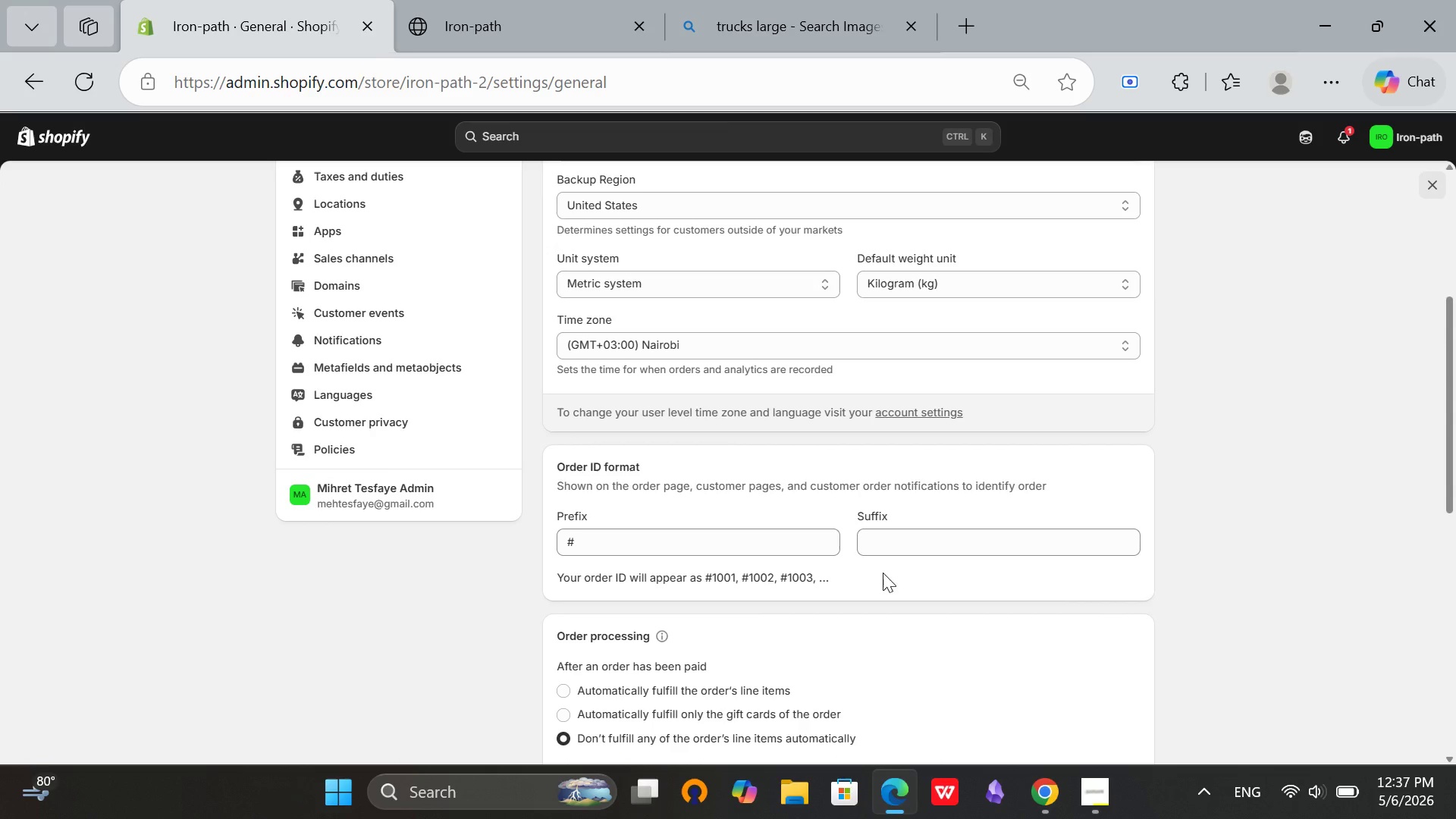 
scroll: coordinate [896, 555], scroll_direction: up, amount: 4.0
 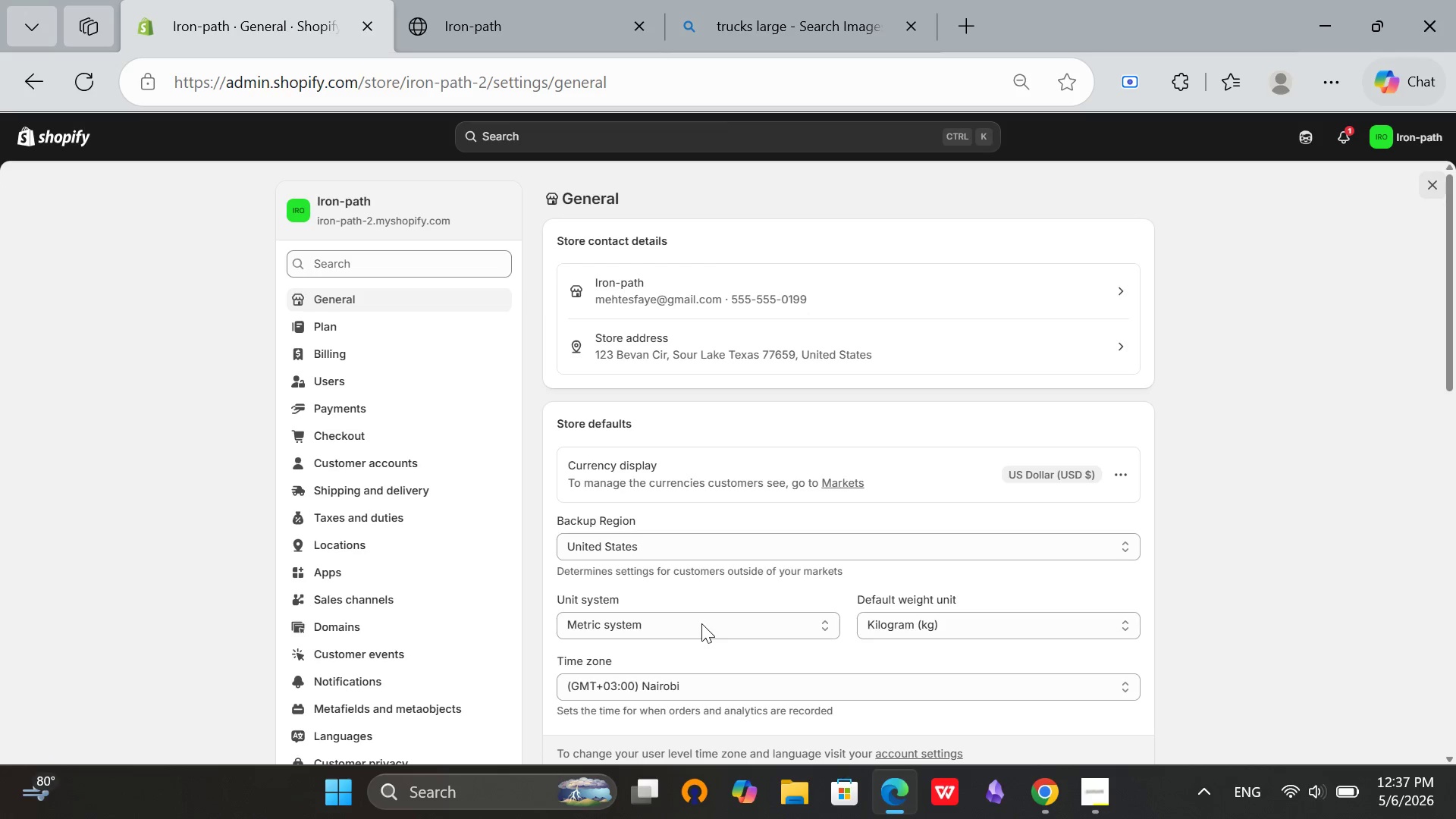 
left_click([698, 623])
 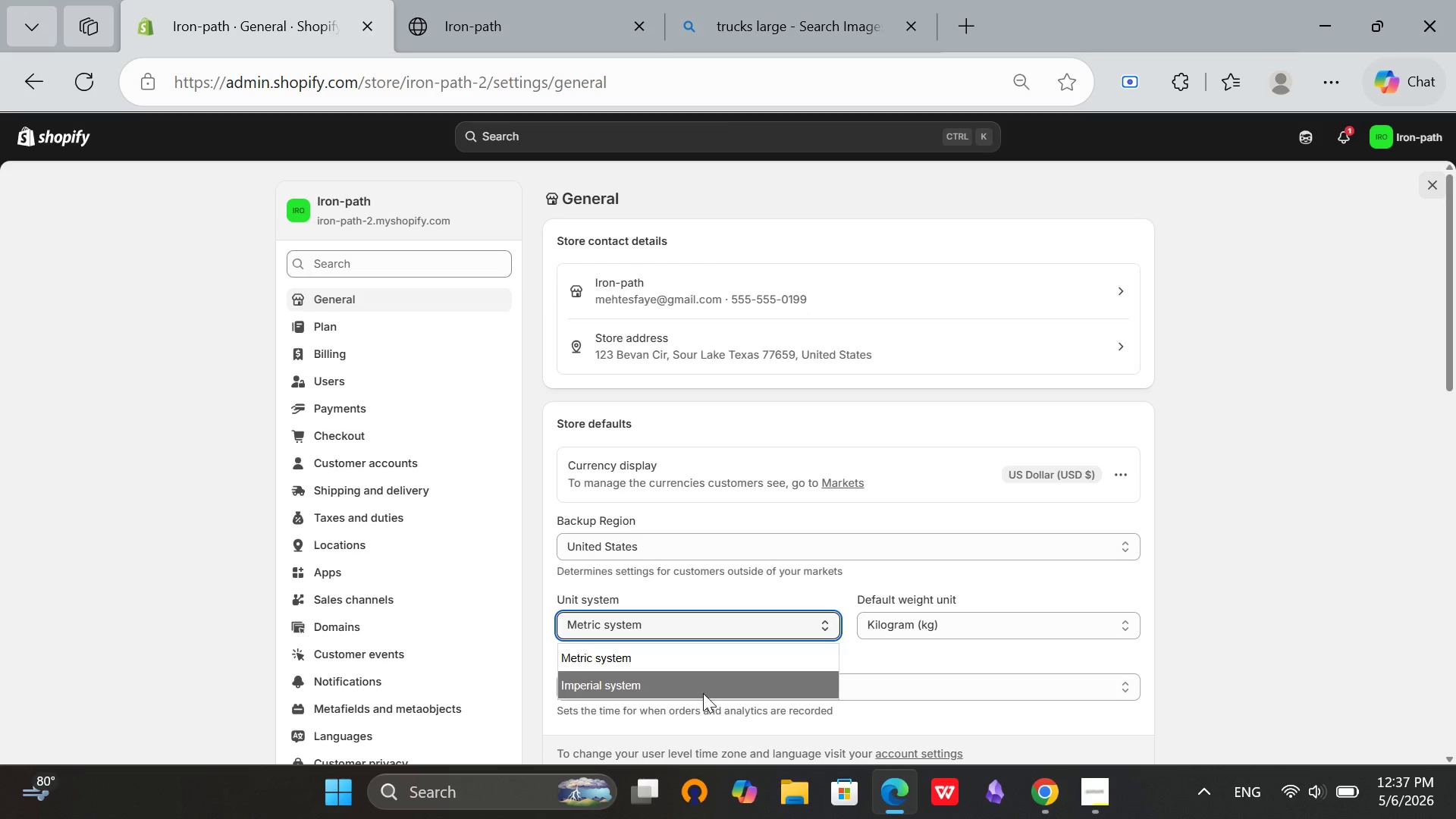 
left_click([701, 693])
 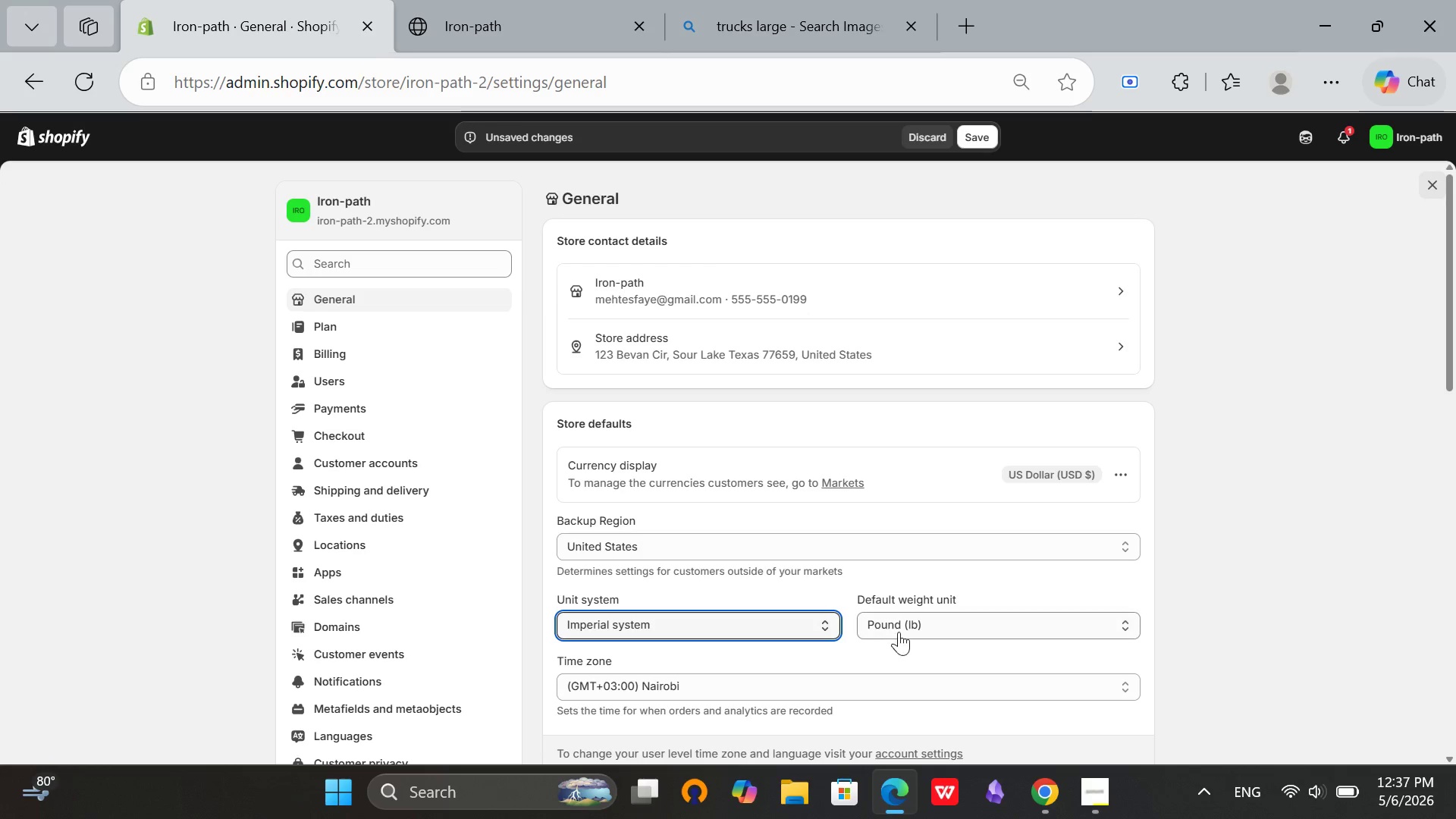 
left_click([902, 628])
 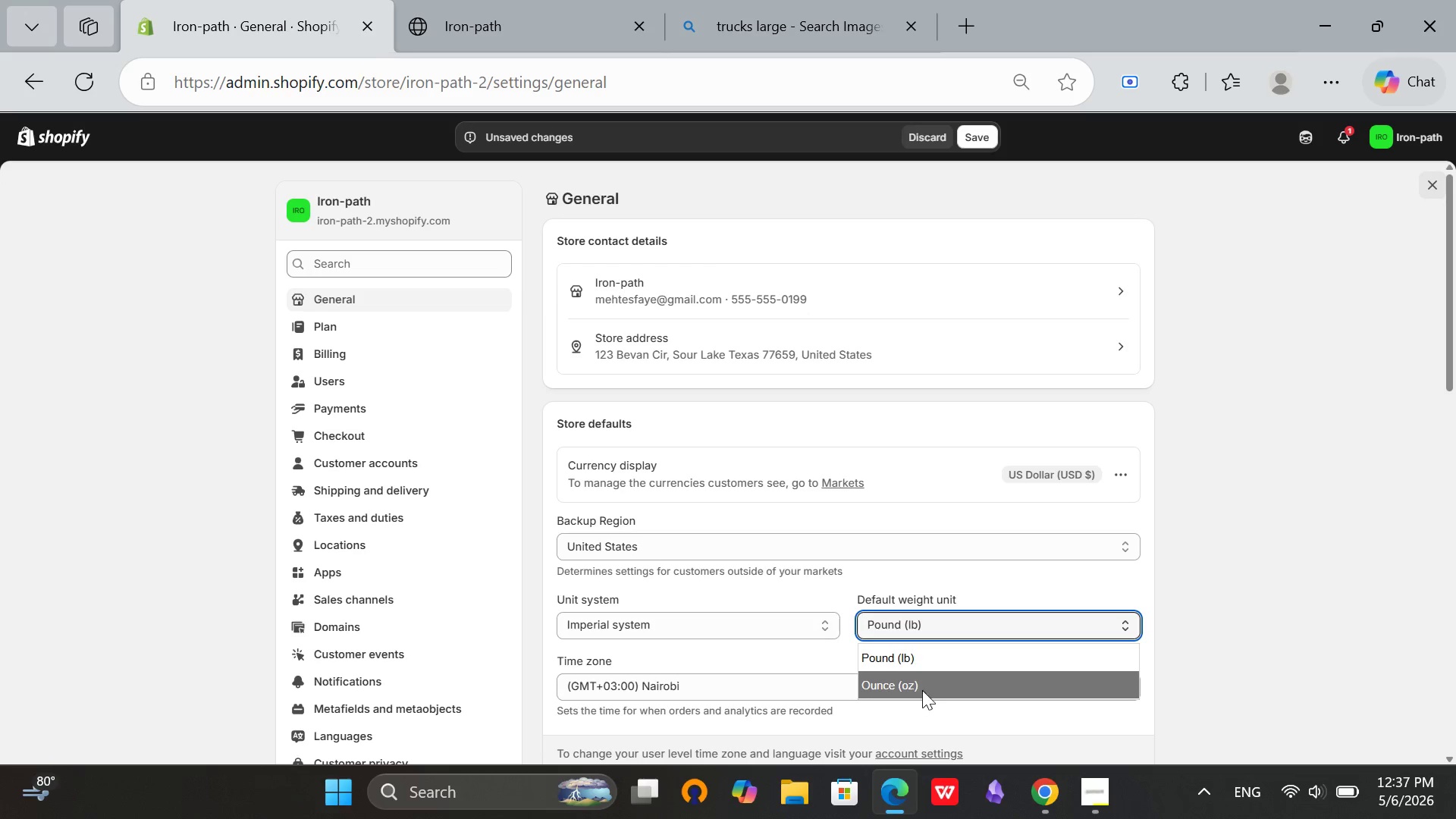 
left_click([922, 667])
 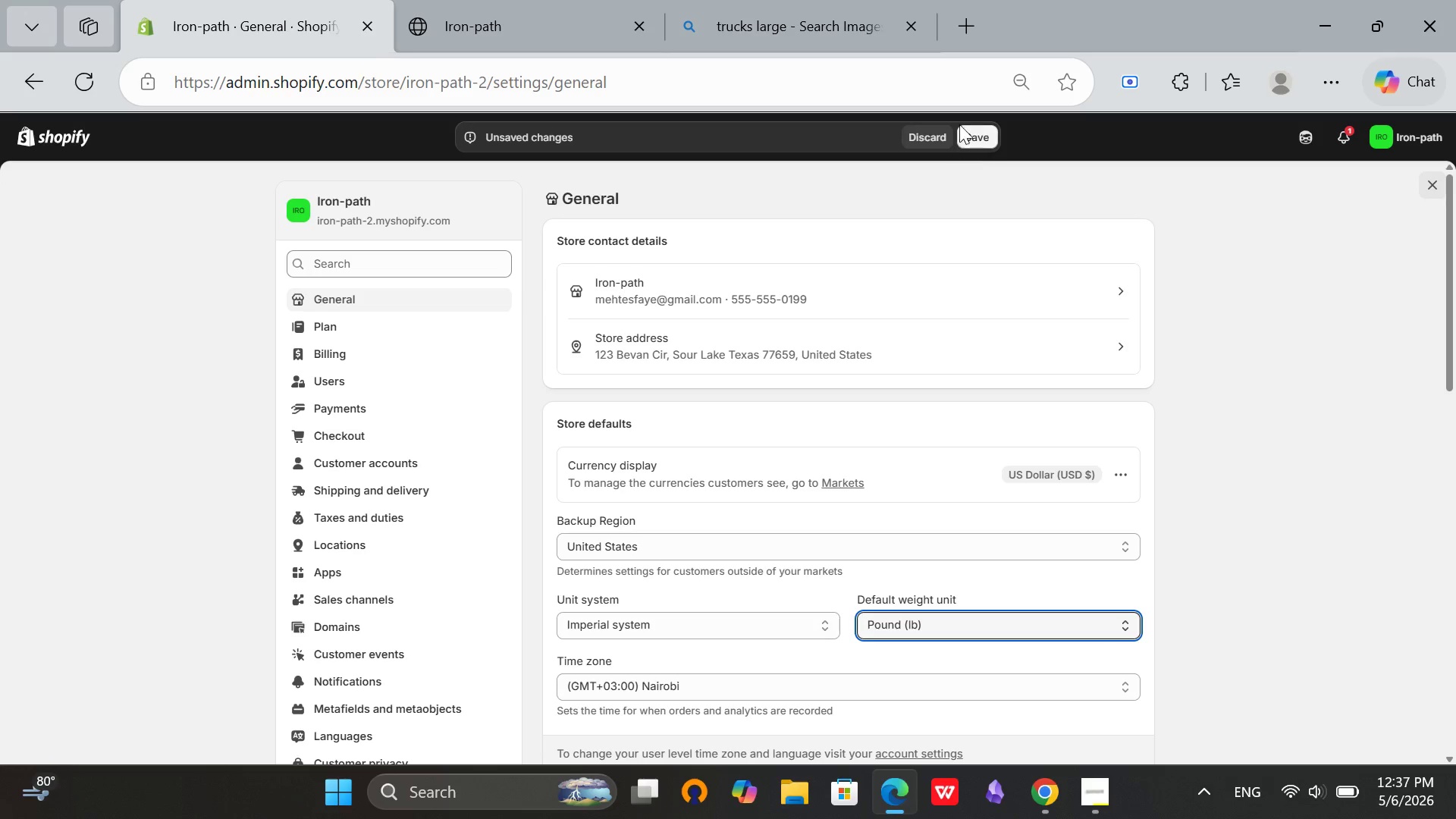 
left_click([969, 127])
 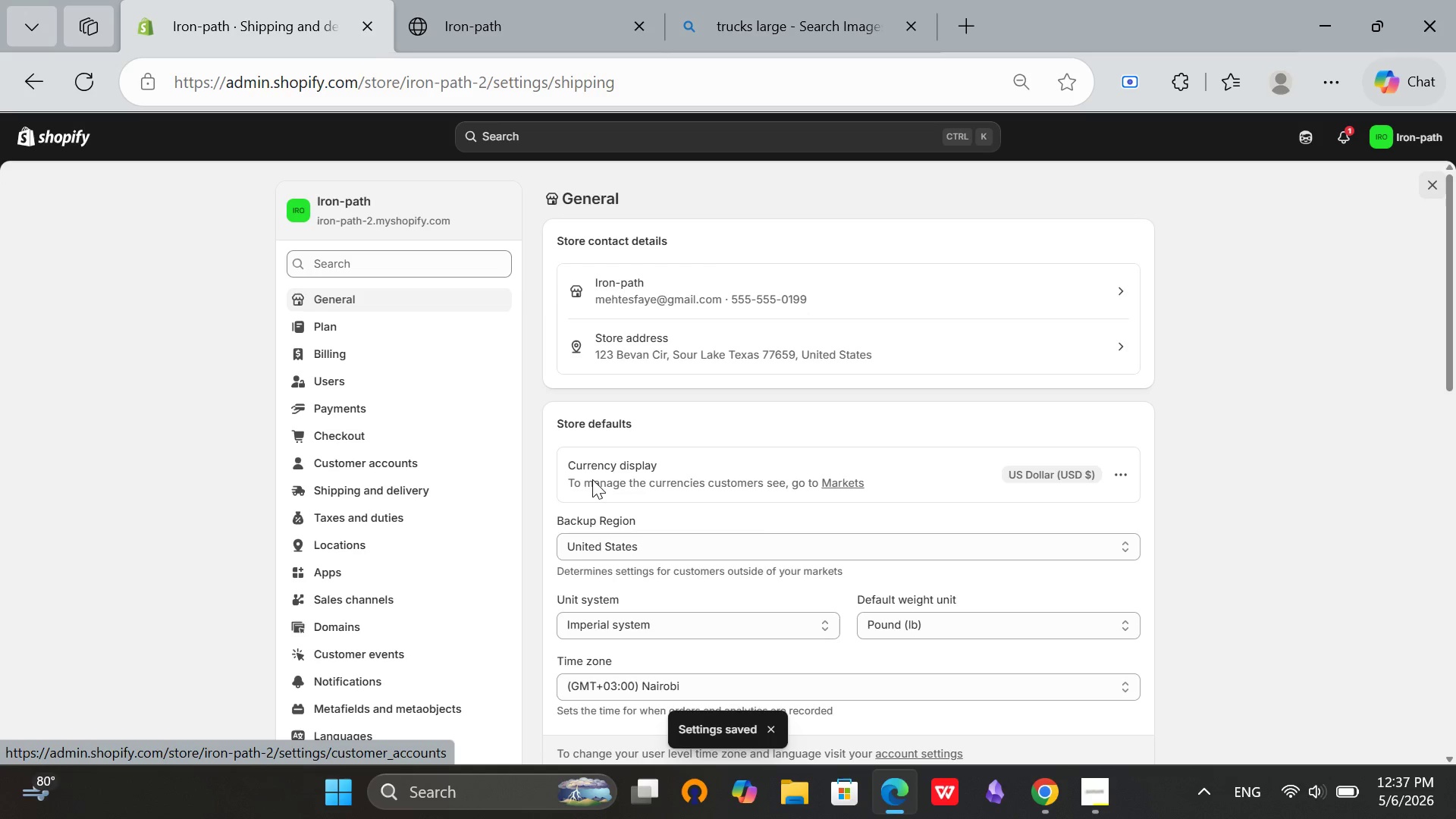 
wait(7.3)
 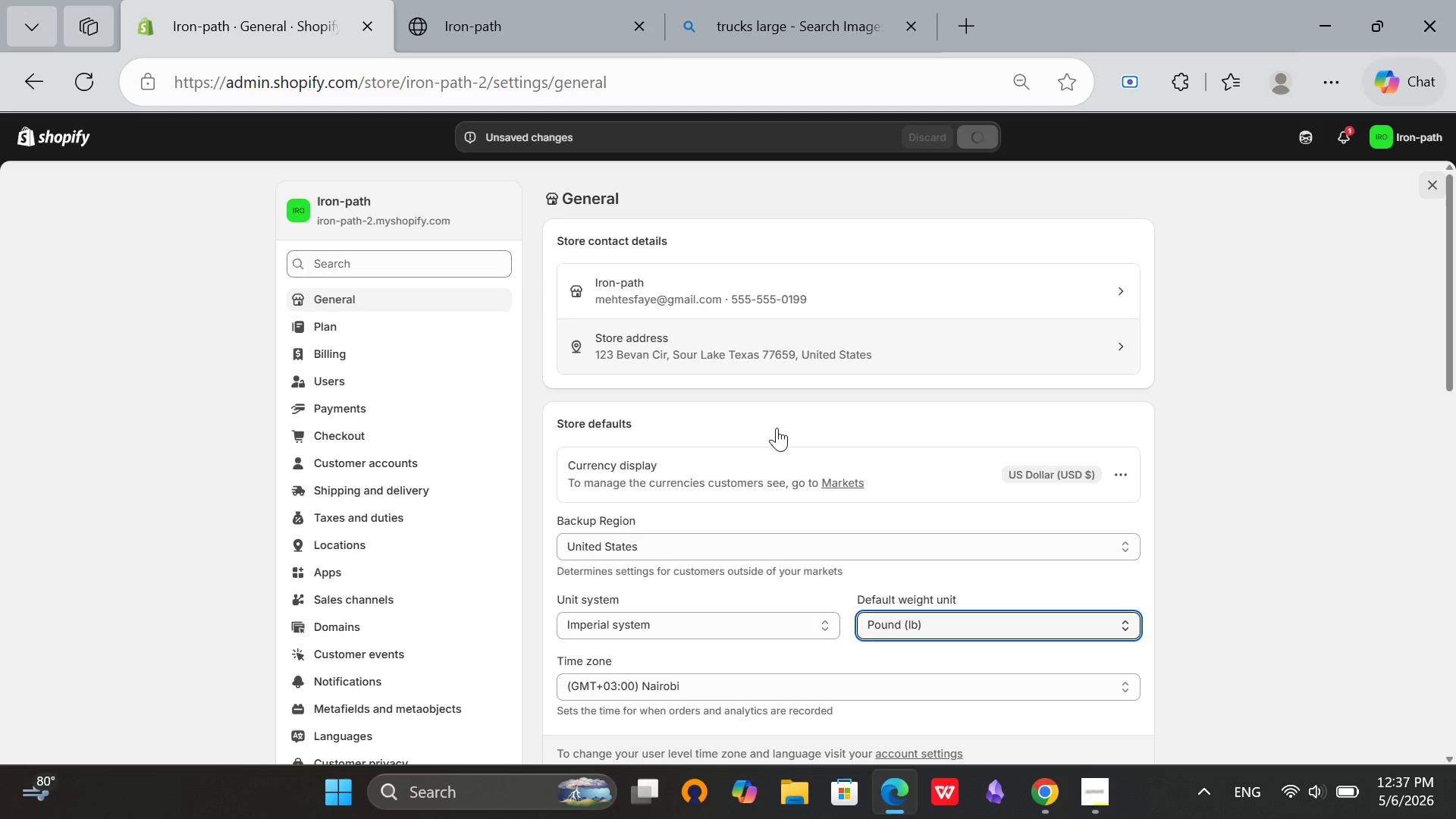 
scroll: coordinate [1087, 529], scroll_direction: down, amount: 2.0
 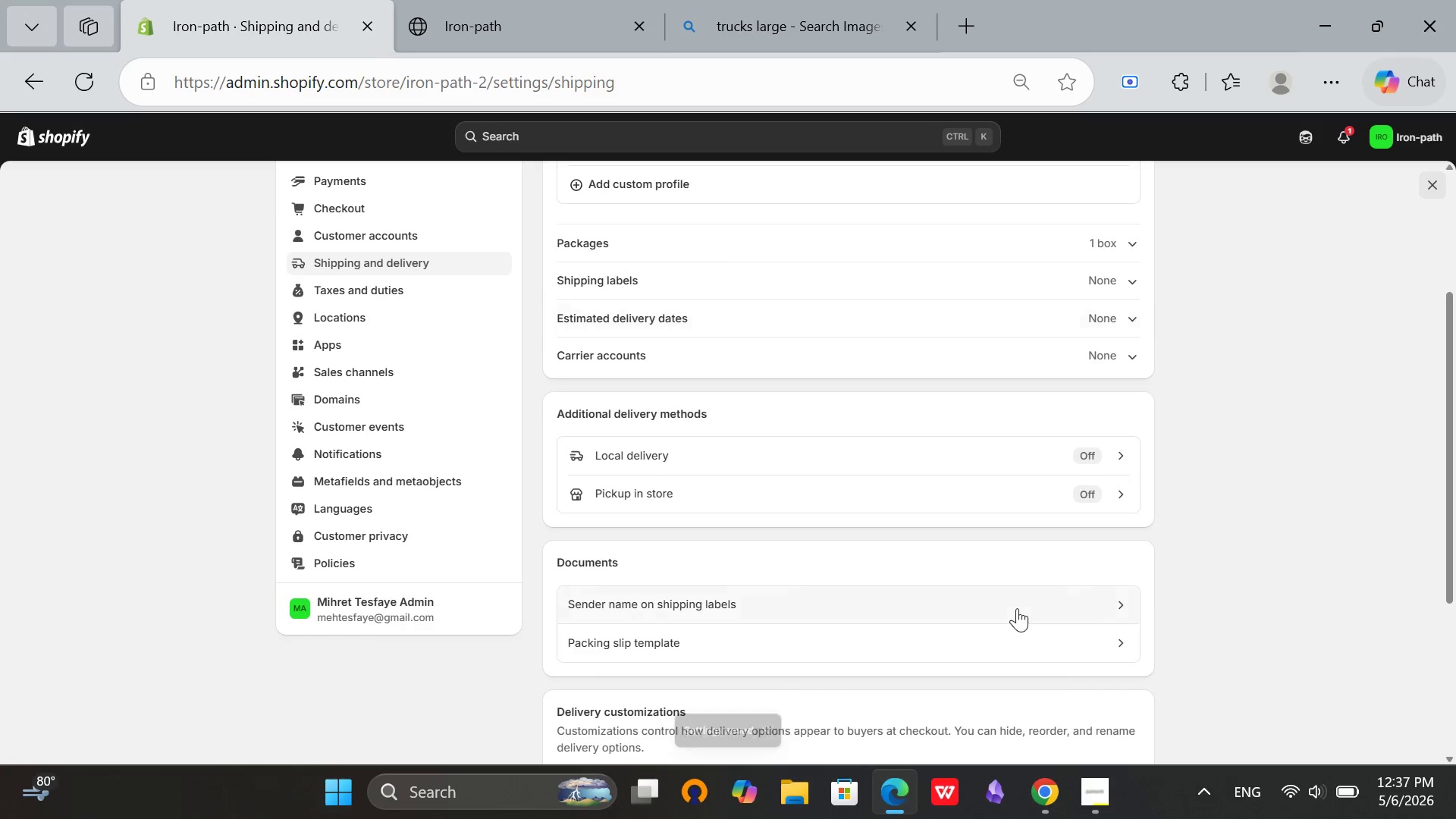 
scroll: coordinate [1017, 608], scroll_direction: up, amount: 3.0
 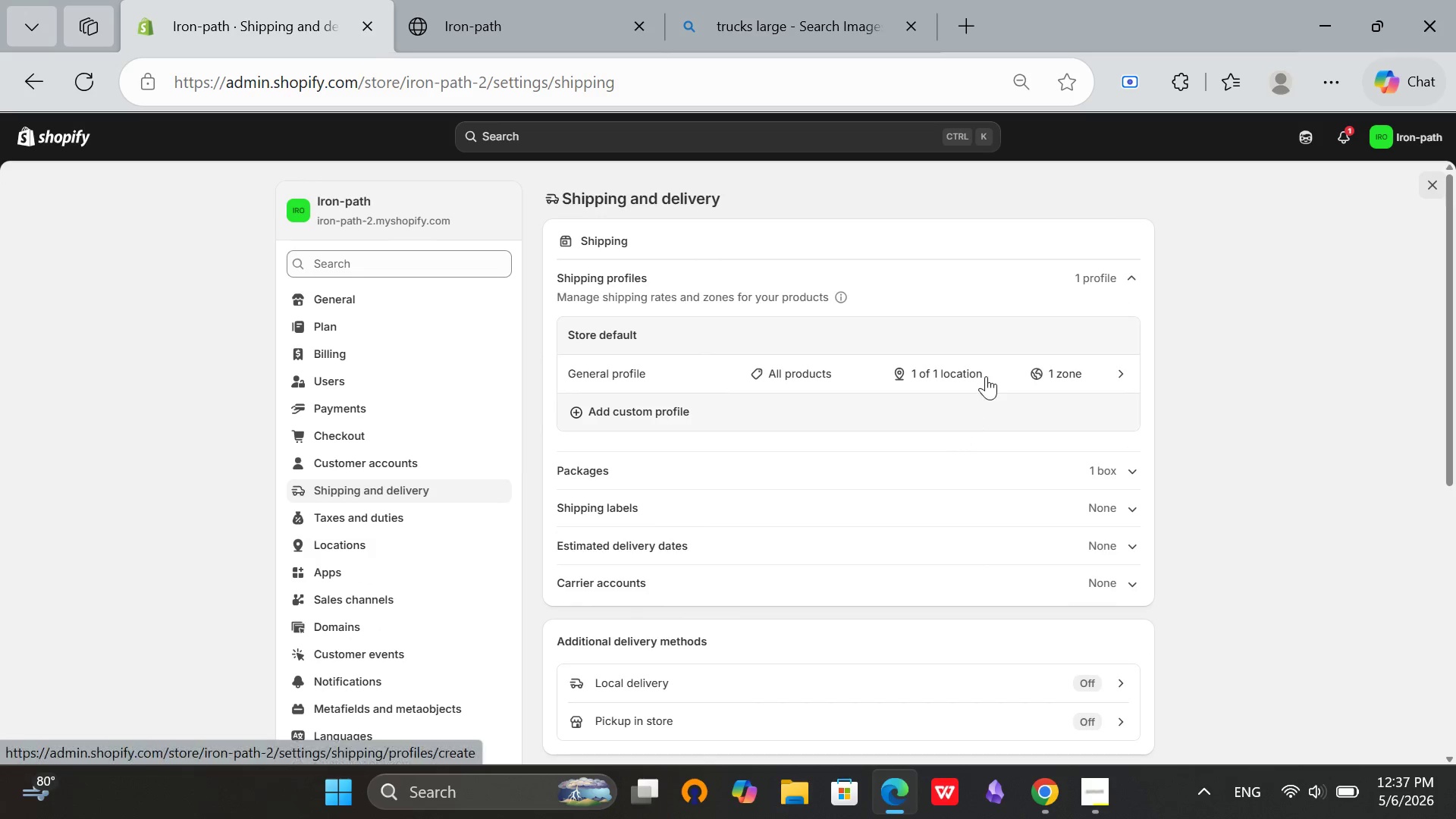 
left_click([990, 369])
 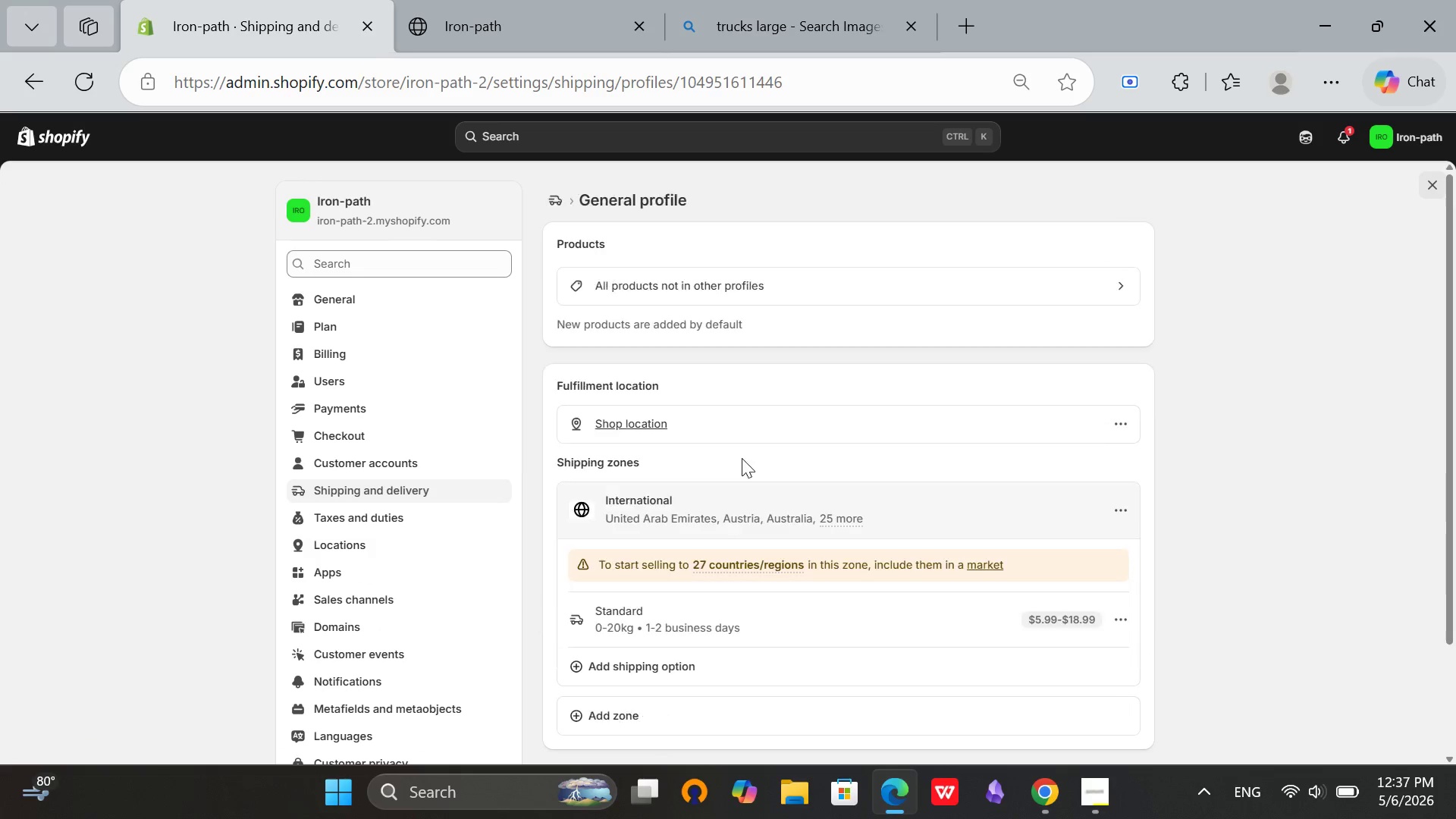 
scroll: coordinate [752, 490], scroll_direction: down, amount: 1.0
 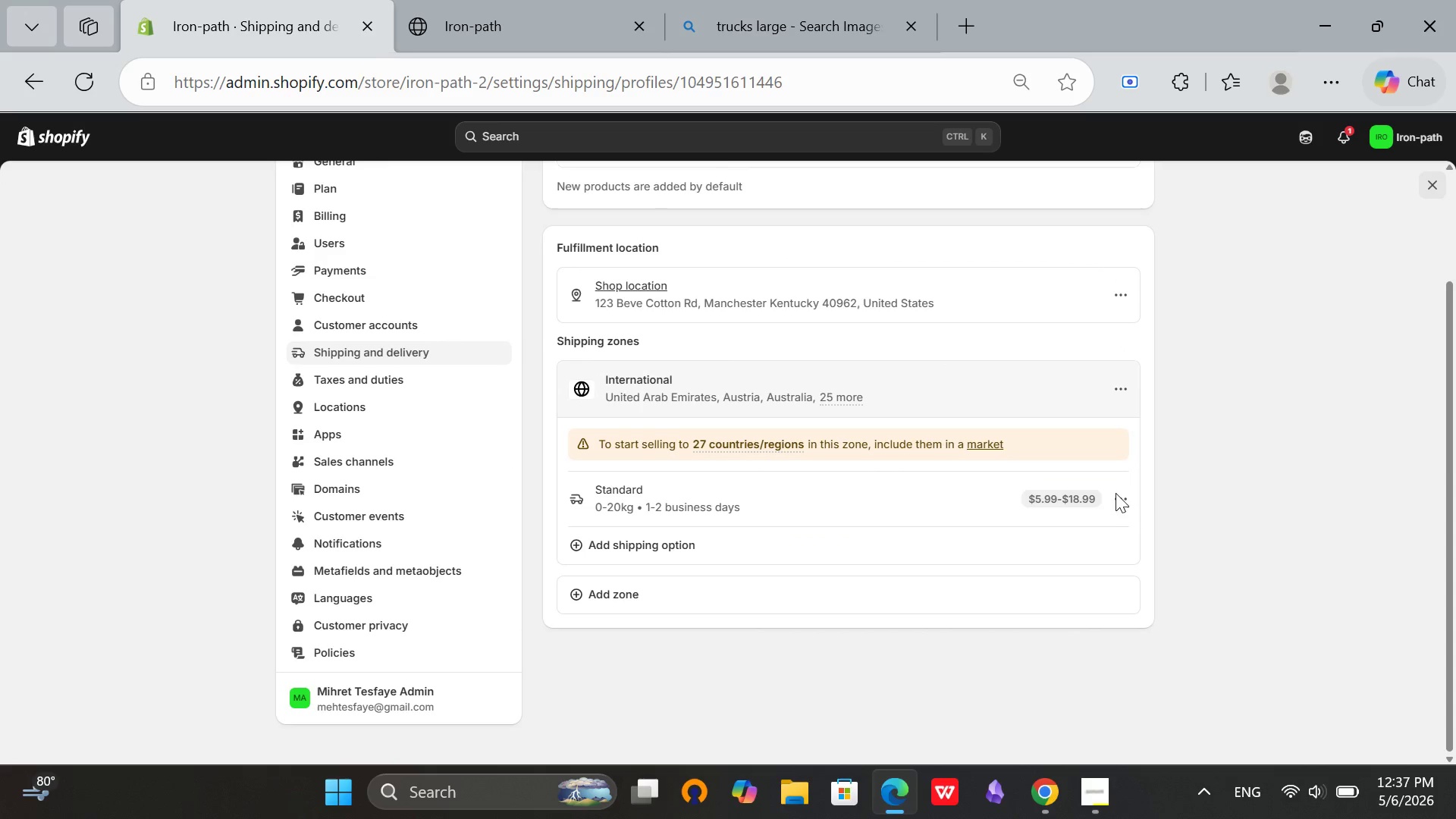 
left_click([1122, 494])
 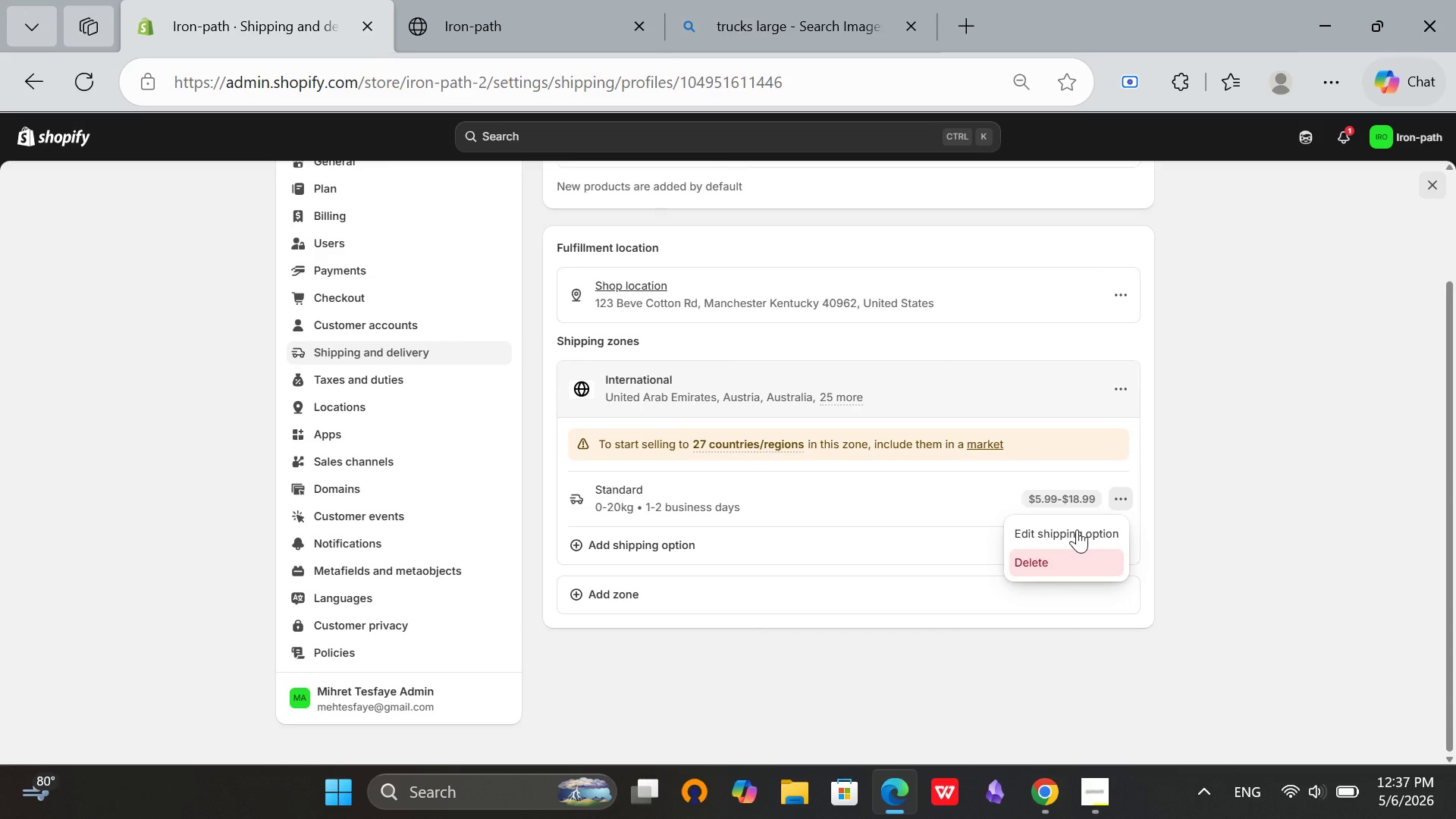 
left_click([1050, 535])
 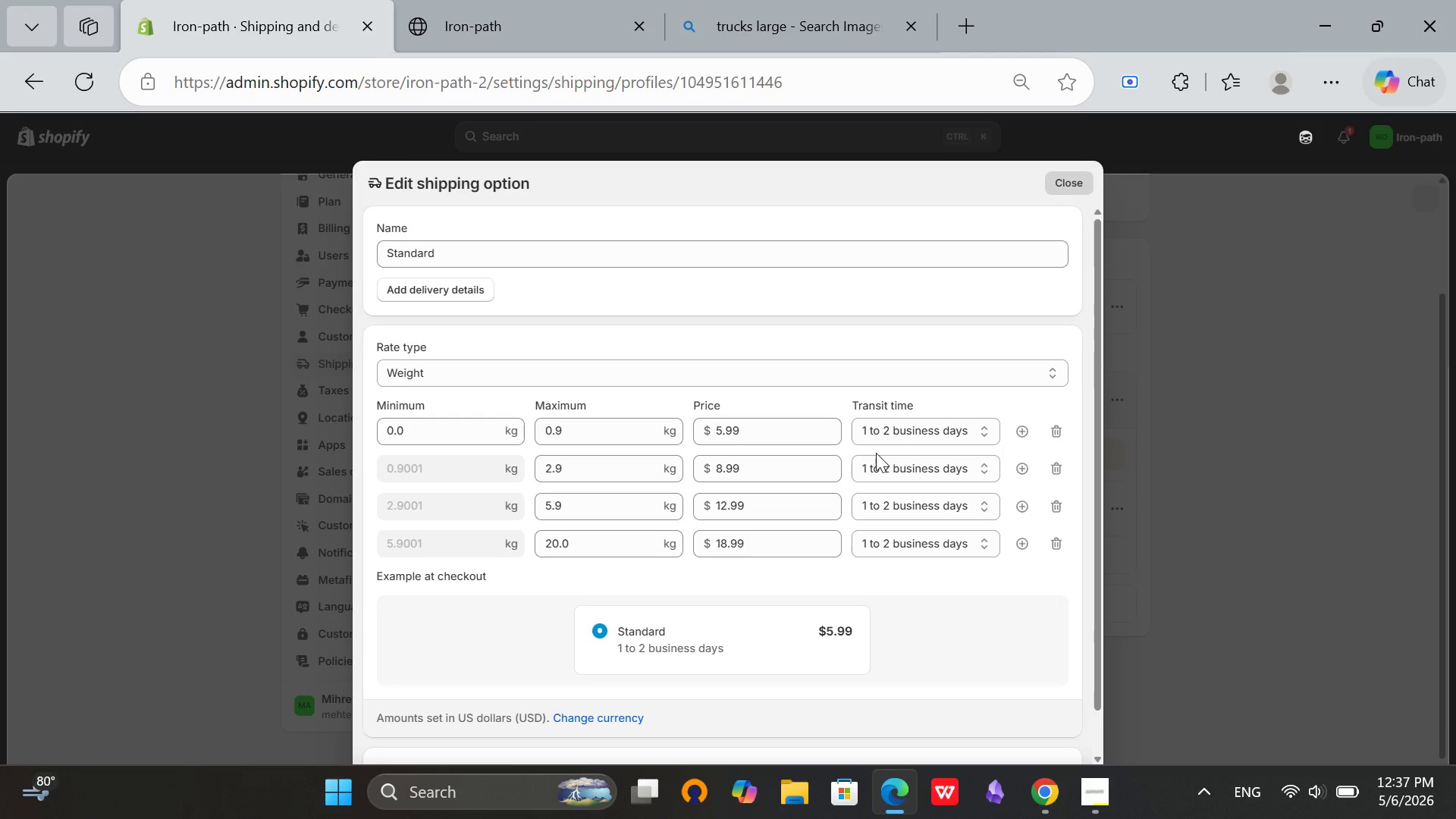 
wait(7.83)
 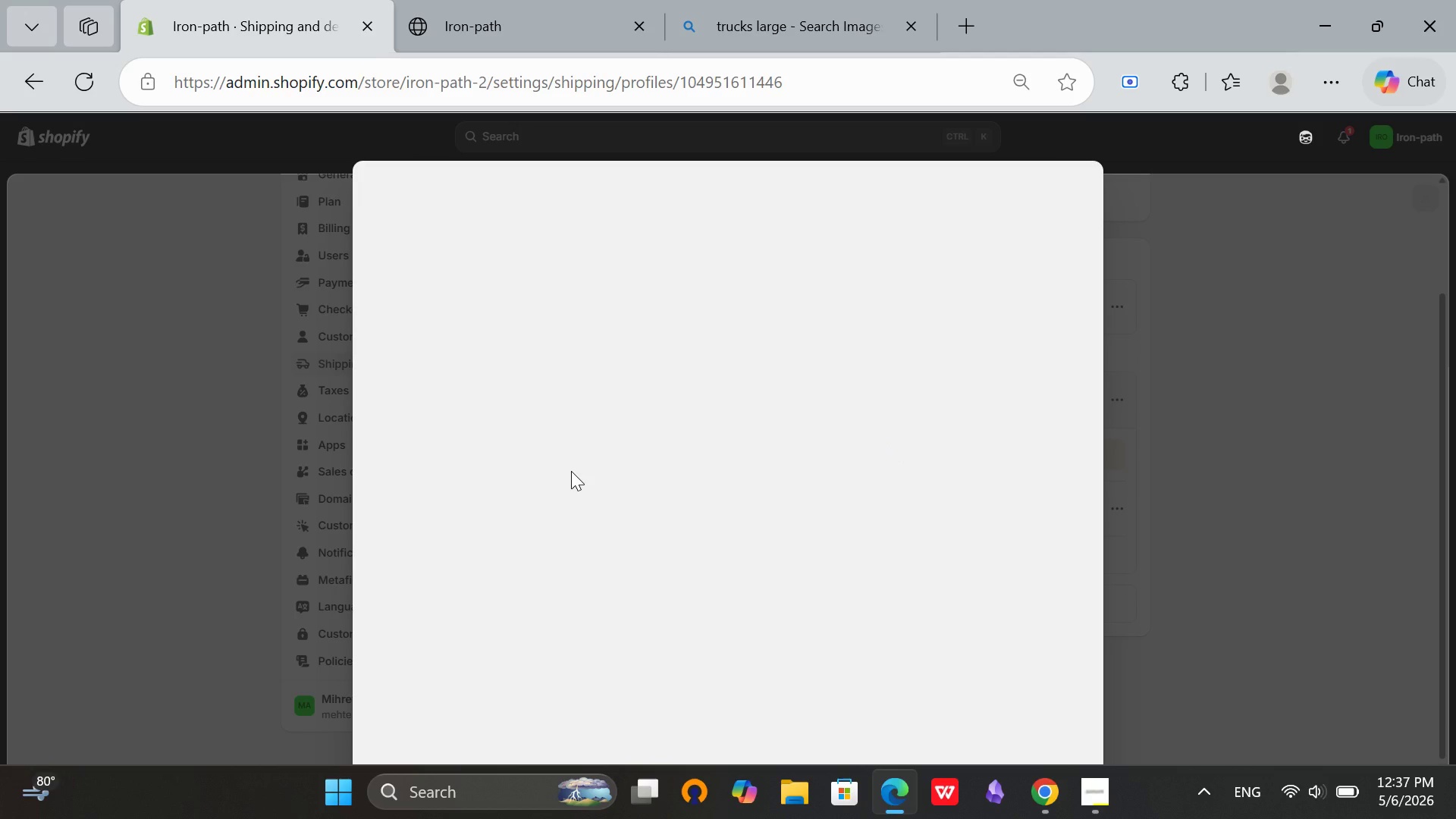 
left_click([1021, 544])
 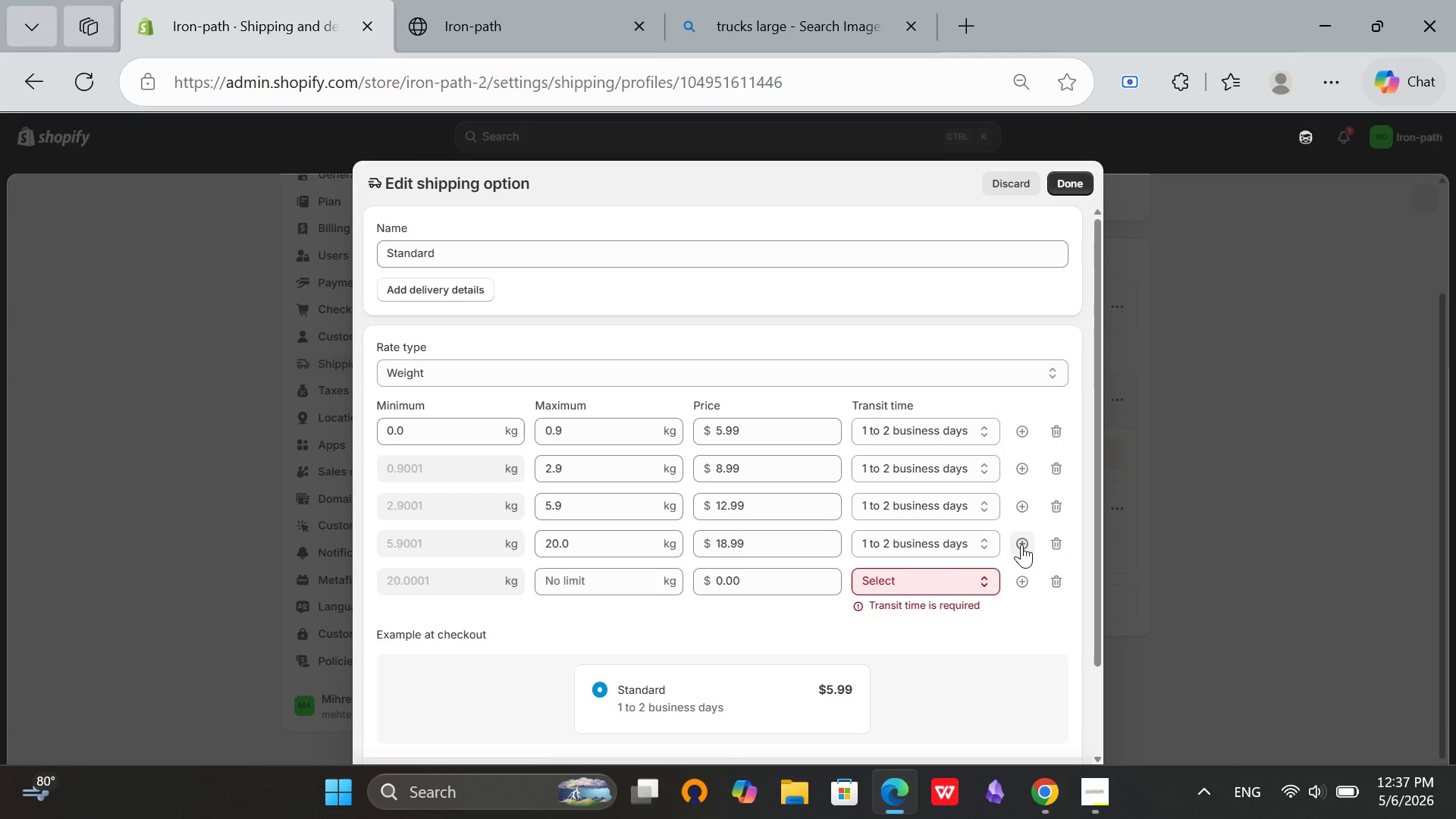 
scroll: coordinate [993, 544], scroll_direction: up, amount: 1.0
 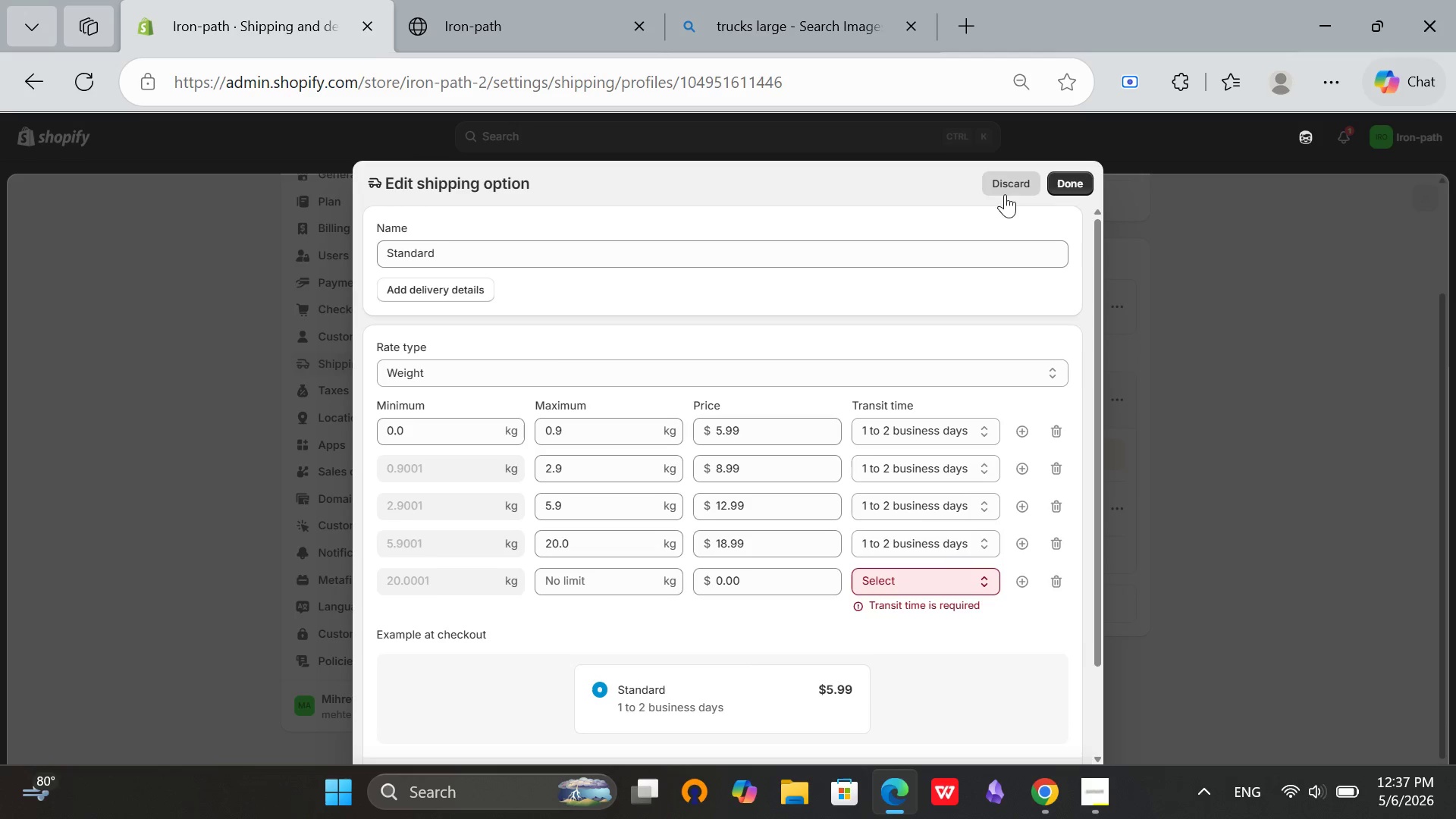 
left_click([1004, 185])
 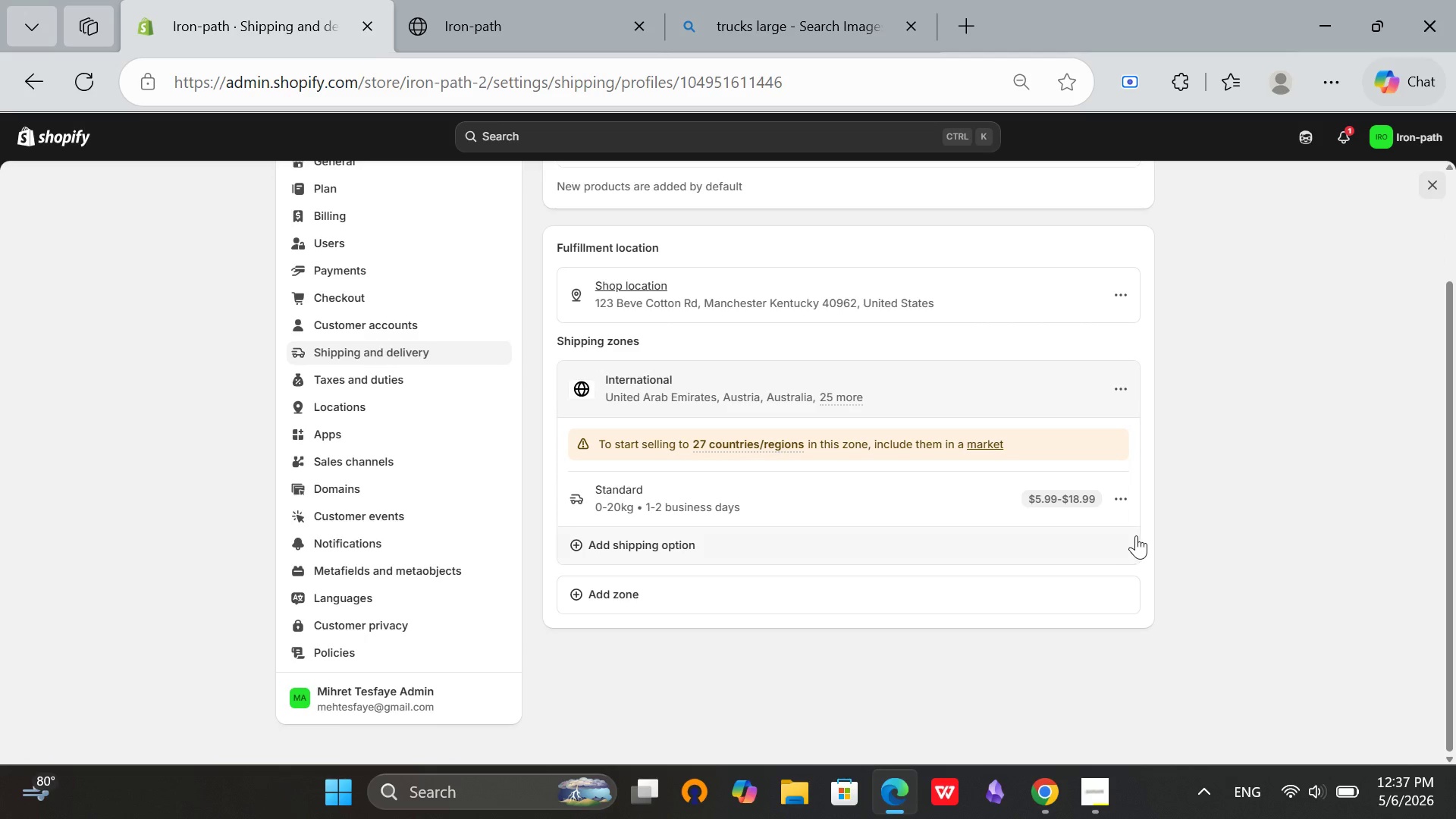 
left_click([1113, 497])
 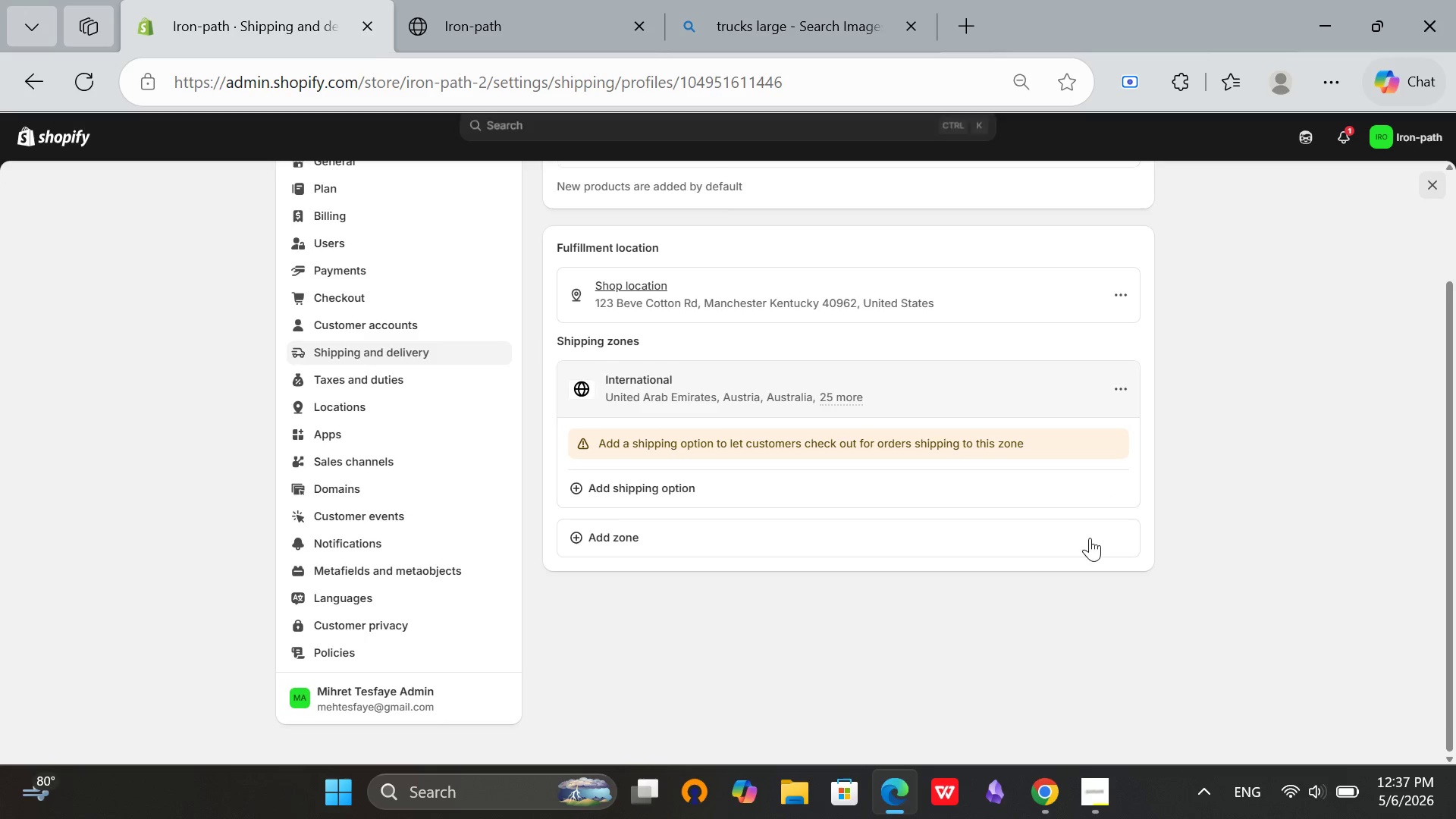 
left_click([1092, 496])
 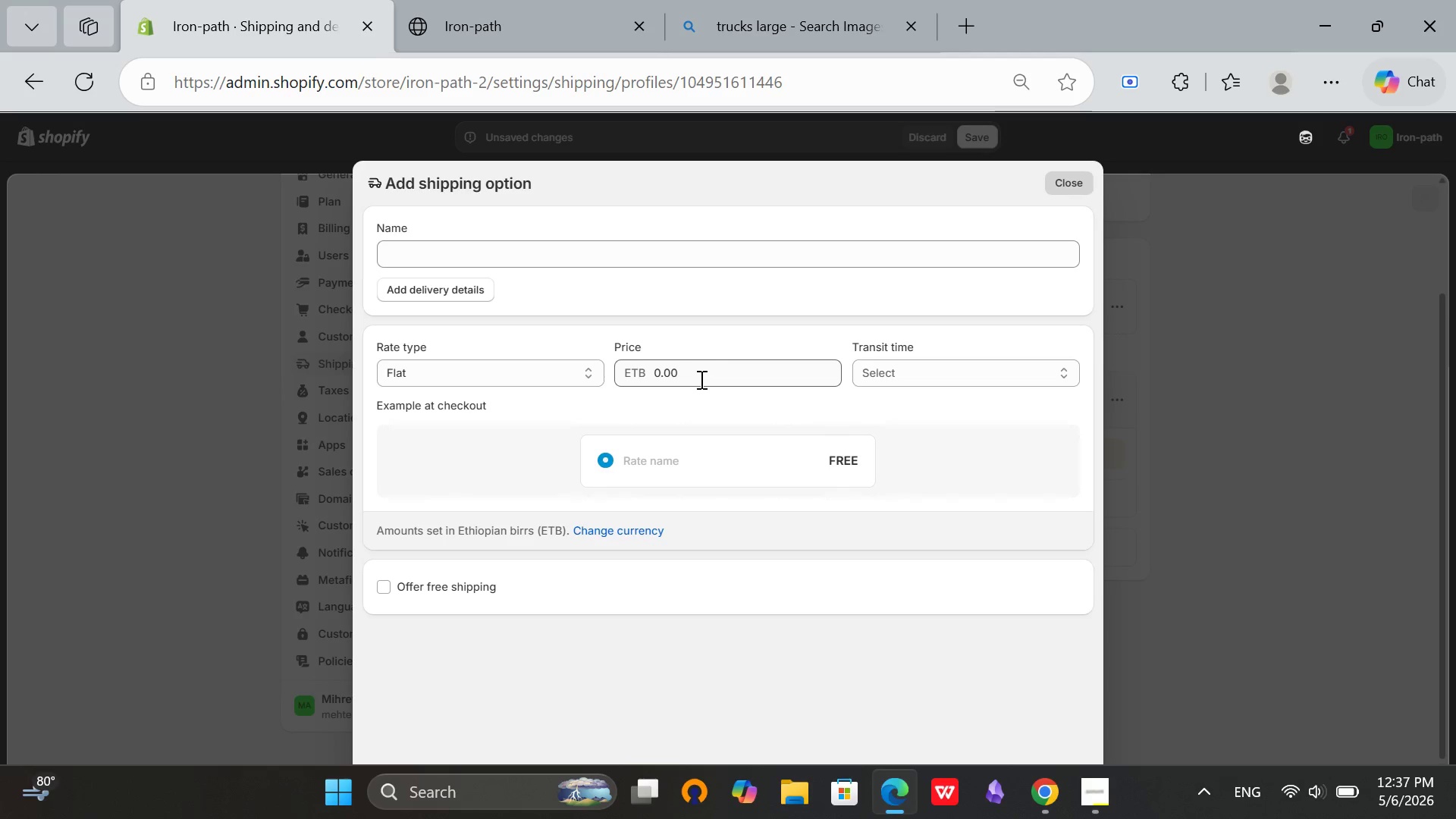 
wait(5.22)
 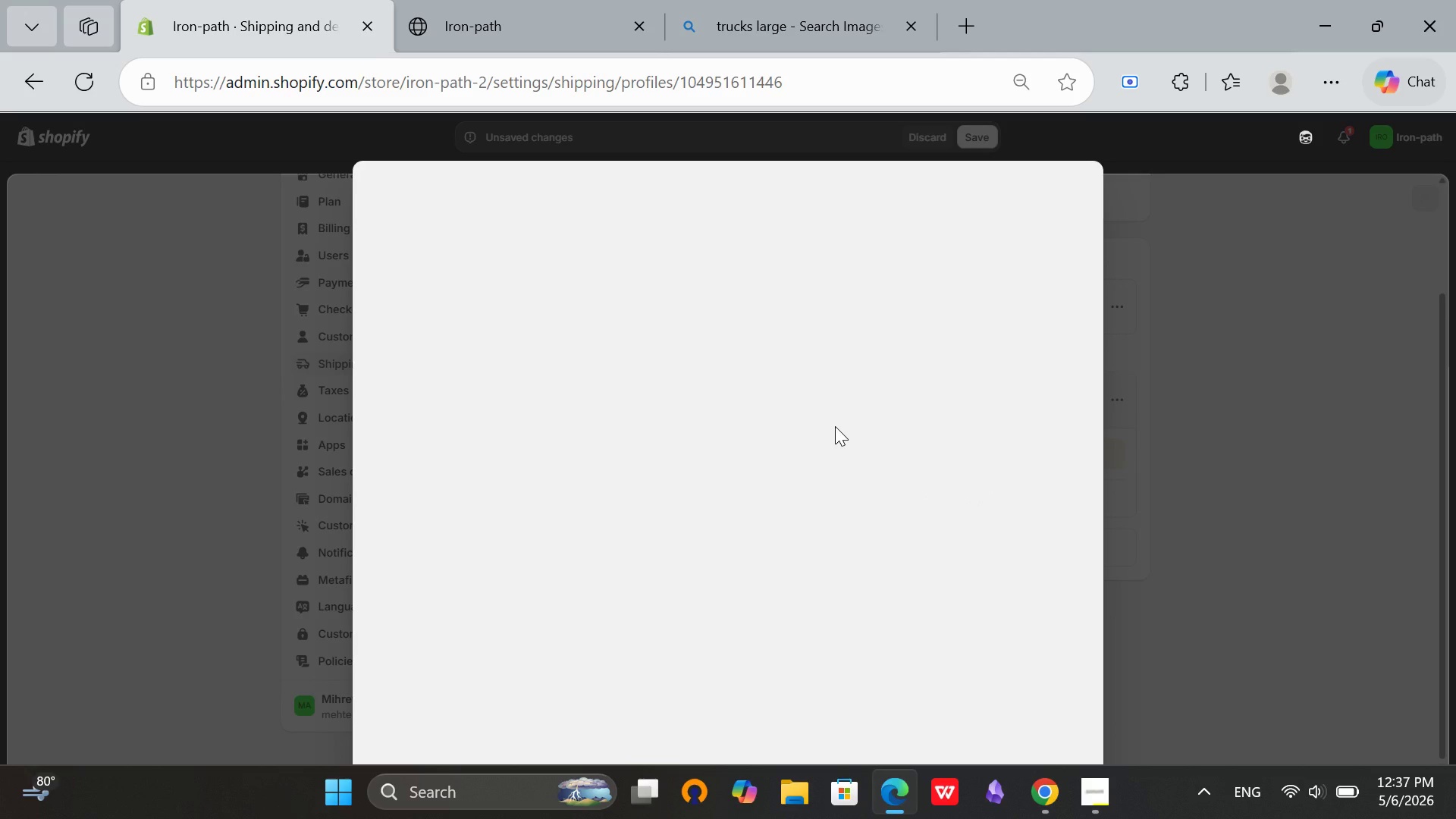 
mouse_move([519, 480])
 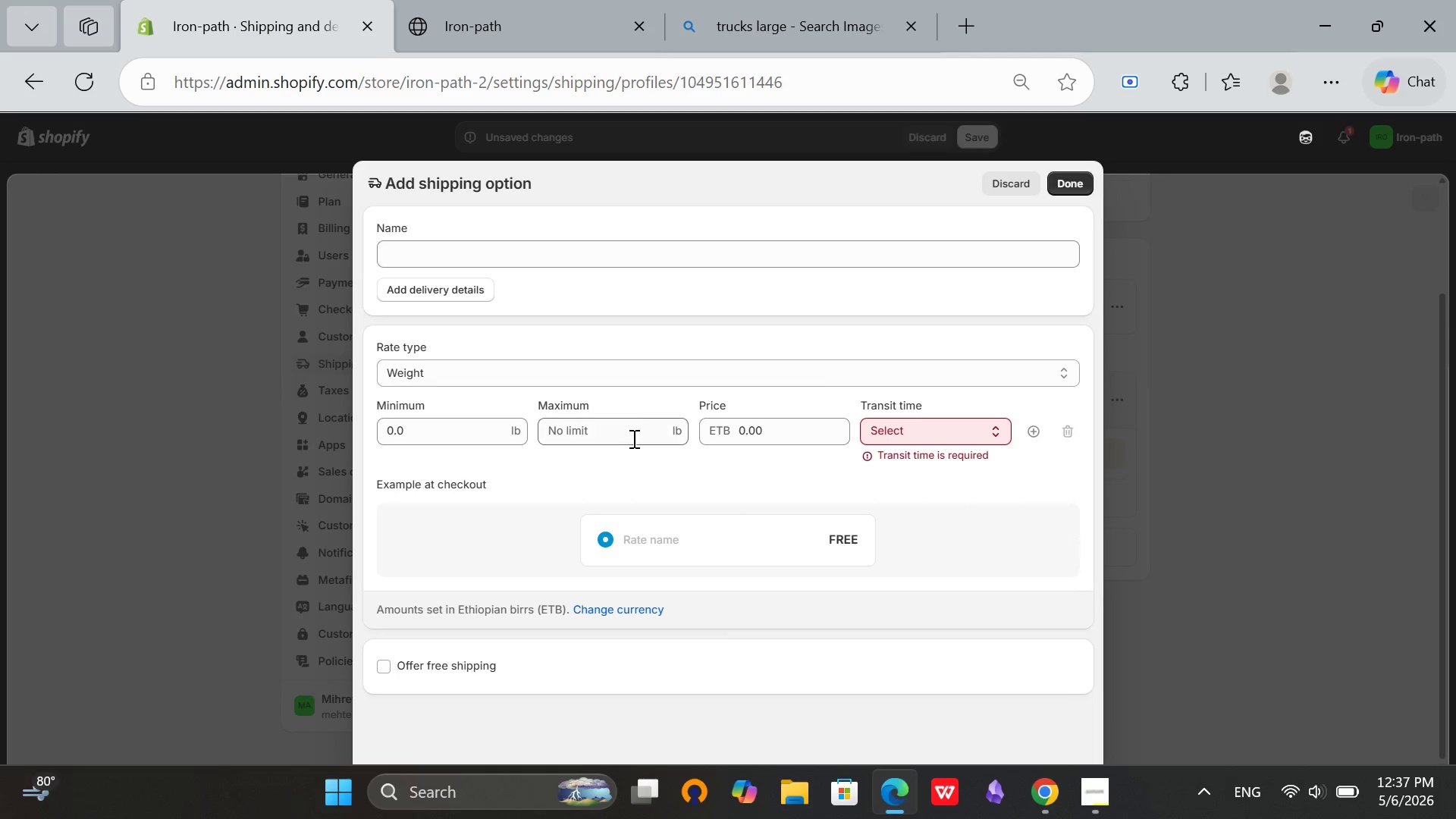 
left_click([635, 431])
 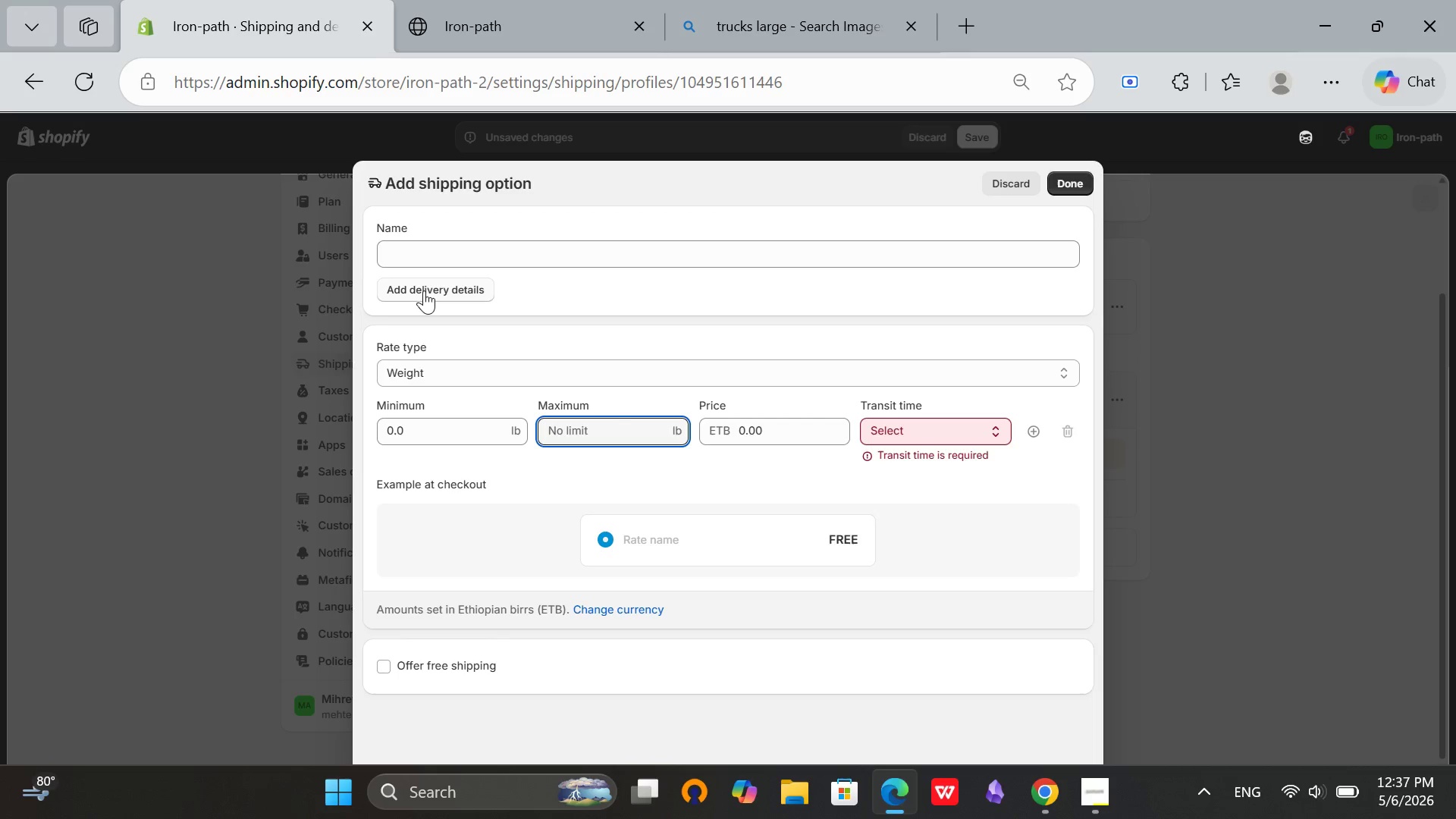 
left_click([440, 252])
 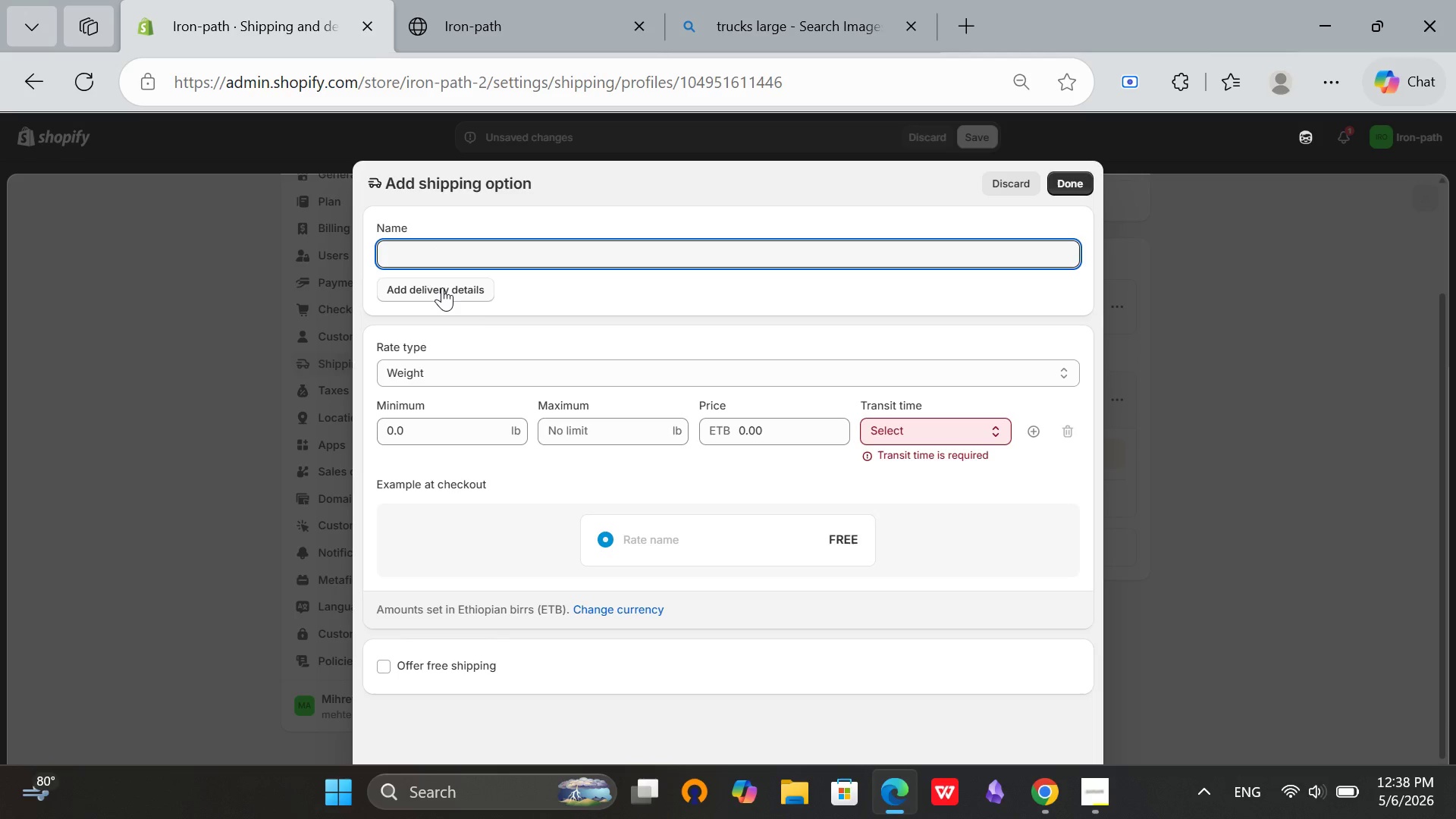 
key(S)
 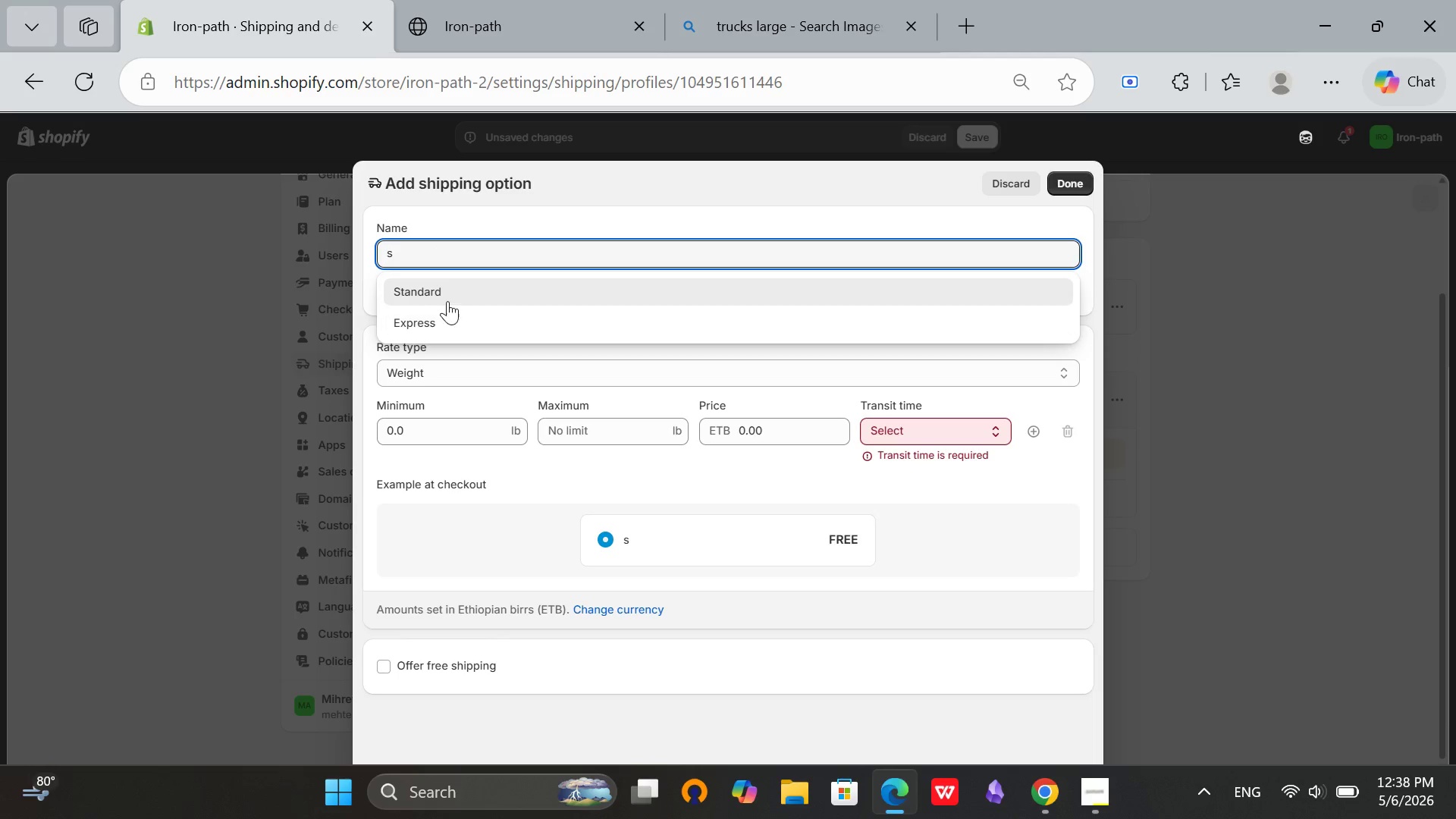 
left_click([450, 293])
 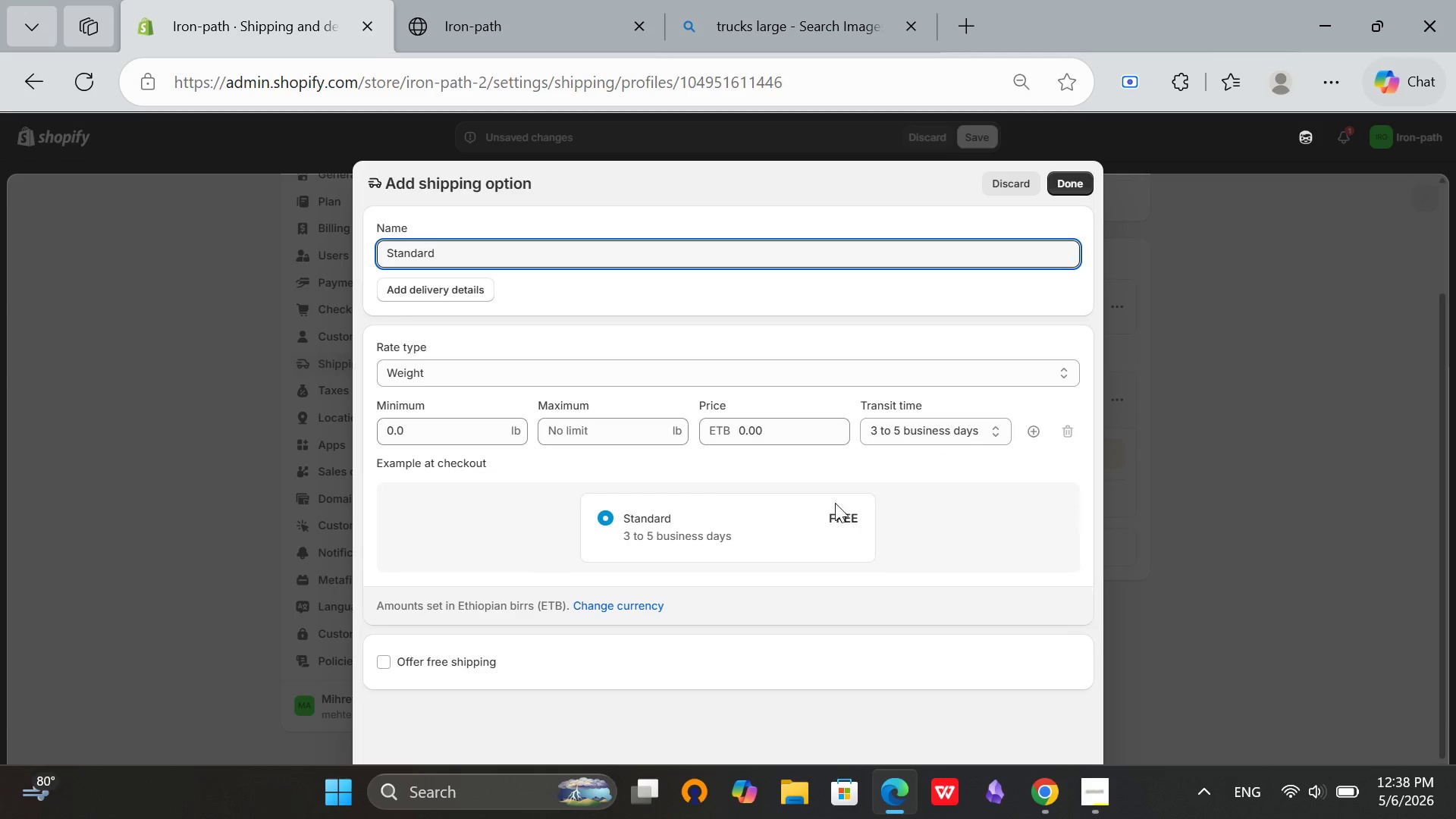 
scroll: coordinate [864, 480], scroll_direction: down, amount: 3.0
 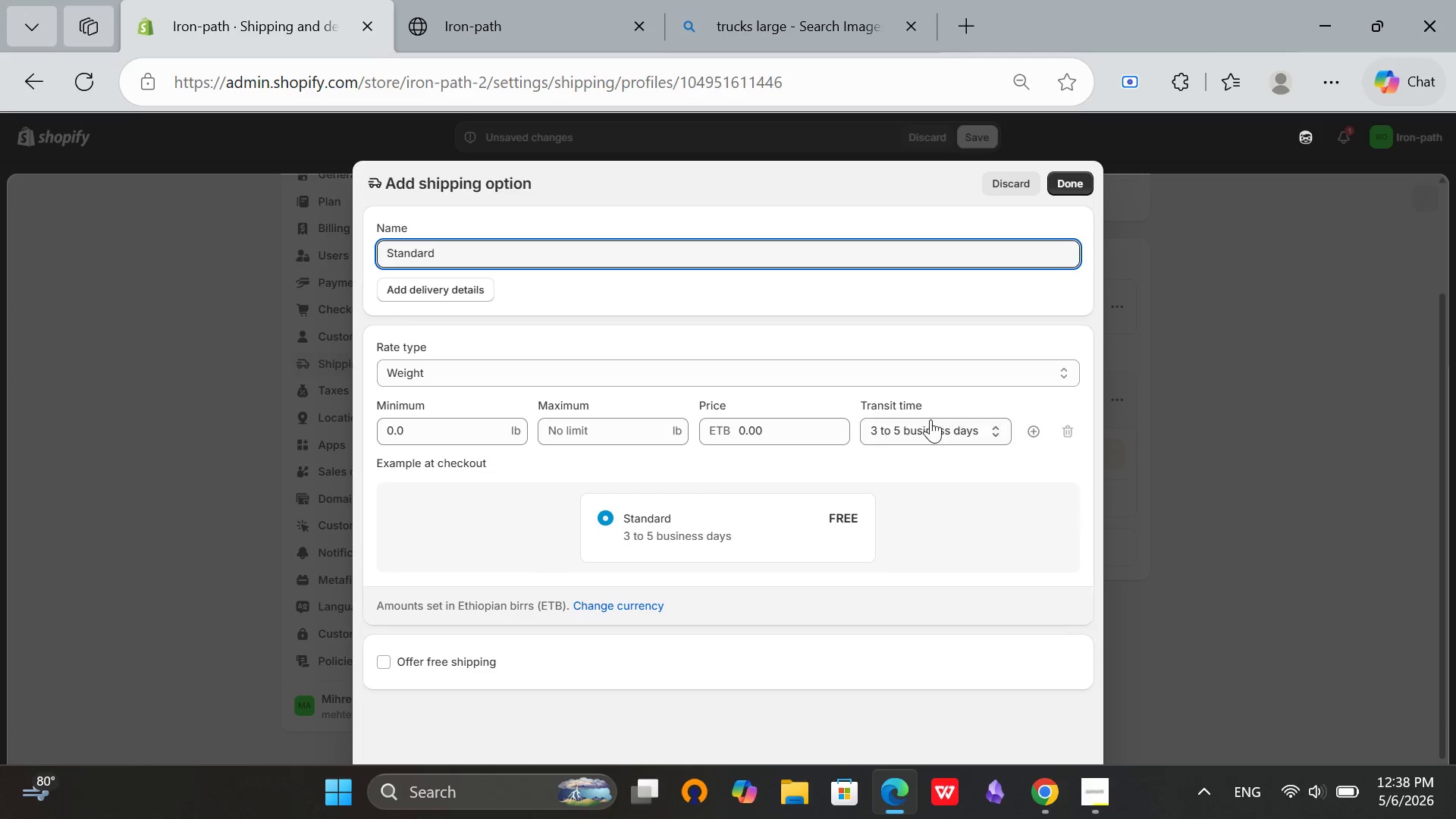 
left_click([923, 420])
 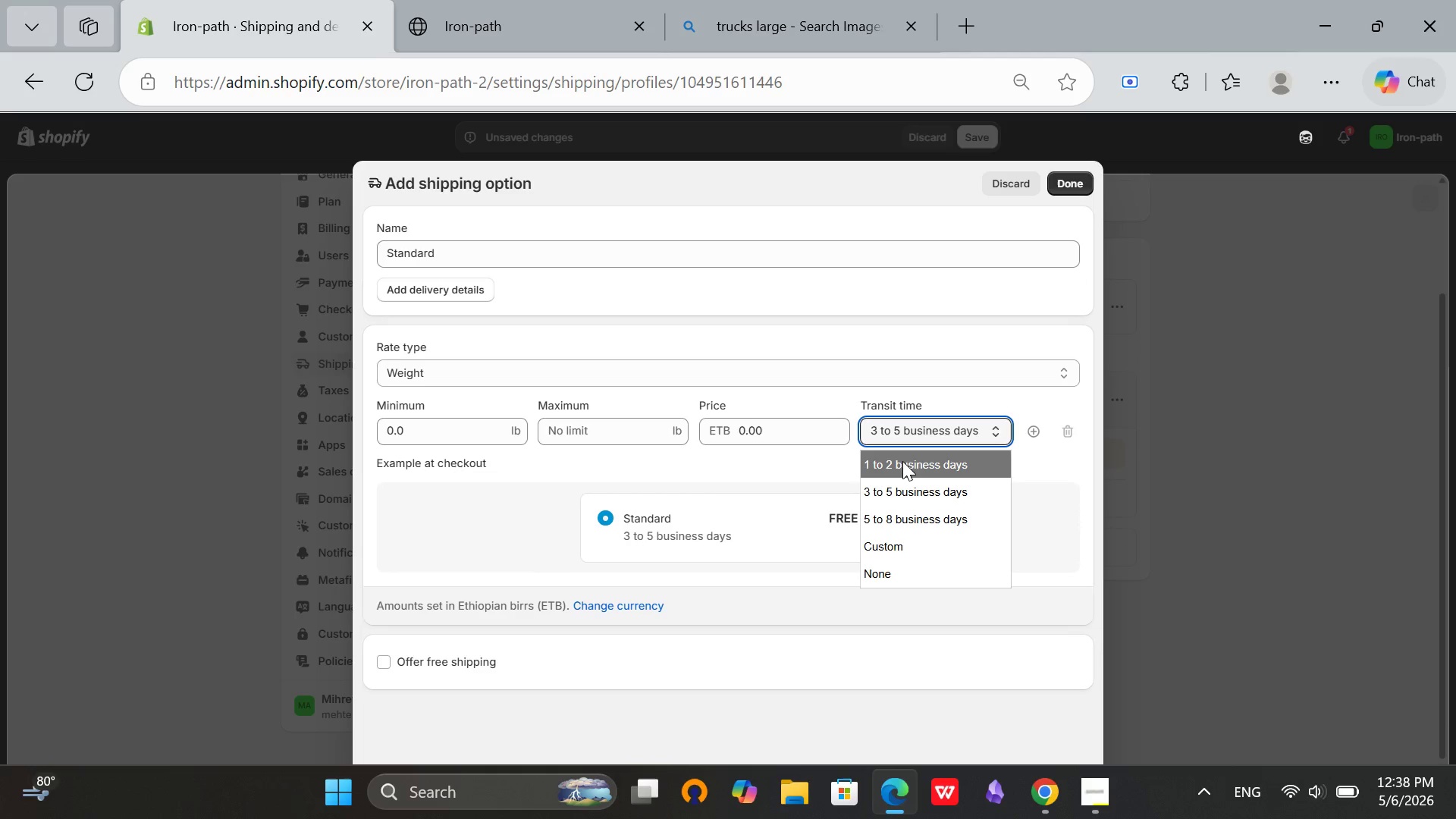 
left_click([902, 462])
 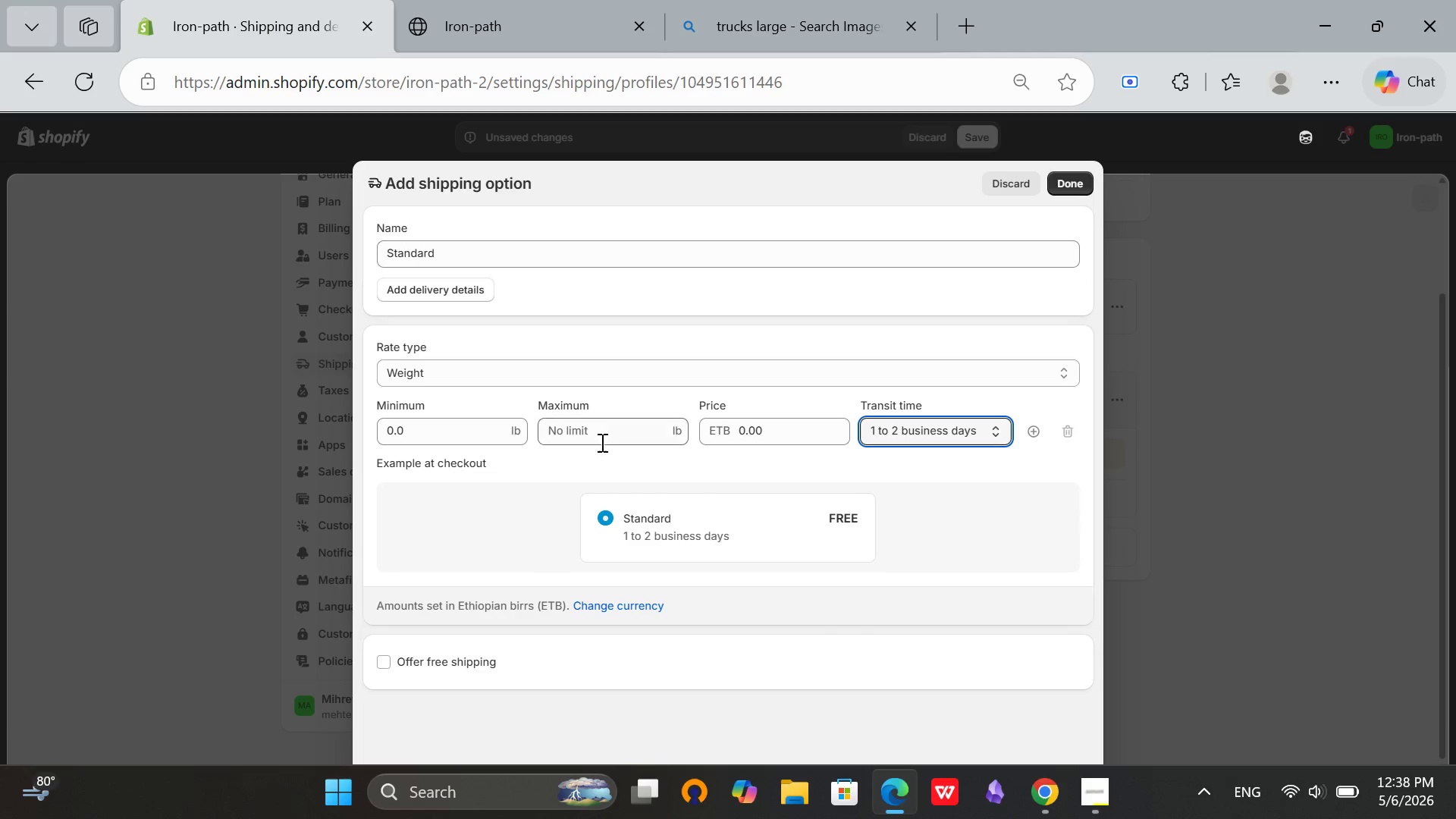 
left_click([604, 432])
 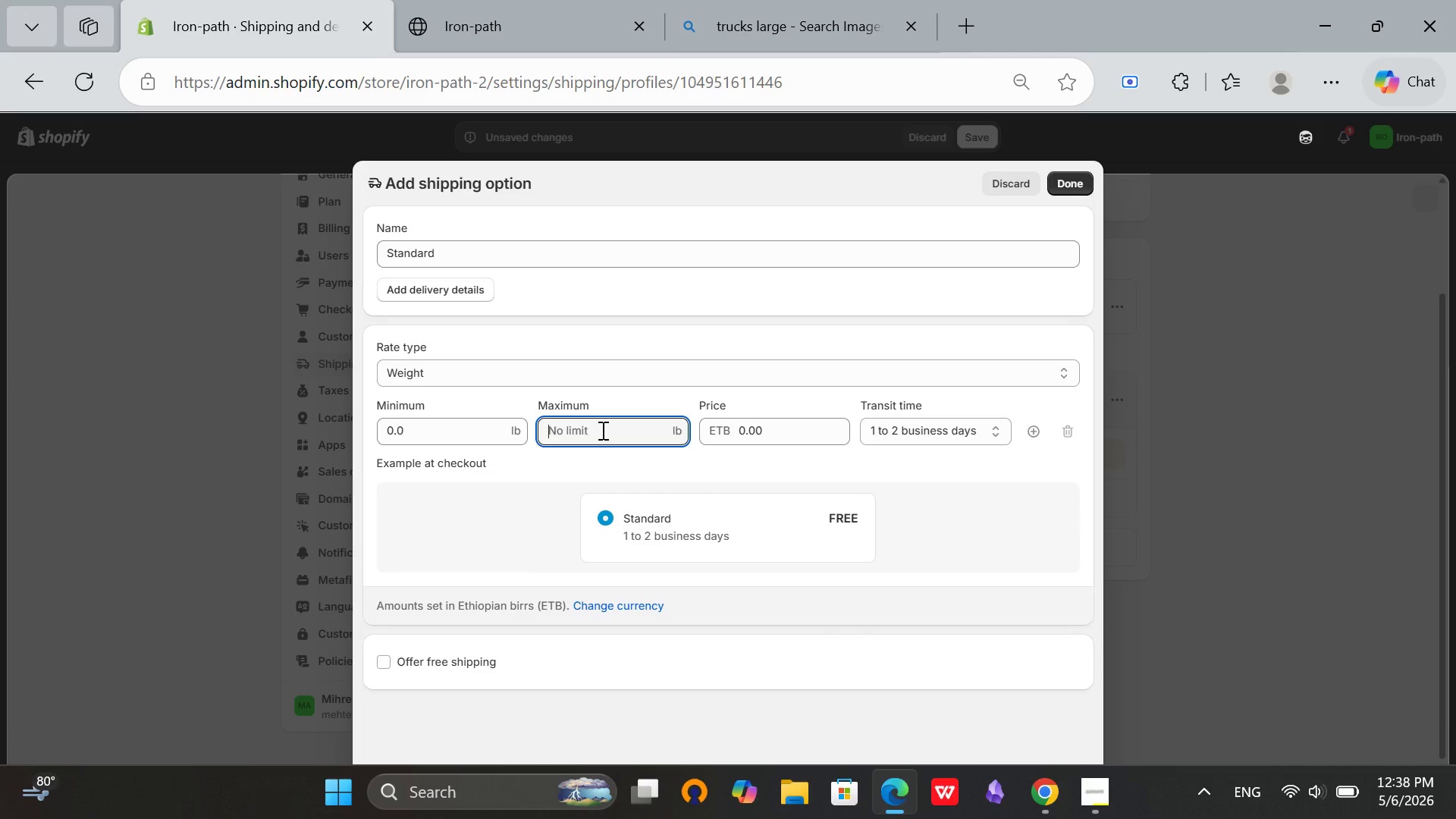 
key(0)
 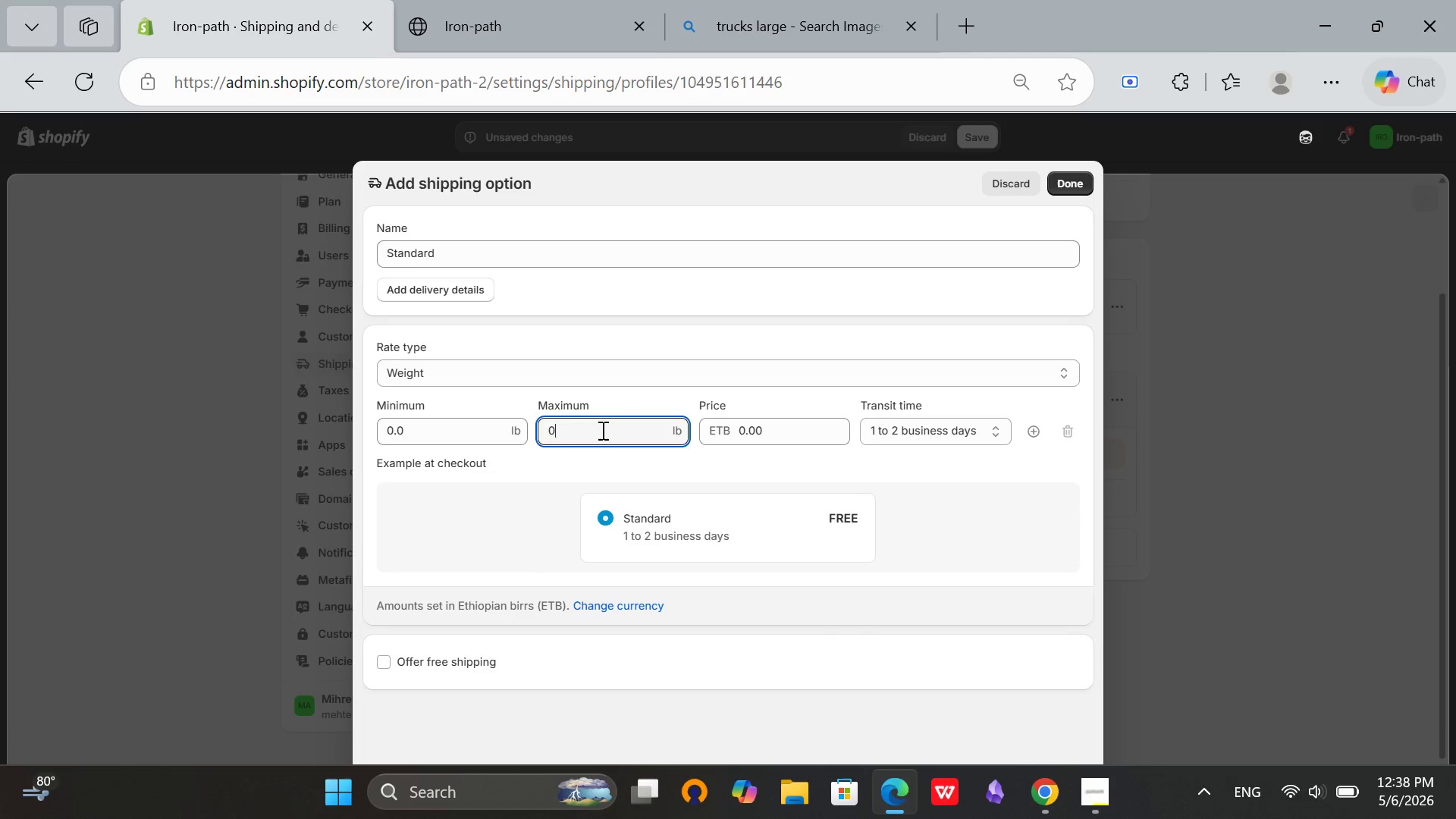 
key(Period)
 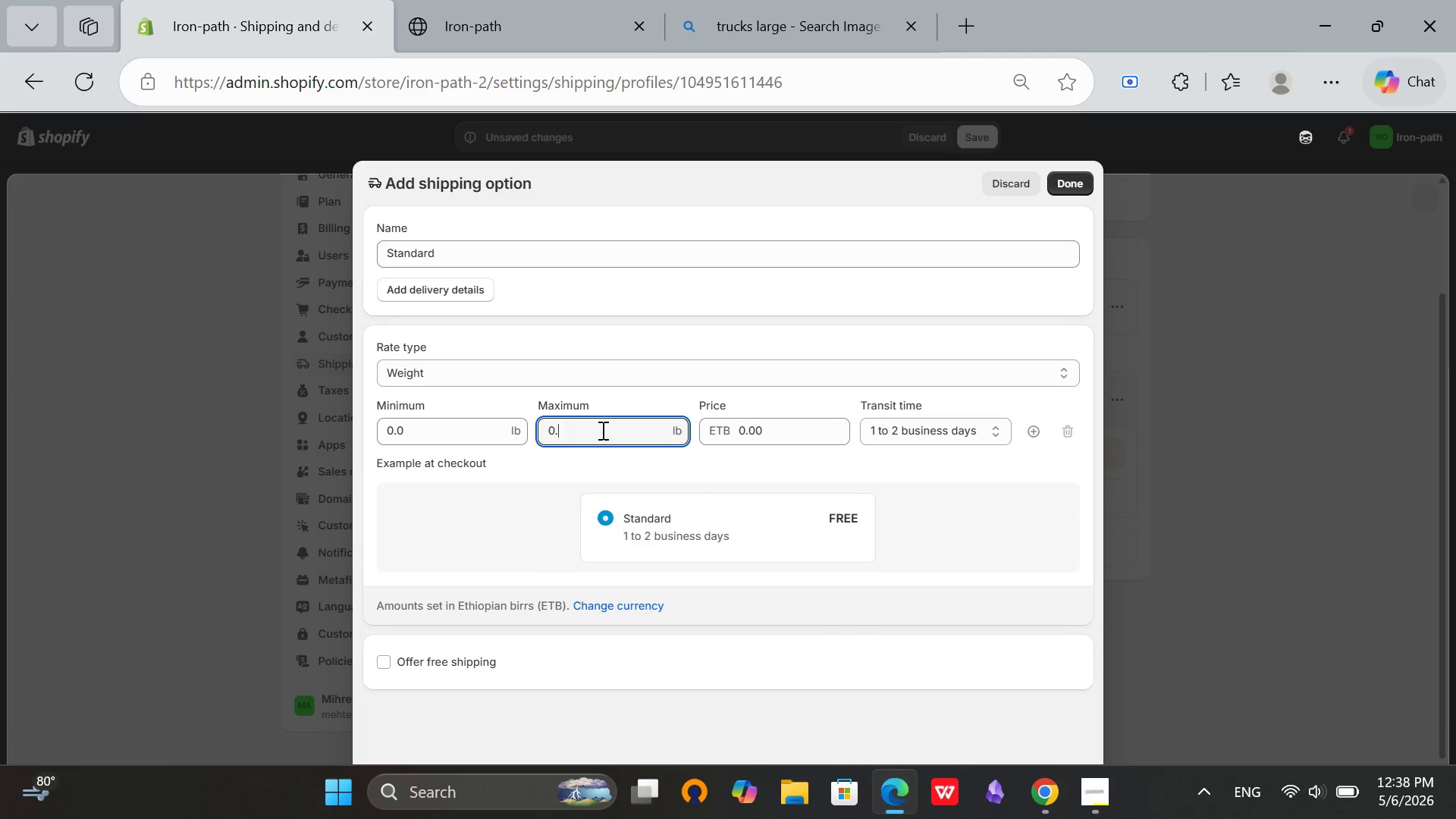 
key(9)
 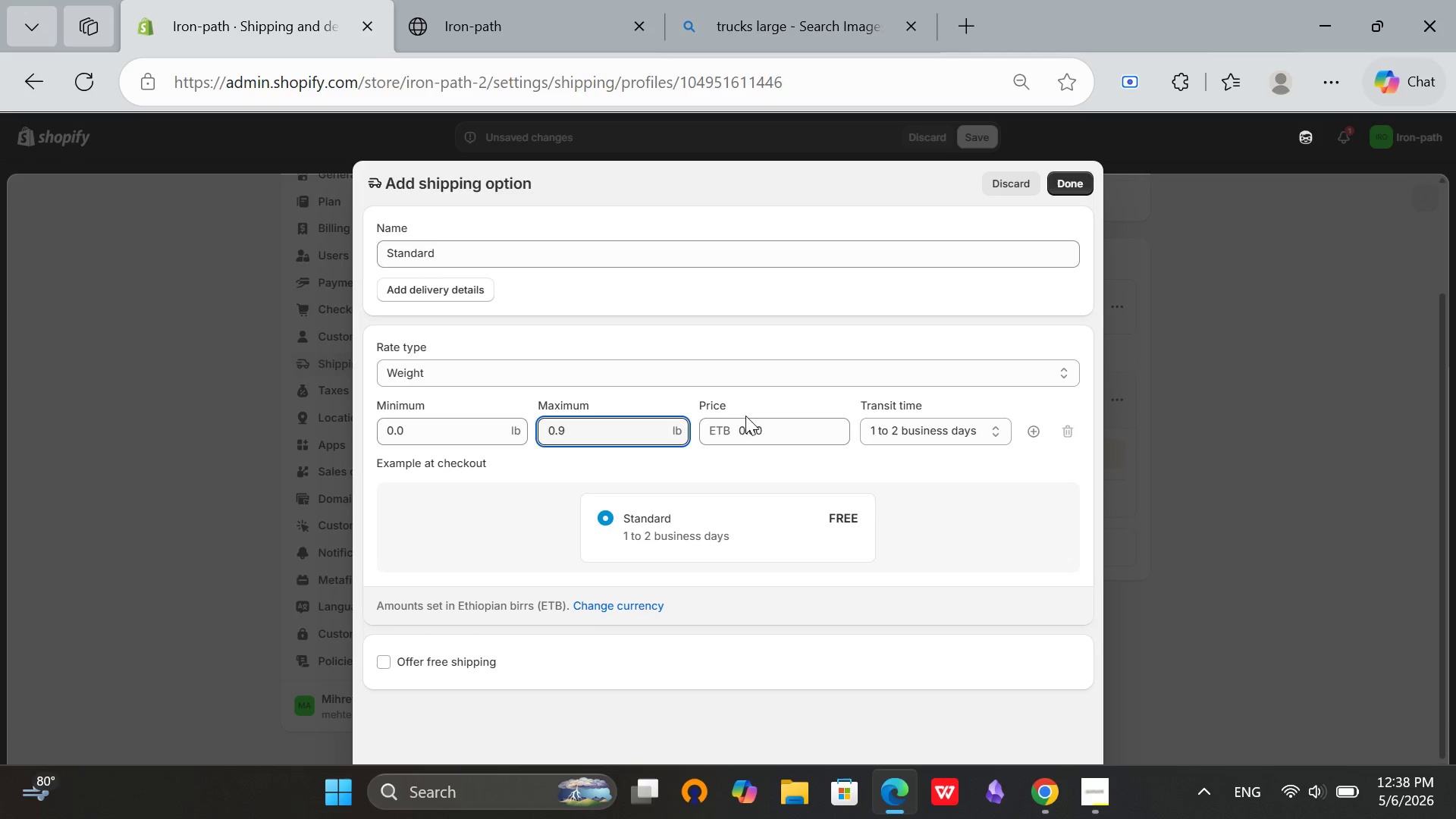 
left_click([728, 428])
 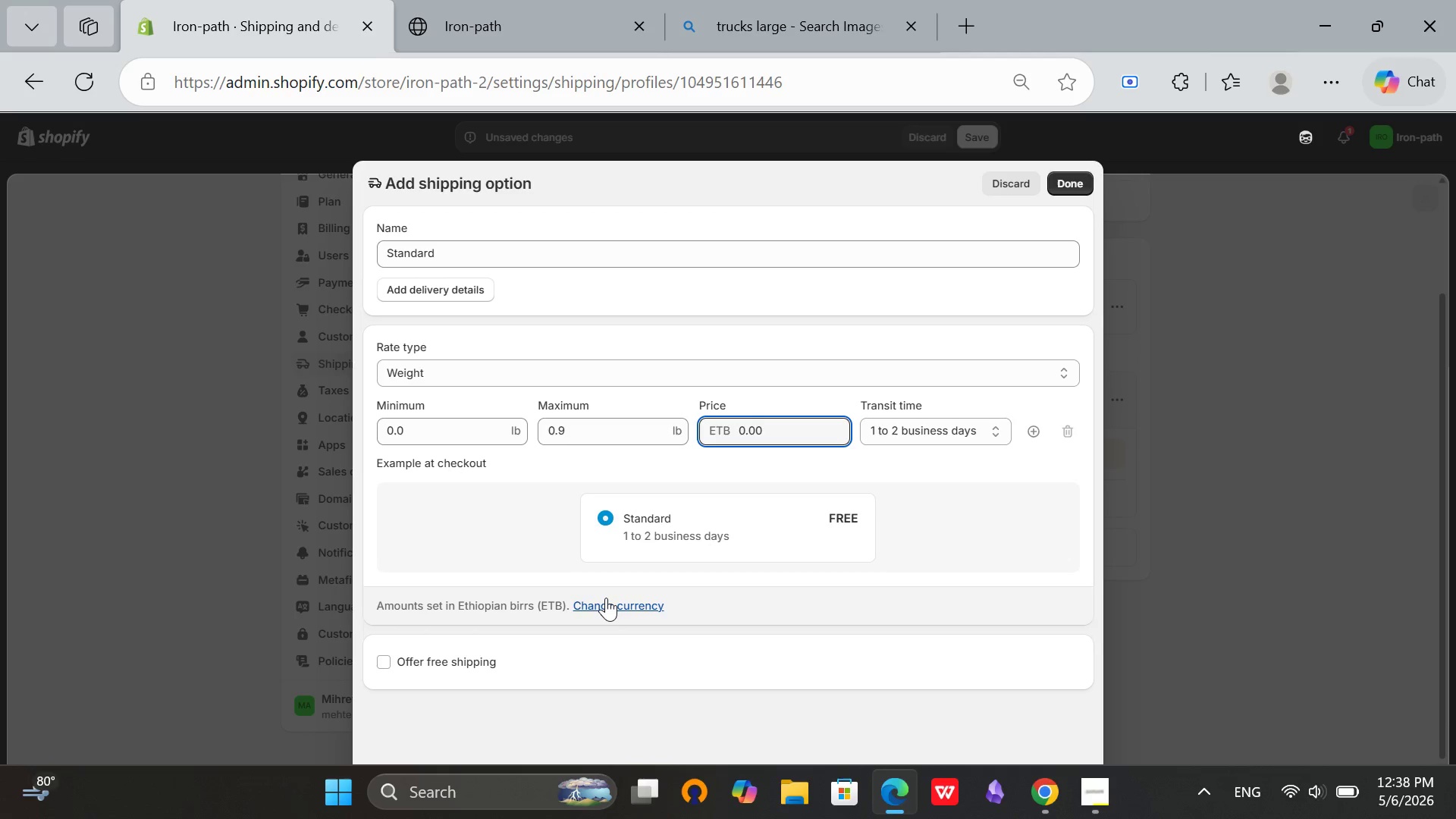 
left_click([604, 598])
 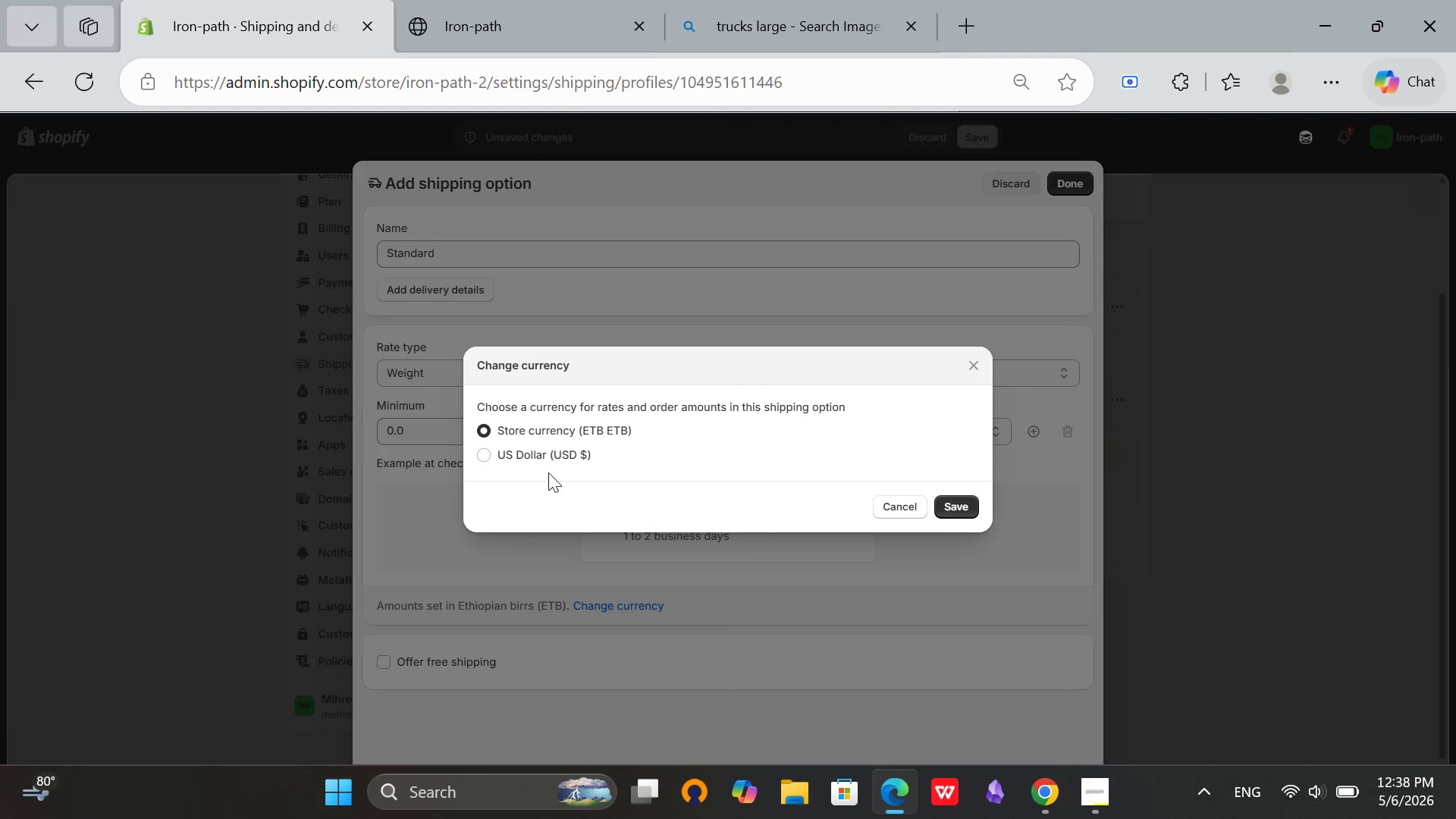 
left_click([546, 456])
 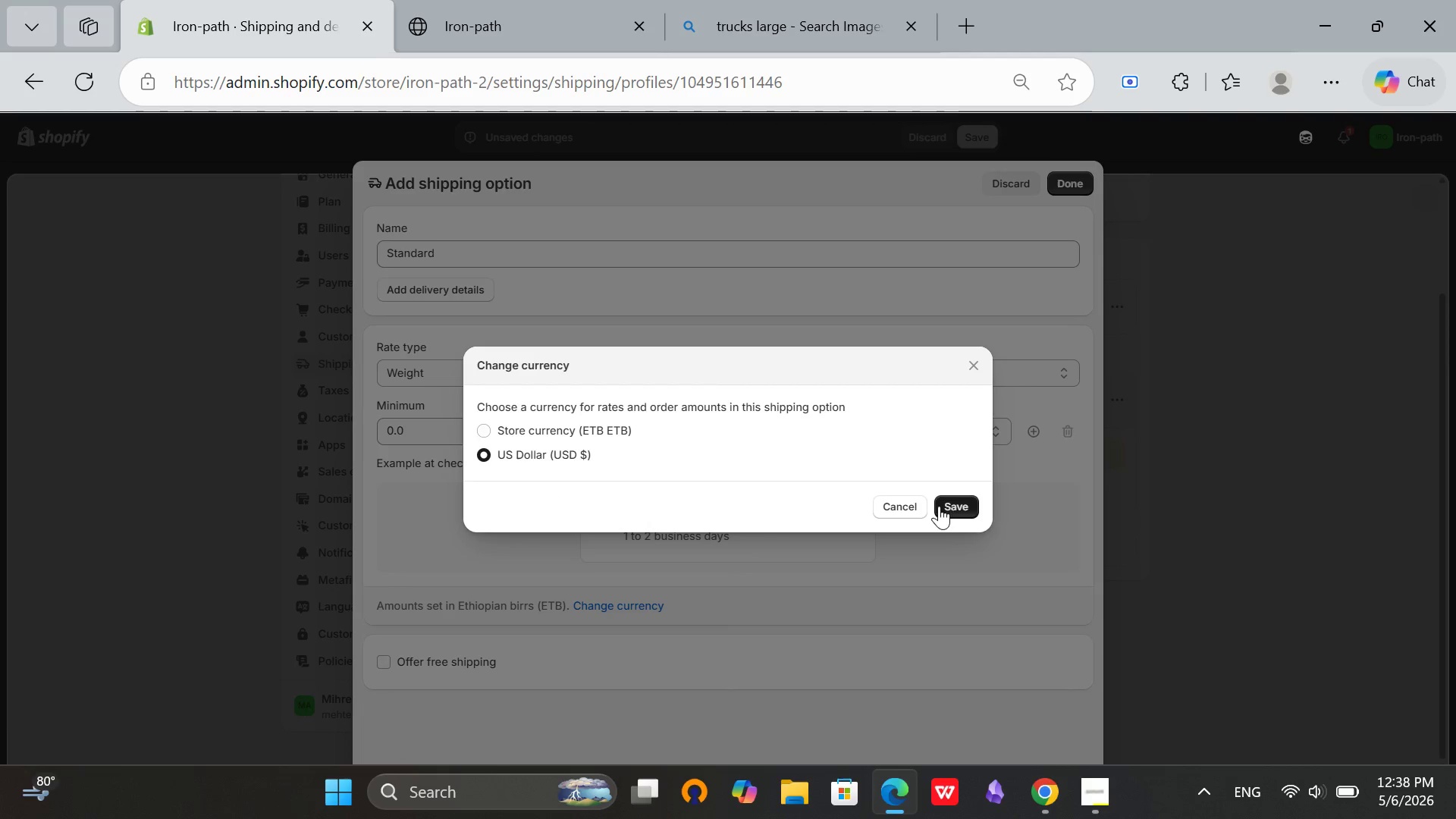 
left_click([949, 506])
 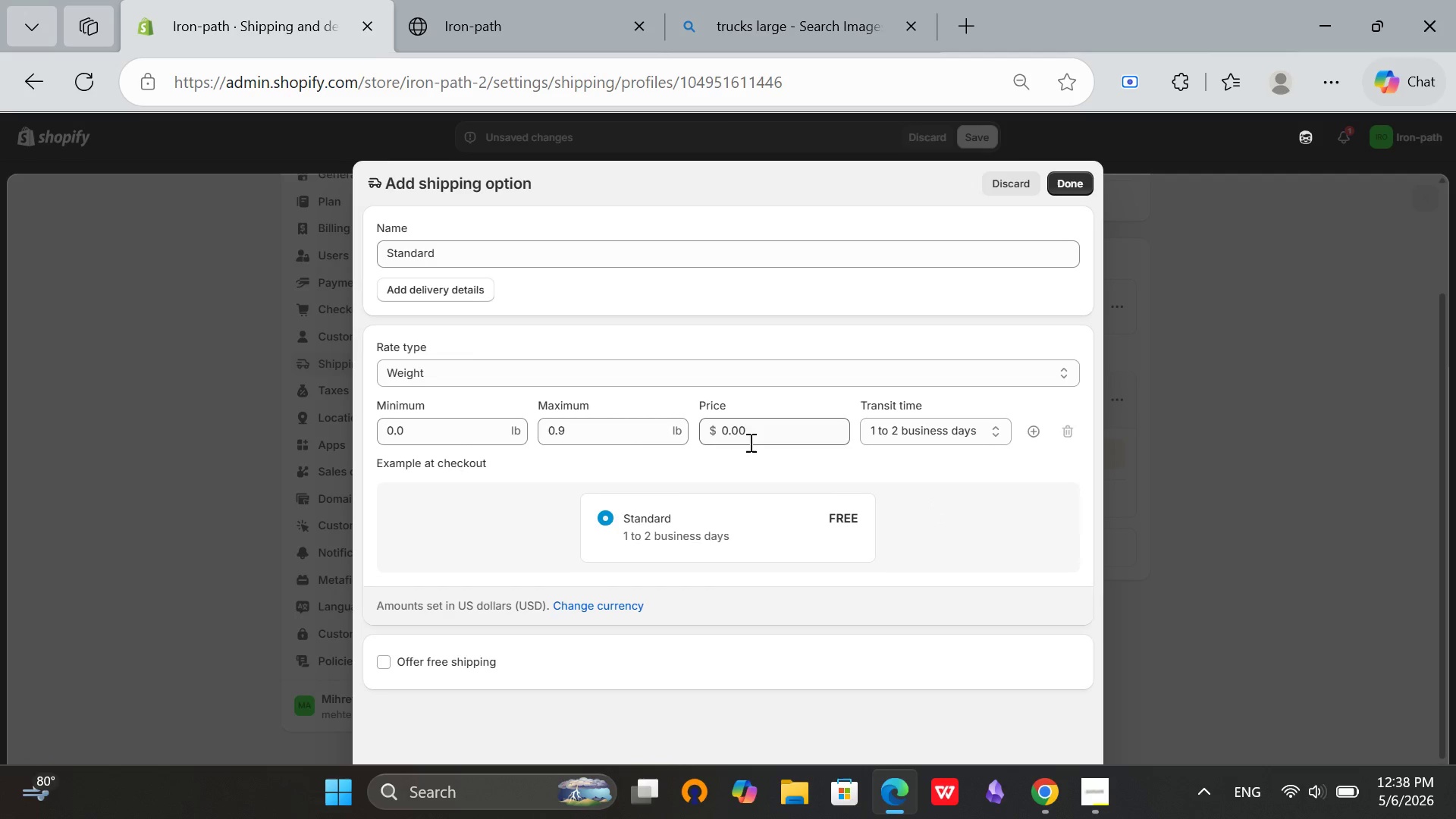 
left_click([725, 431])
 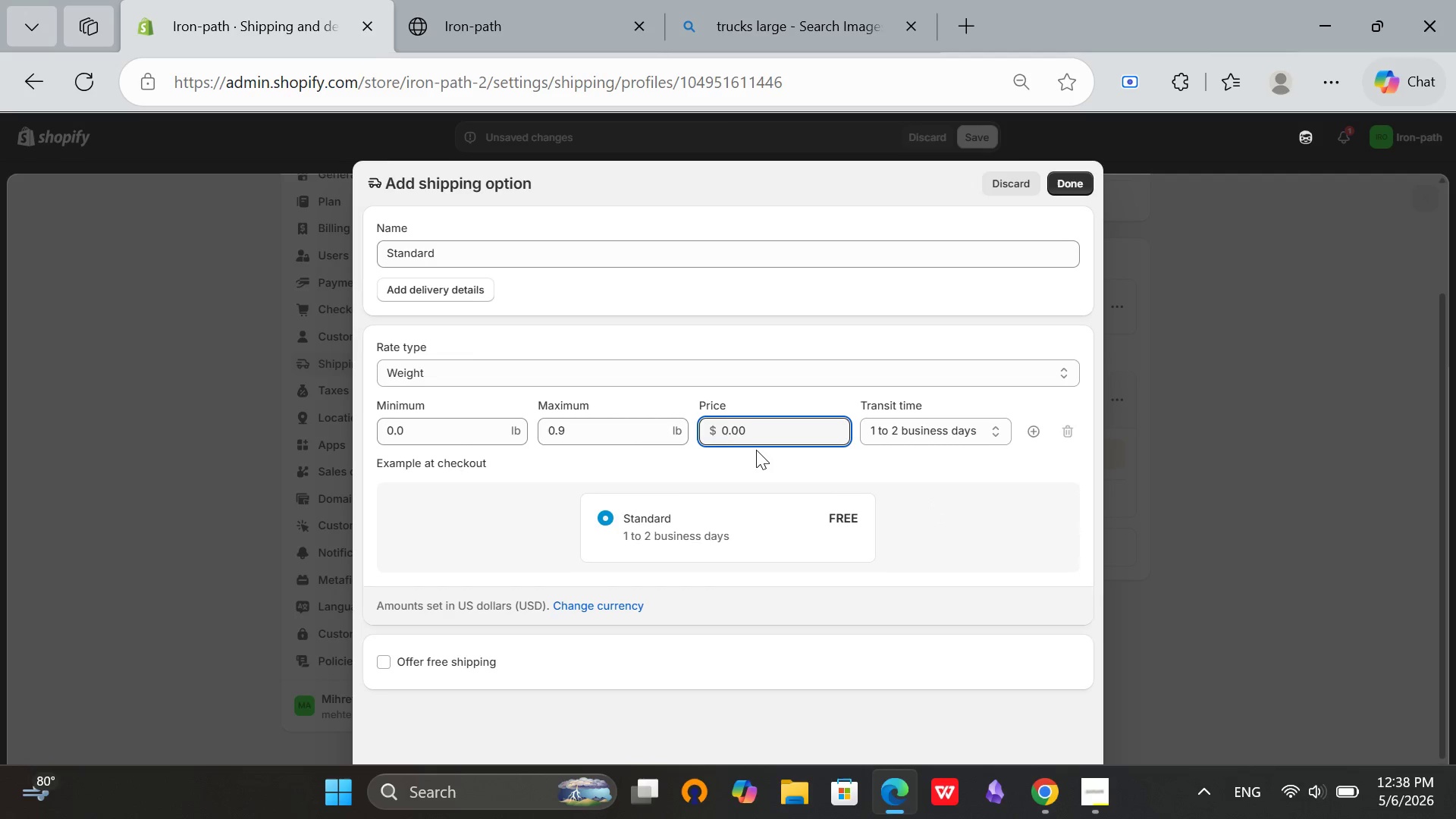 
key(ArrowRight)
 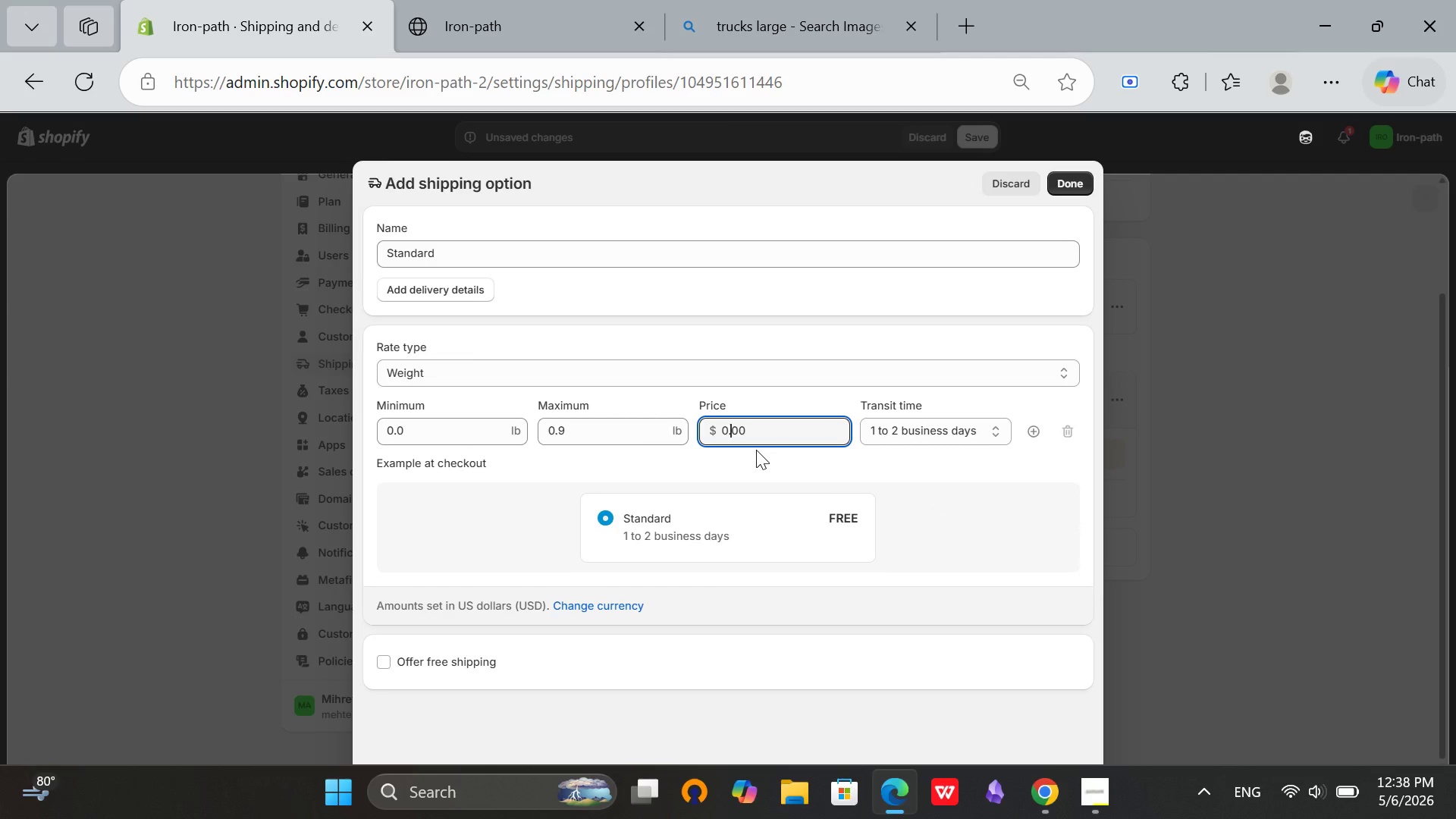 
key(ArrowRight)
 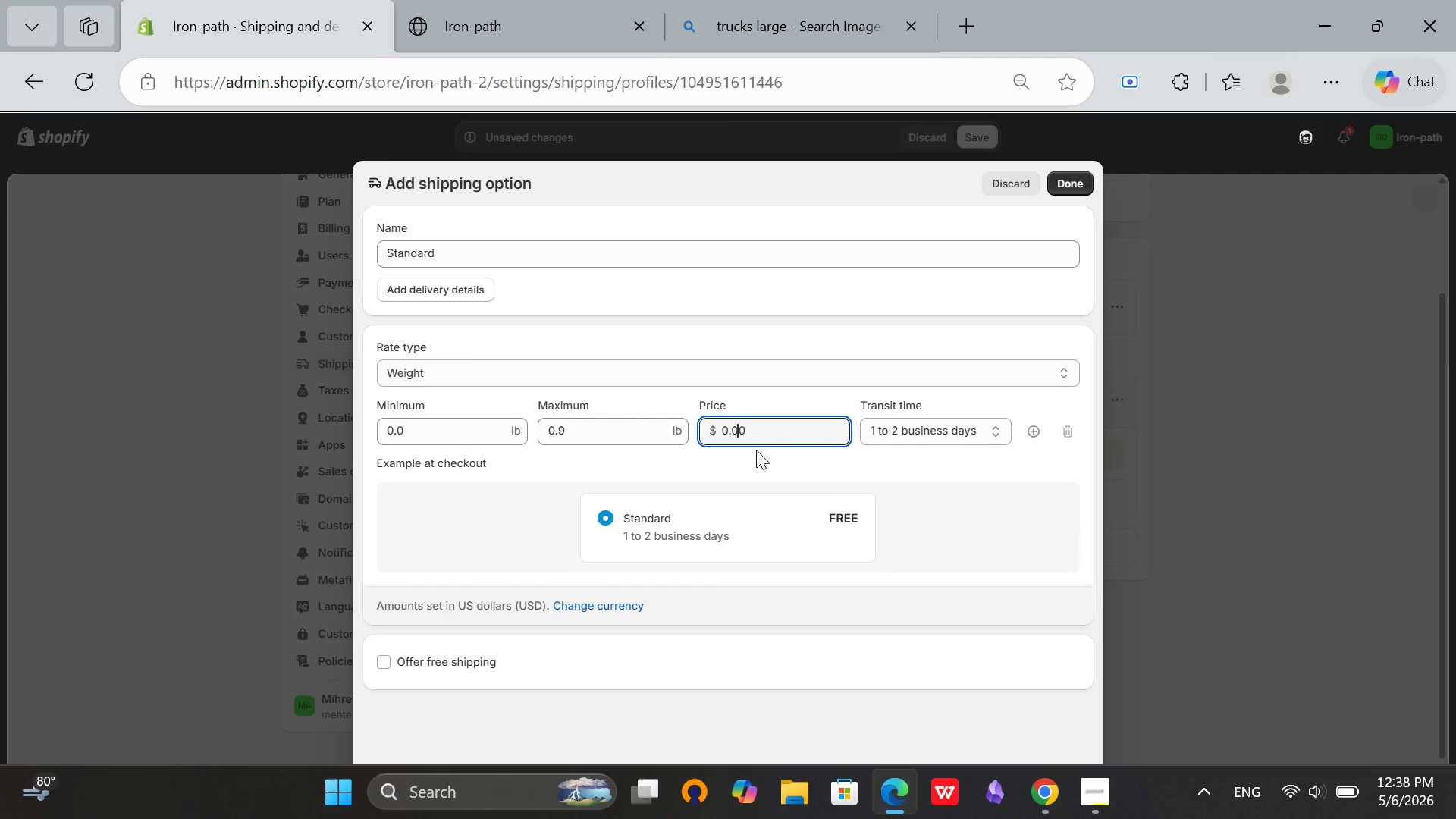 
key(ArrowRight)
 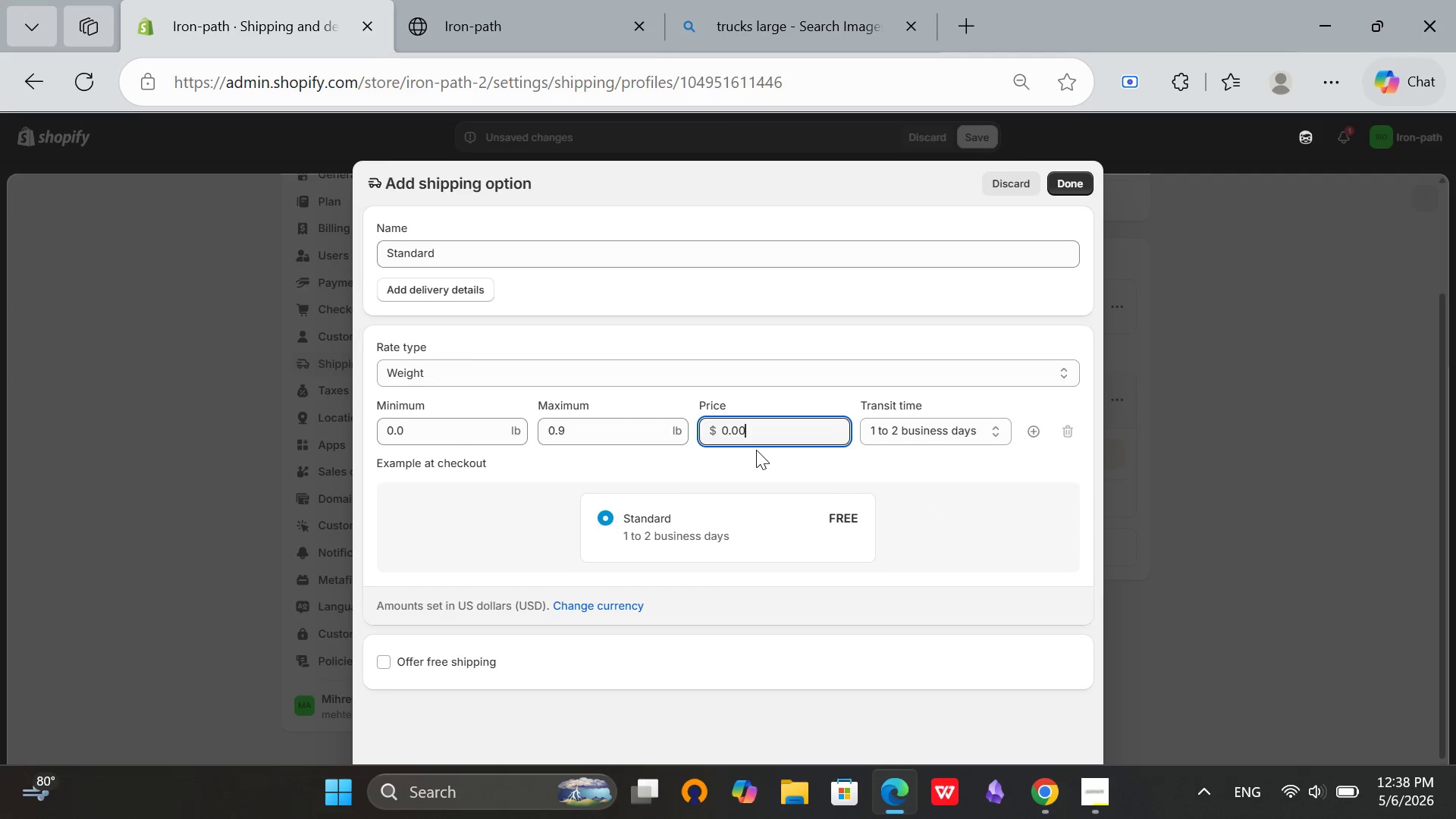 
key(ArrowRight)
 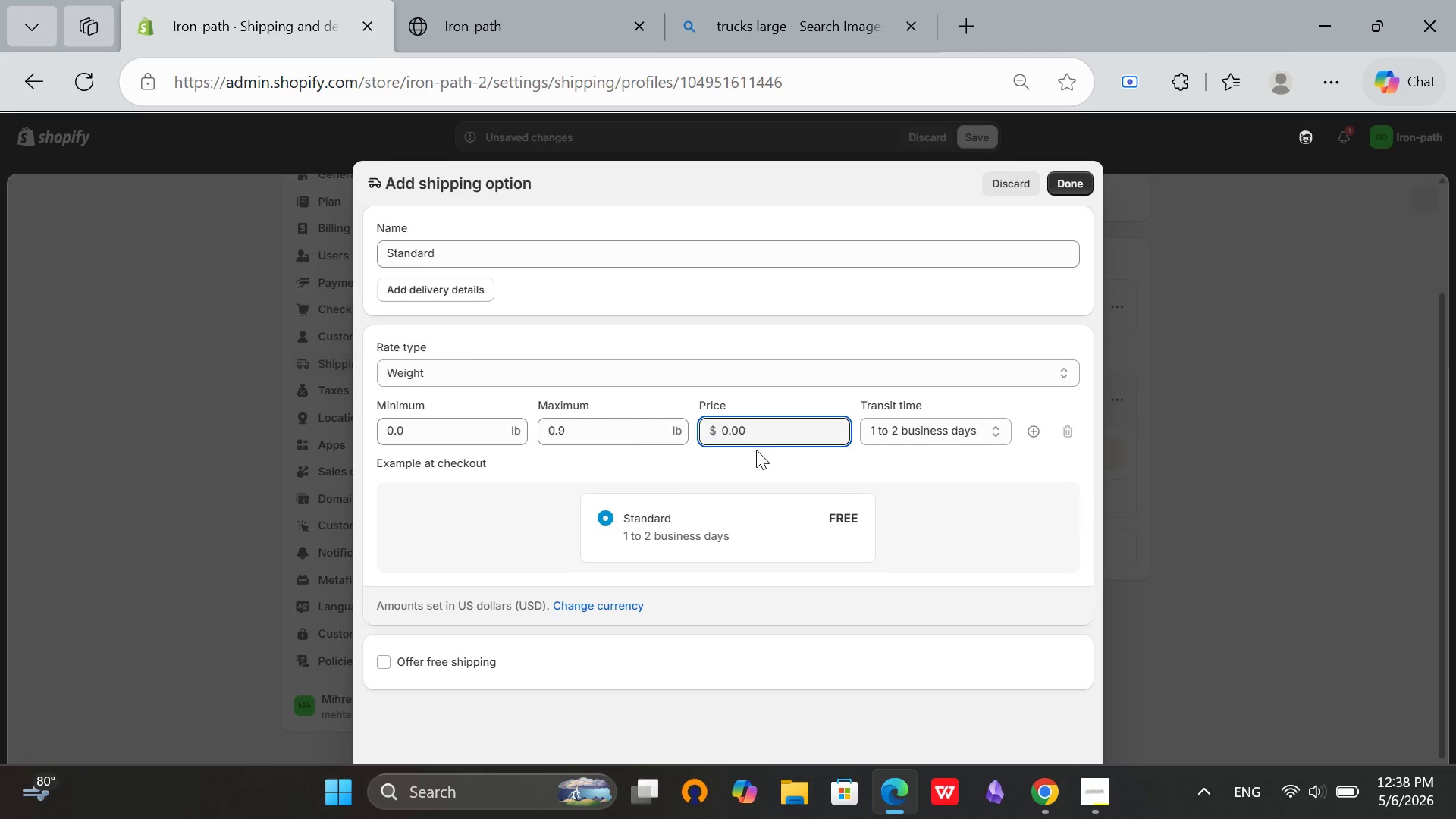 
key(Backspace)
key(Backspace)
key(Backspace)
key(Backspace)
type(5.99)
 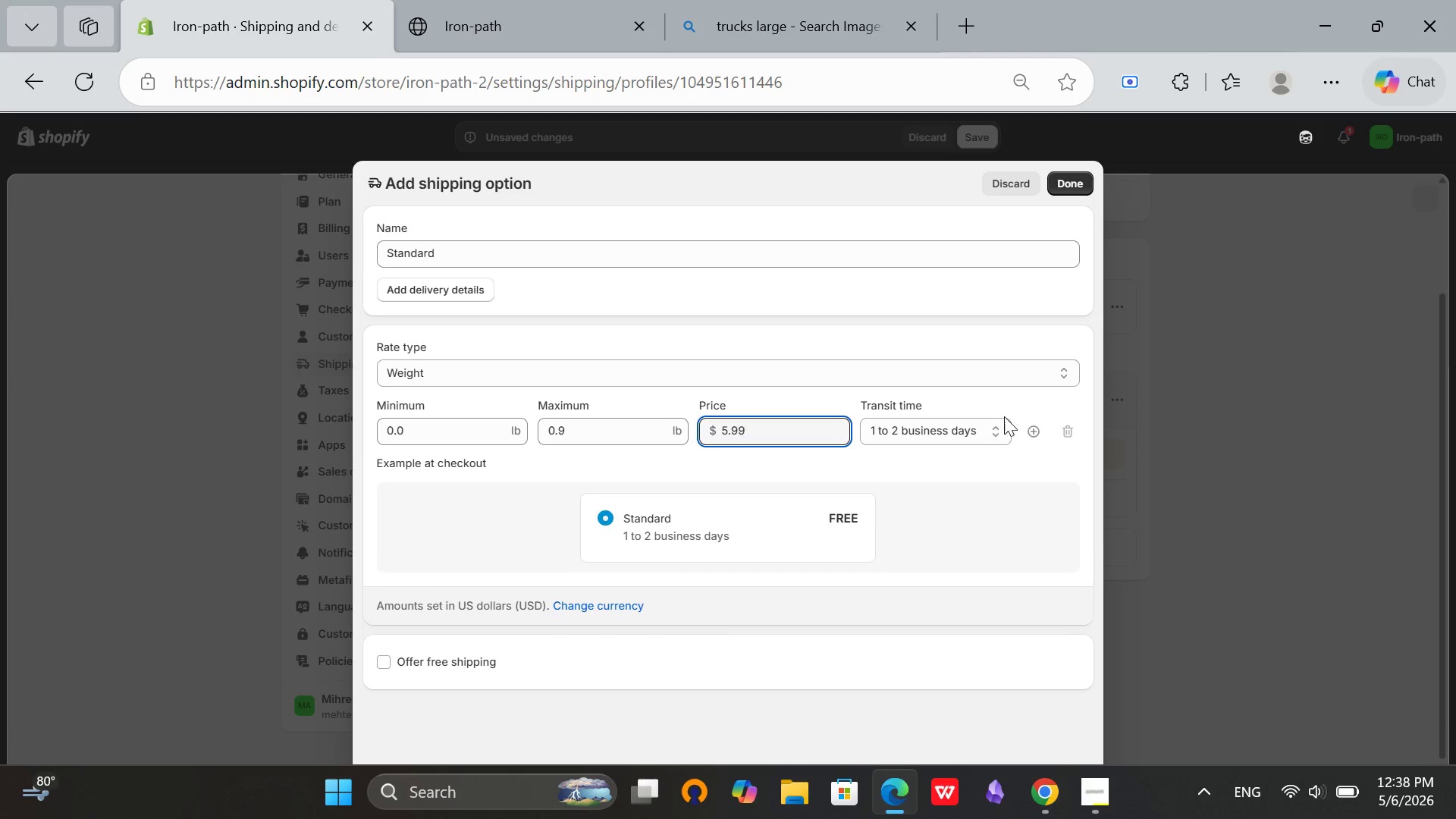 
left_click([1036, 435])
 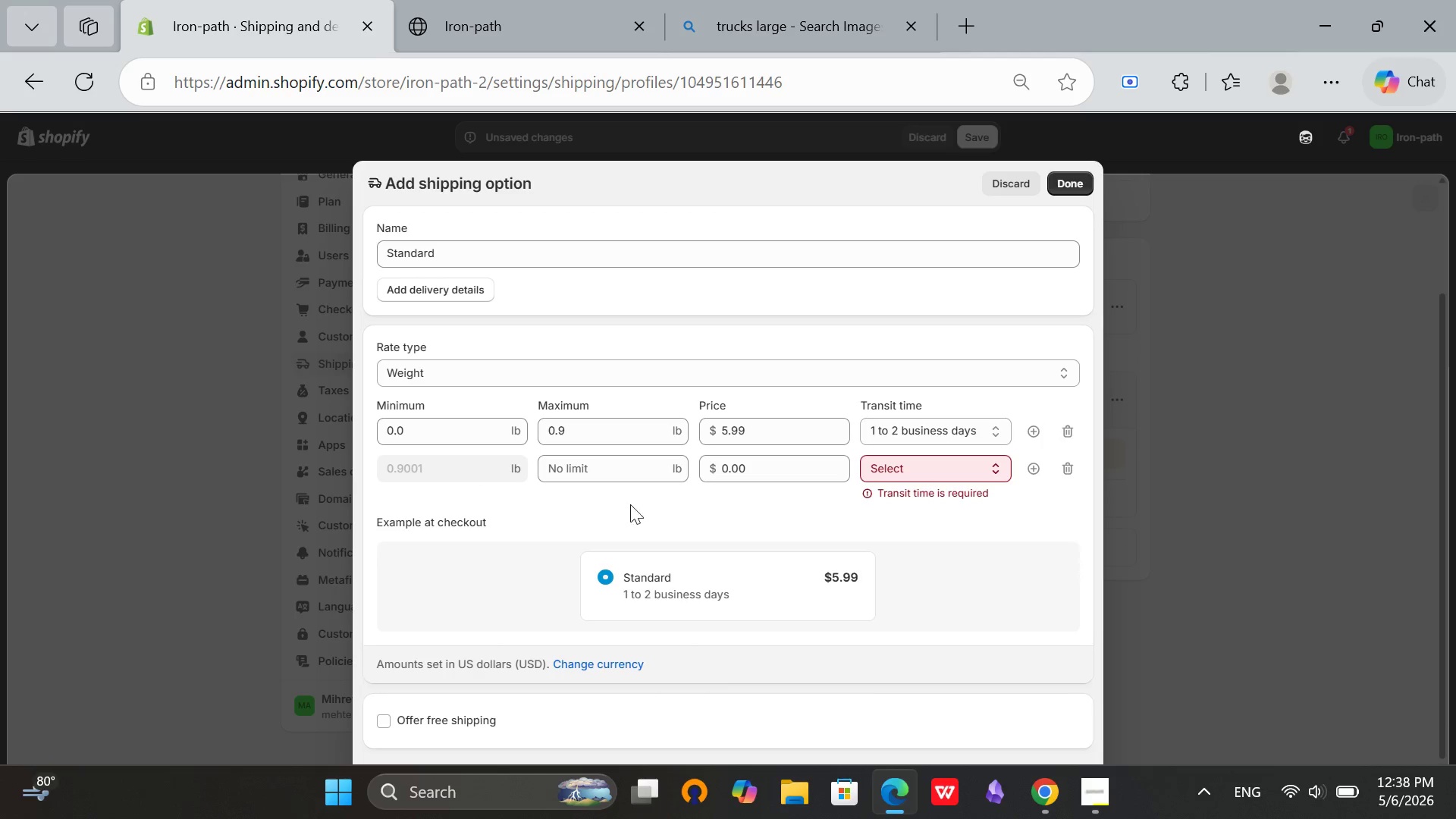 
left_click([600, 471])
 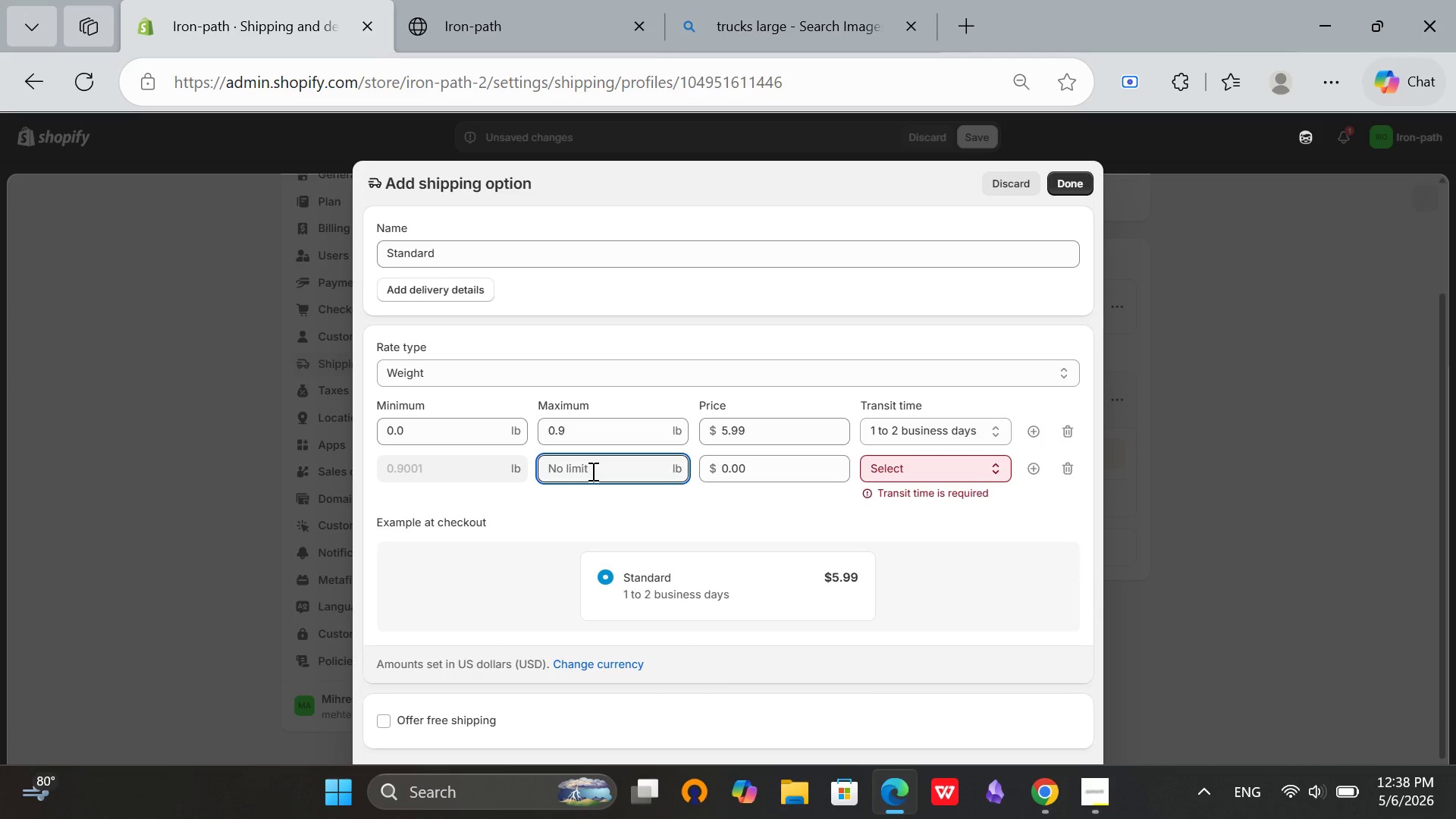 
key(2)
 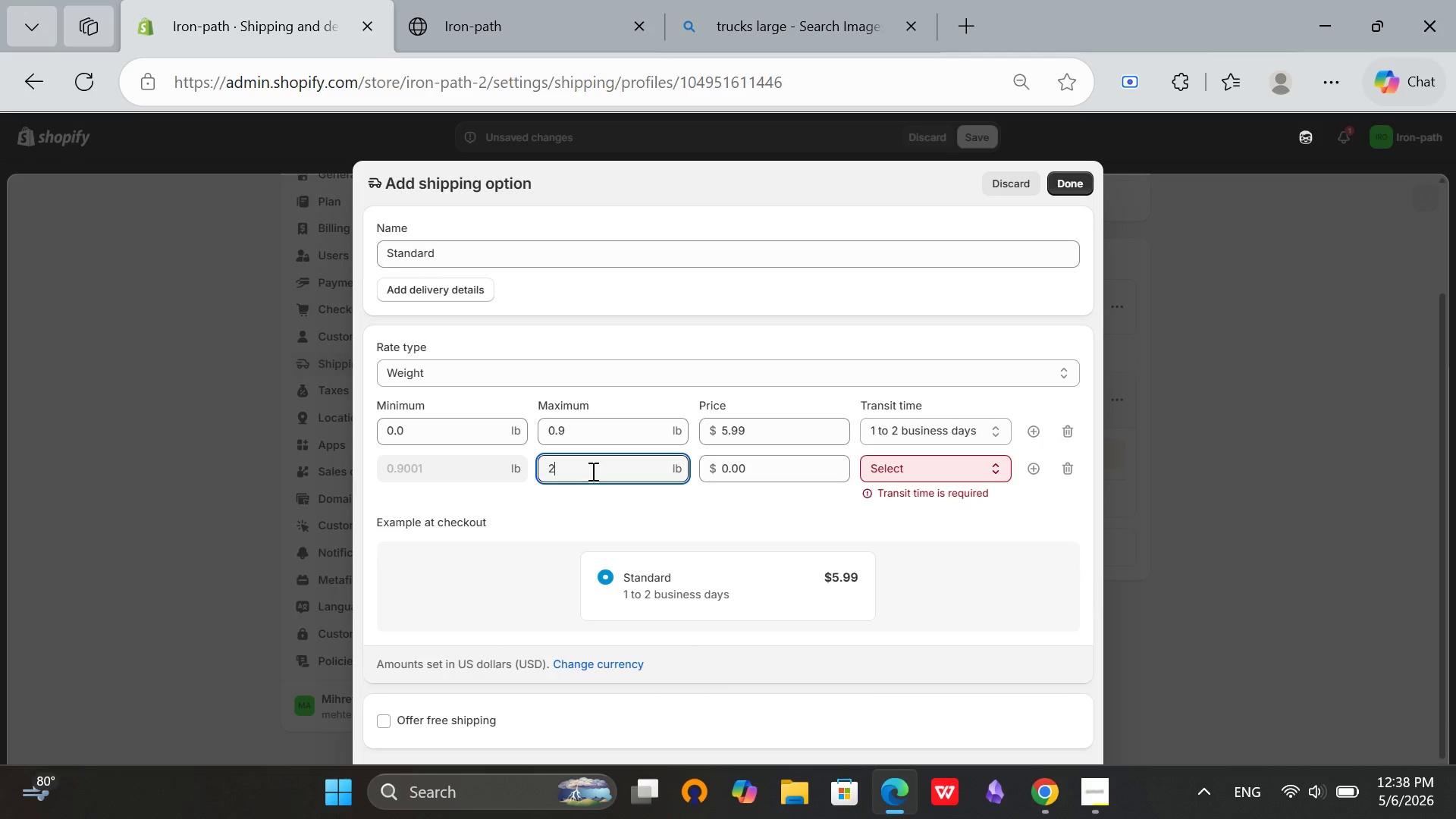 
key(Period)
 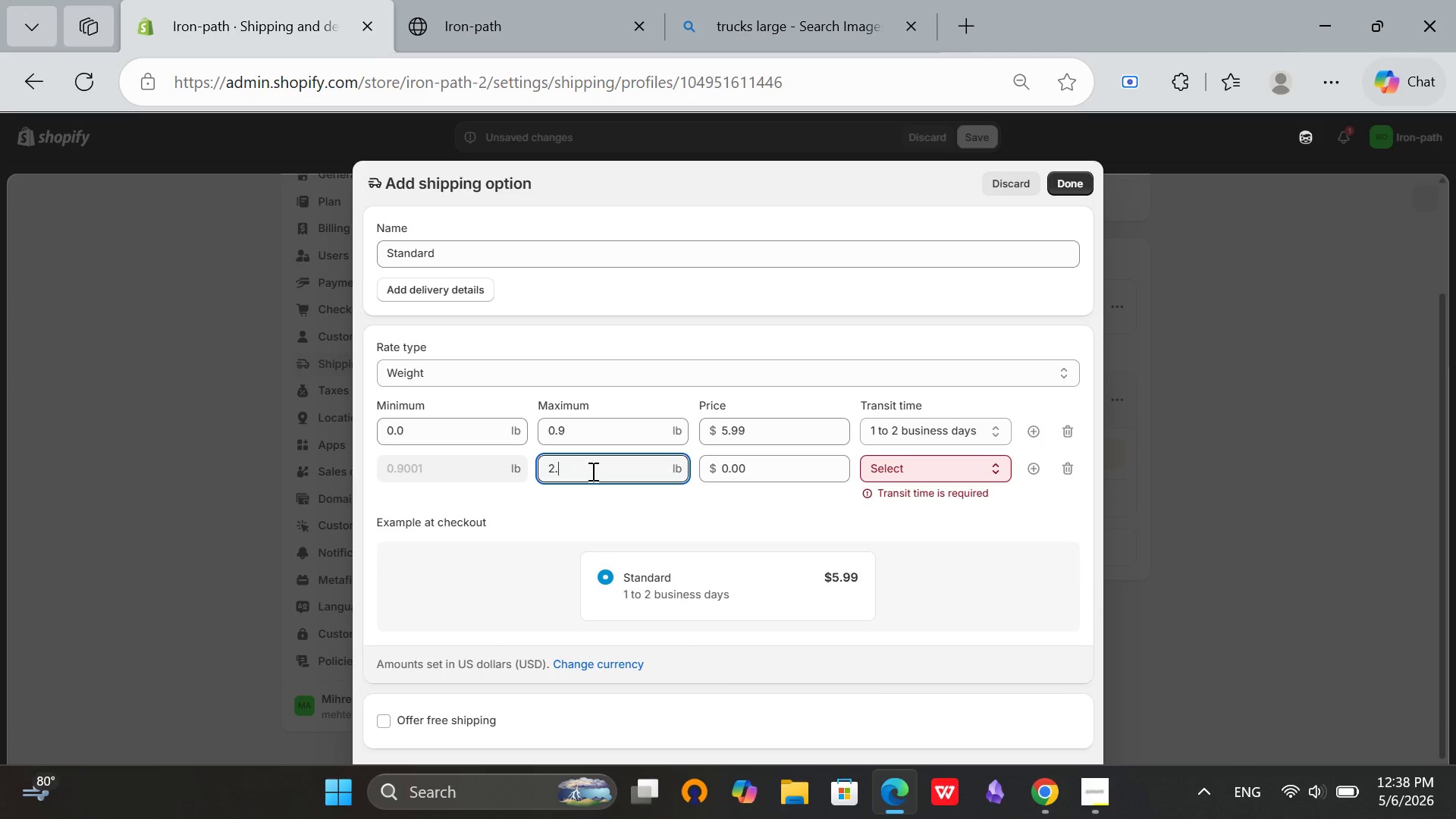 
key(9)
 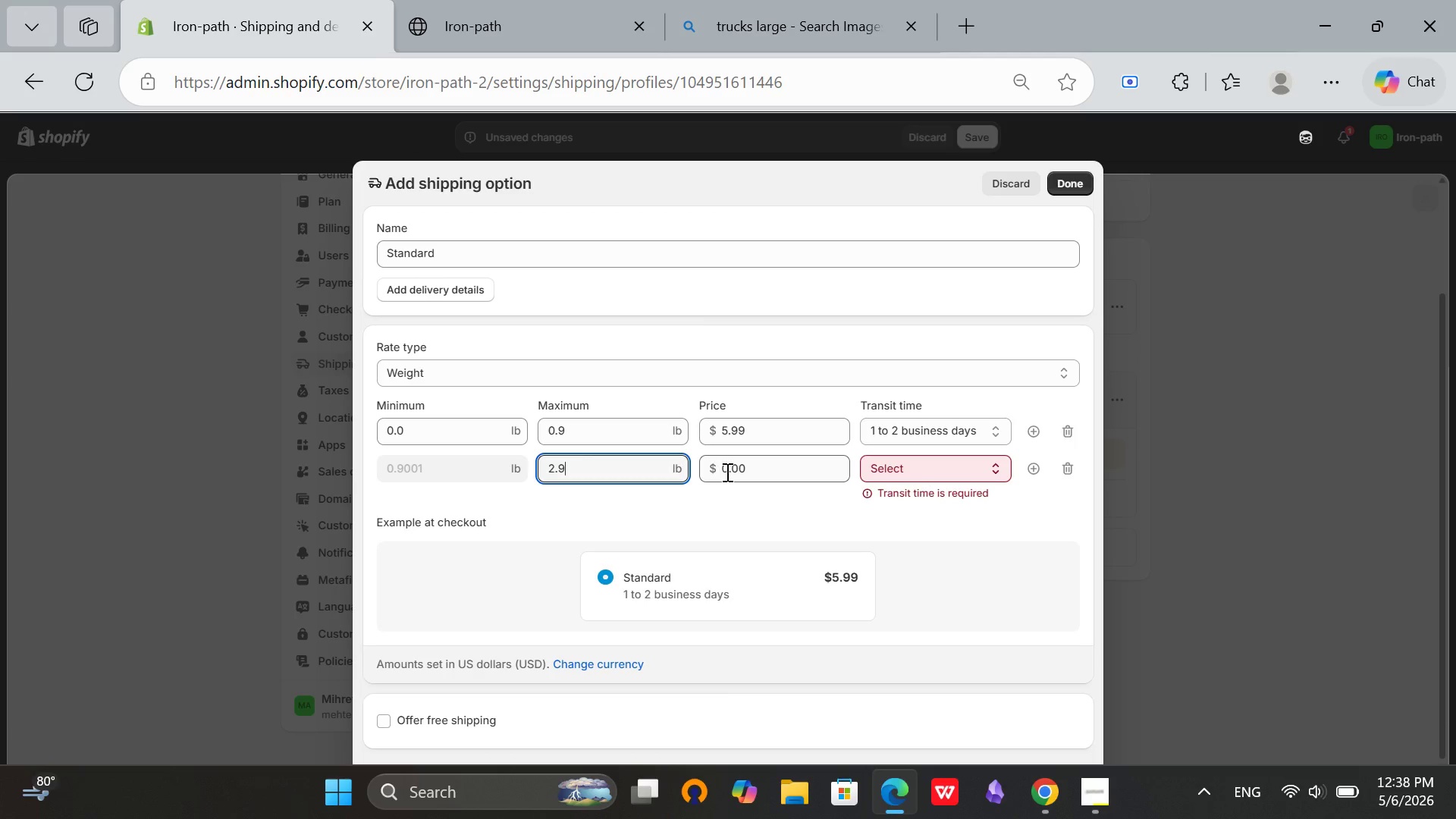 
left_click([753, 473])
 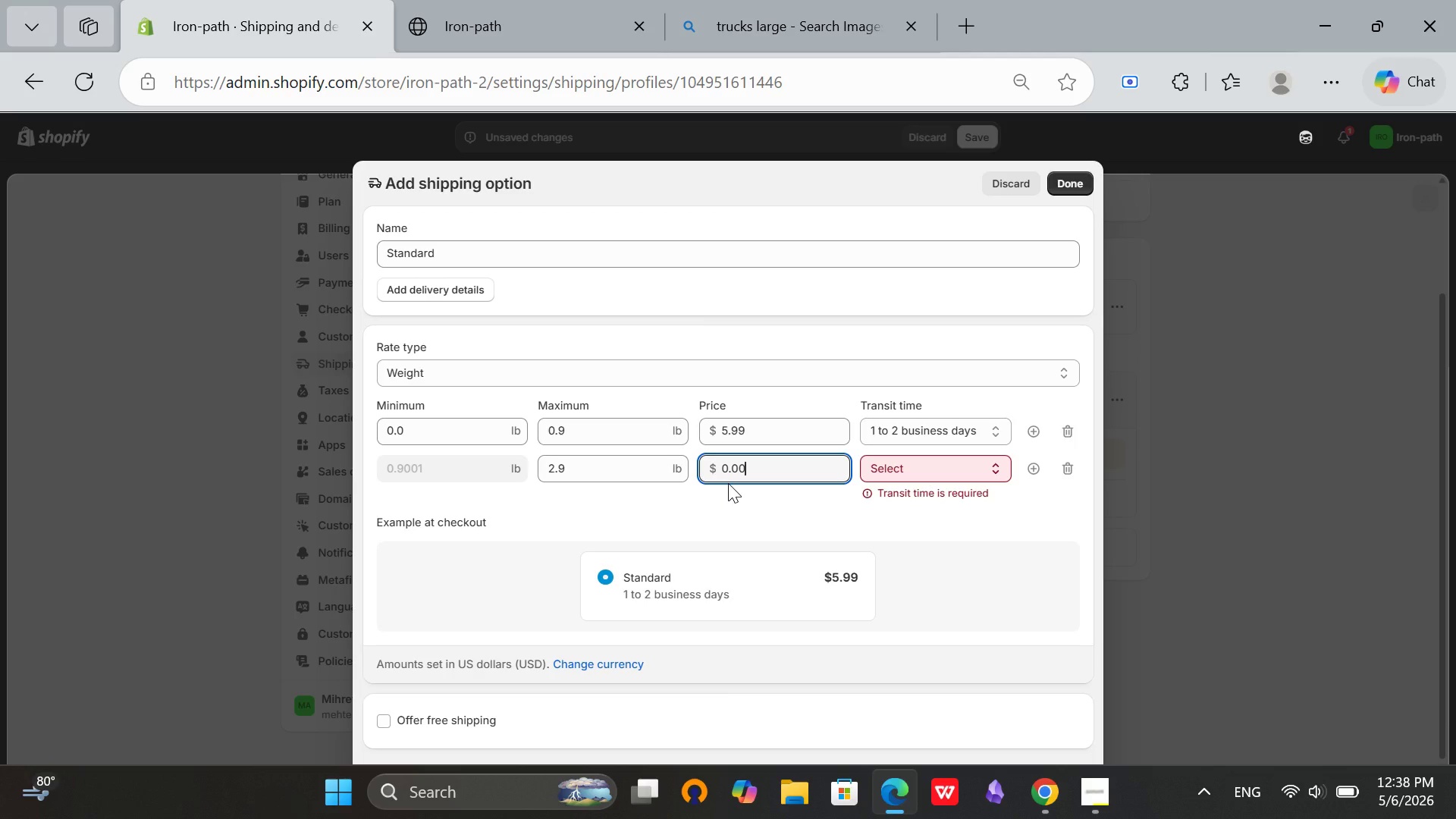 
key(Backspace)
key(Backspace)
key(Backspace)
key(Backspace)
type(8.99)
 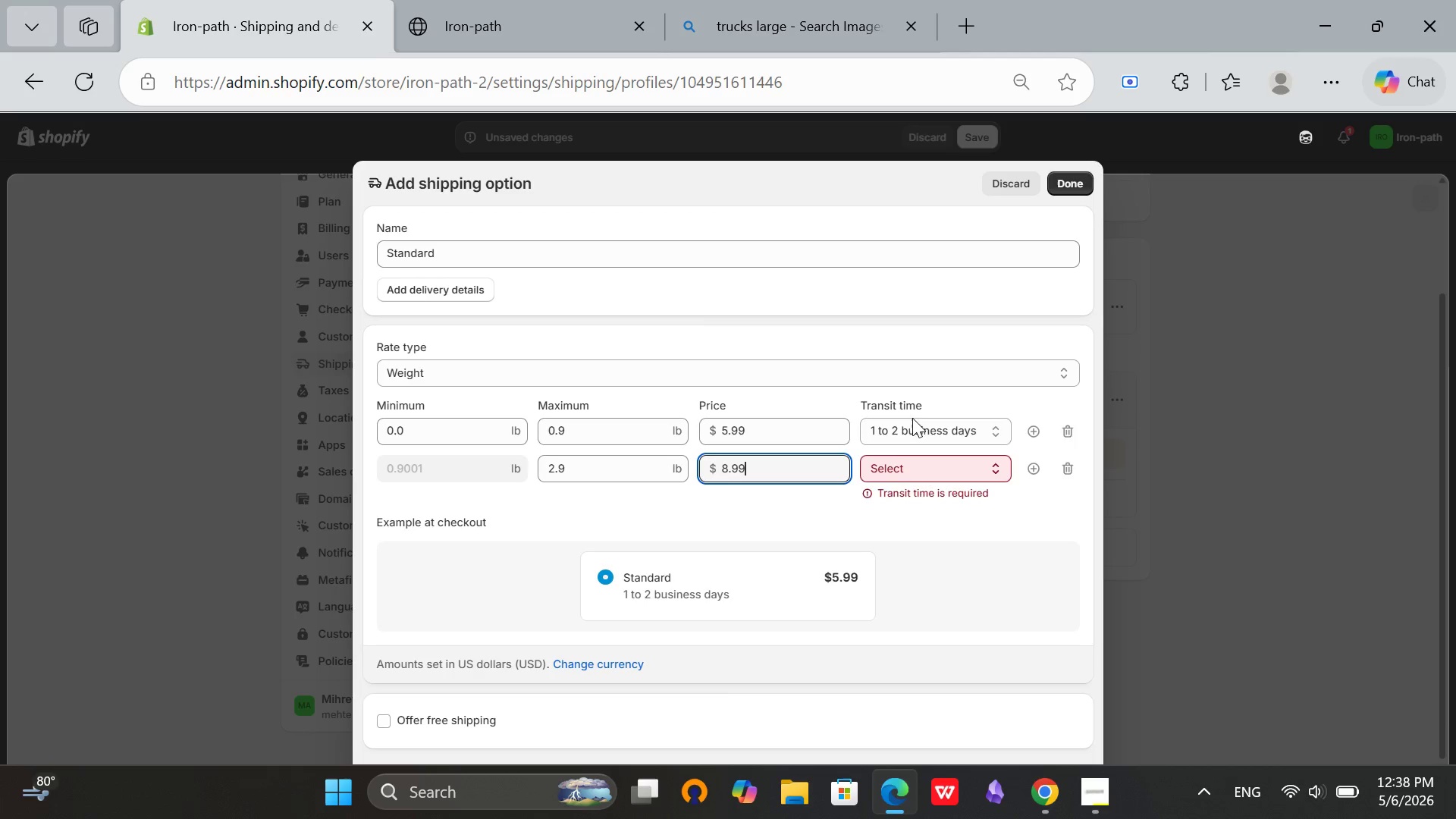 
left_click([903, 474])
 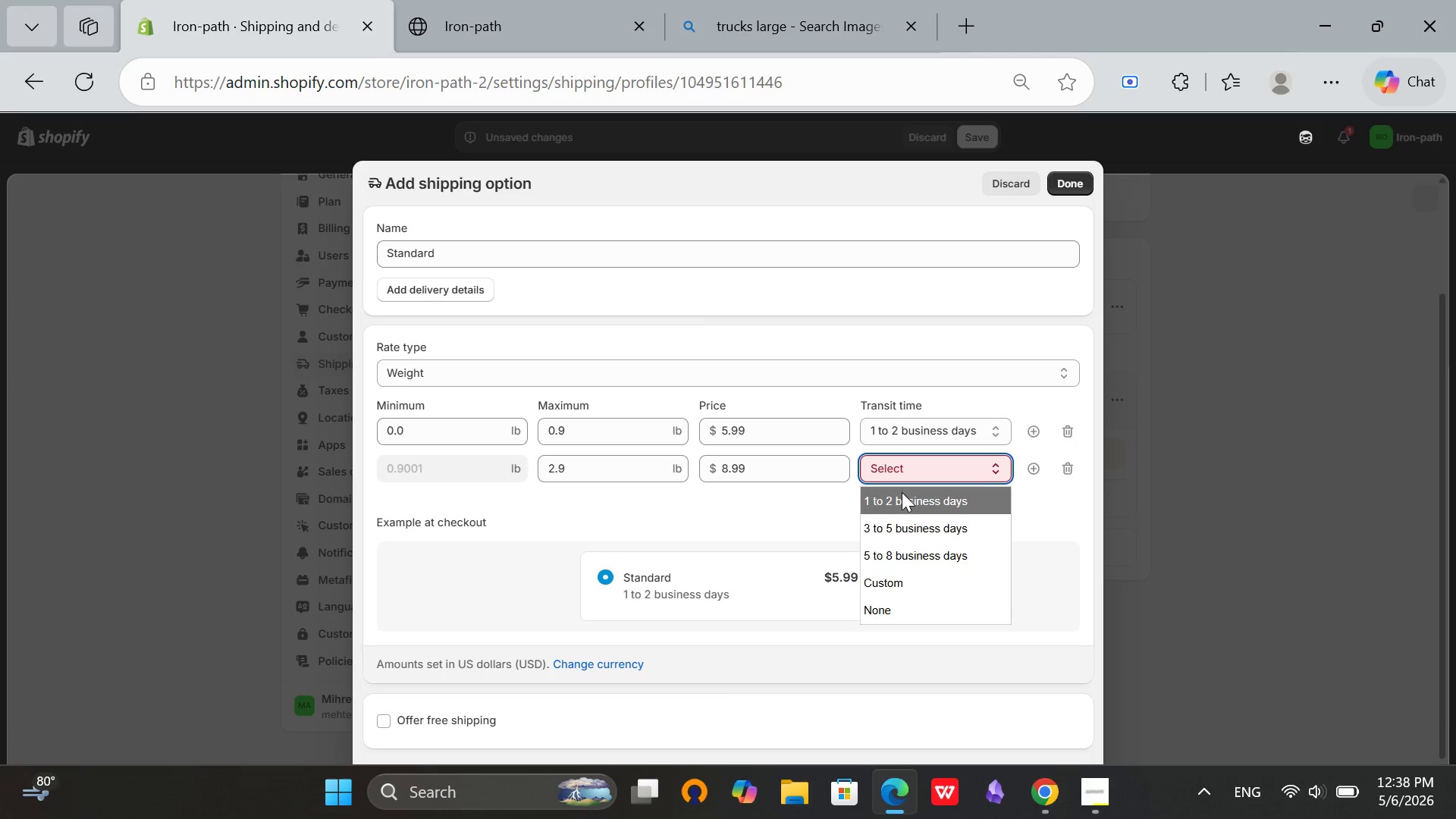 
left_click([902, 493])
 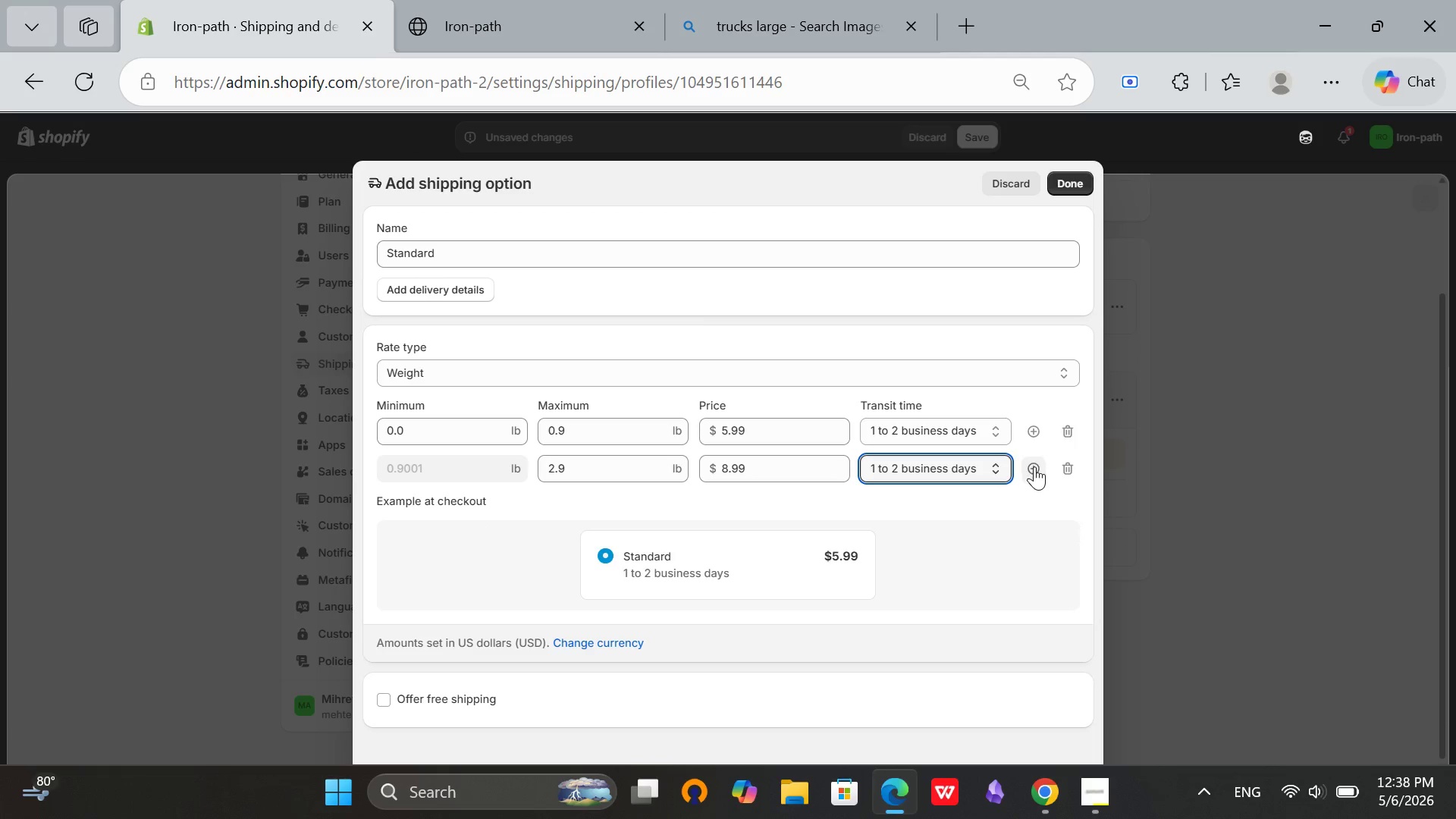 
left_click([1032, 471])
 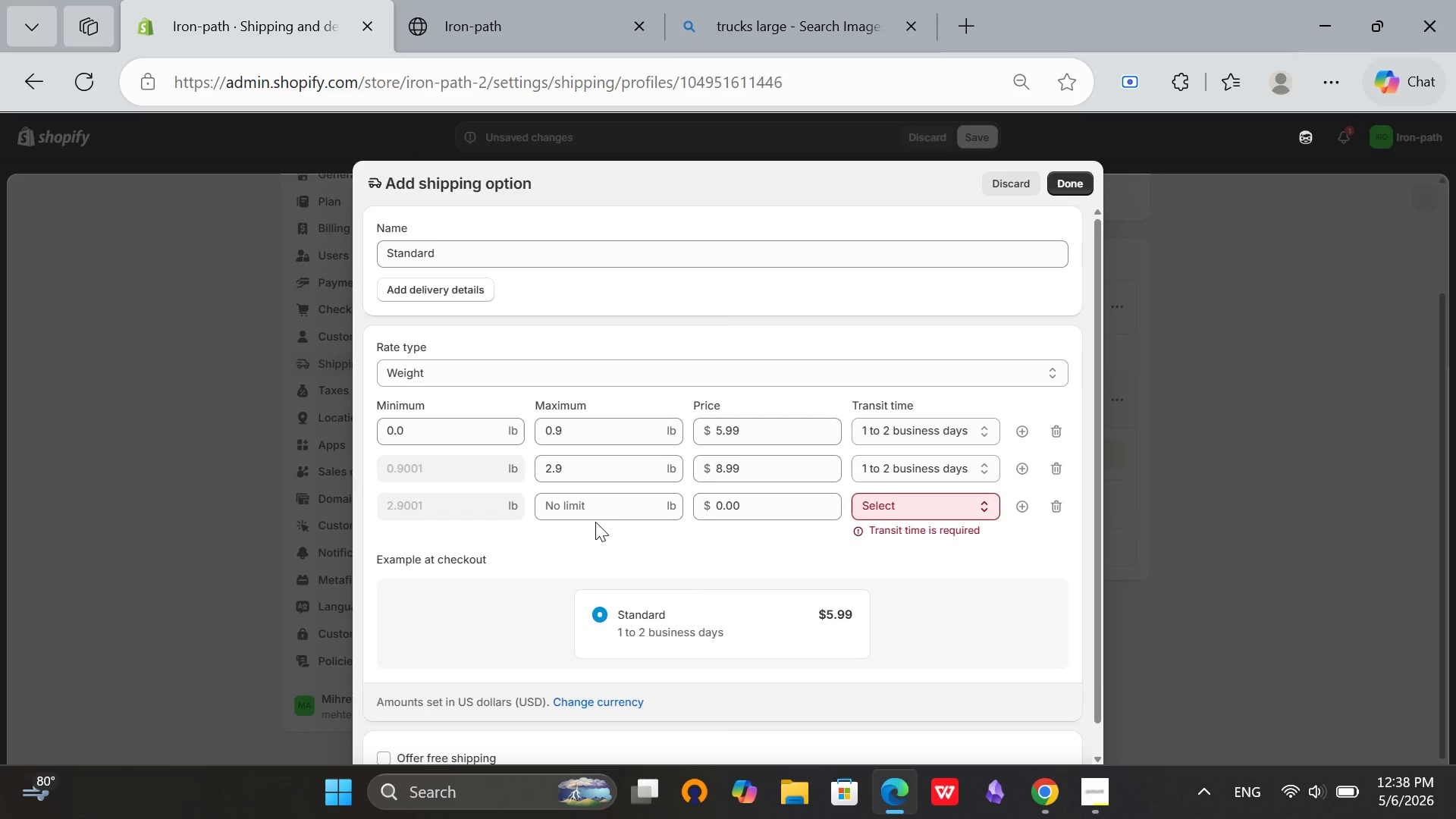 
left_click([595, 507])
 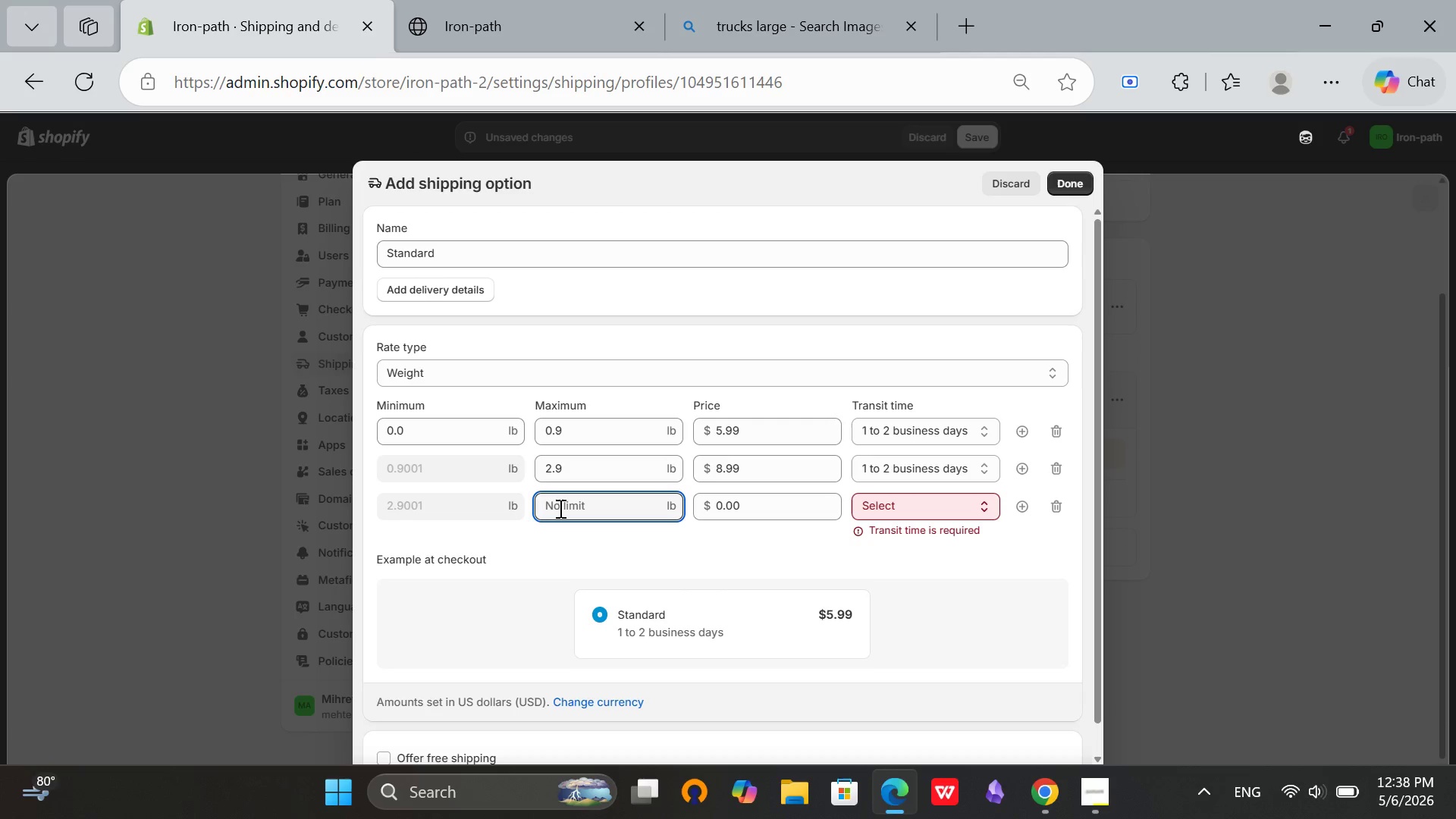 
key(5)
 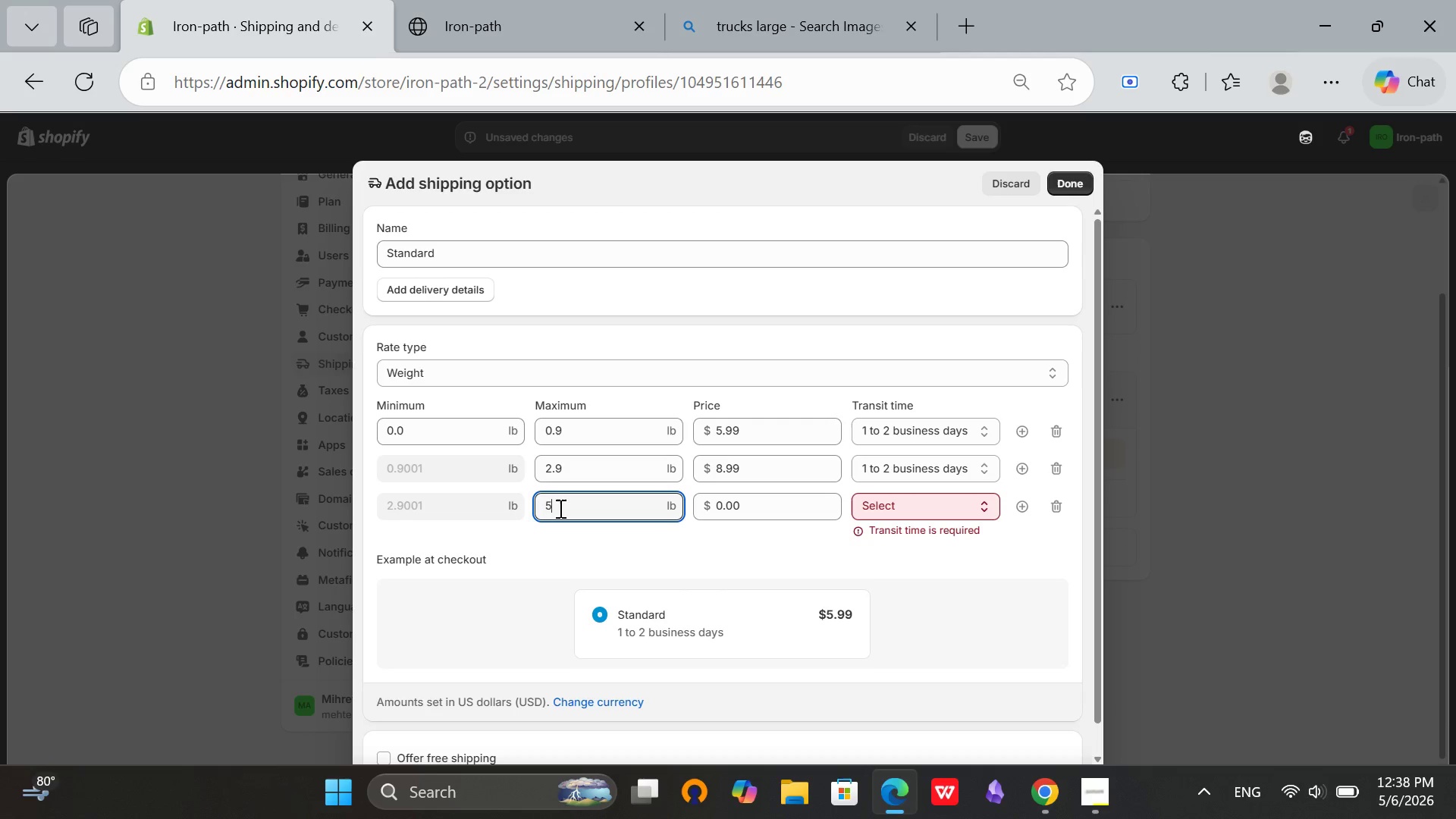 
key(Period)
 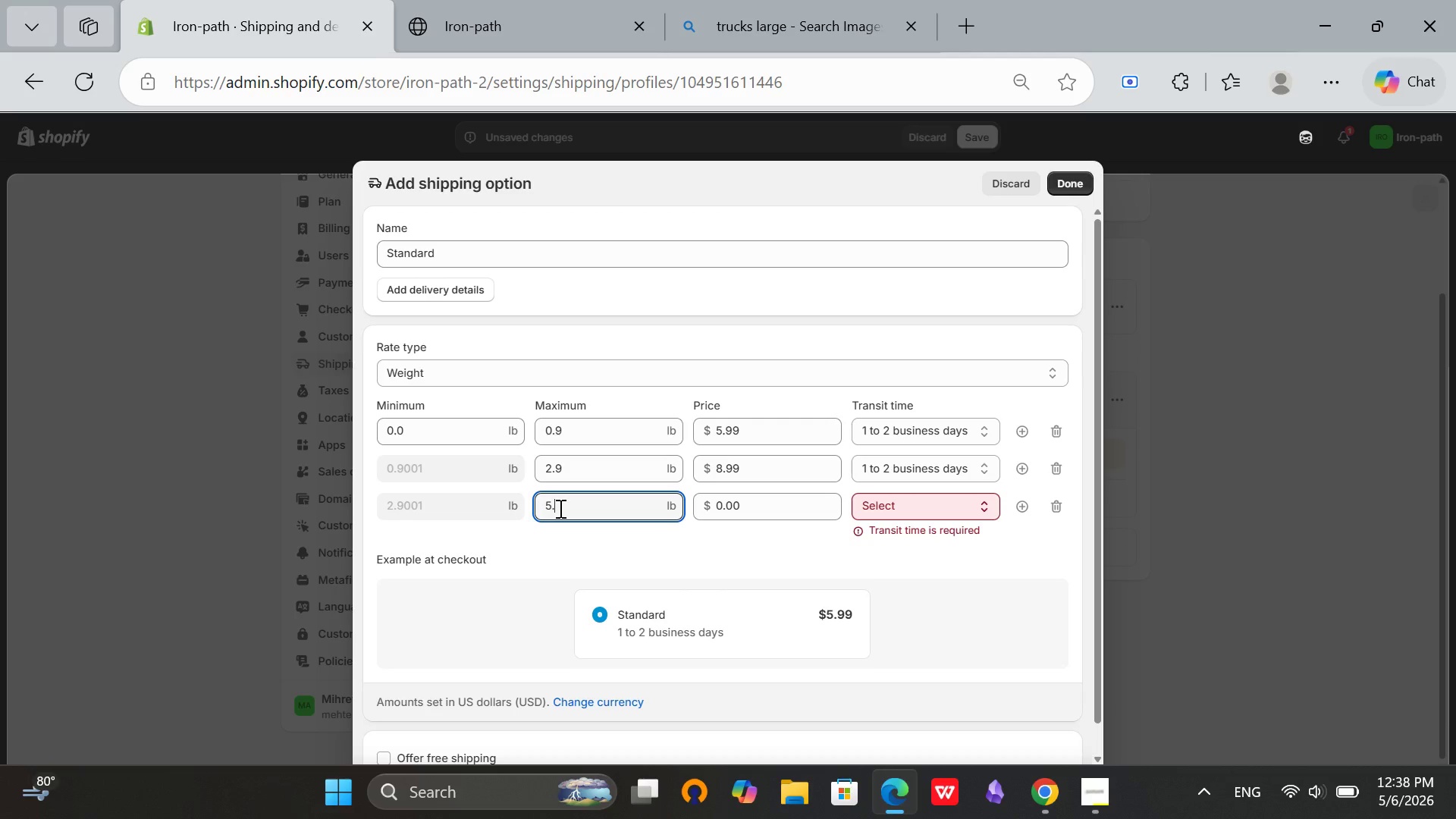 
key(9)
 